 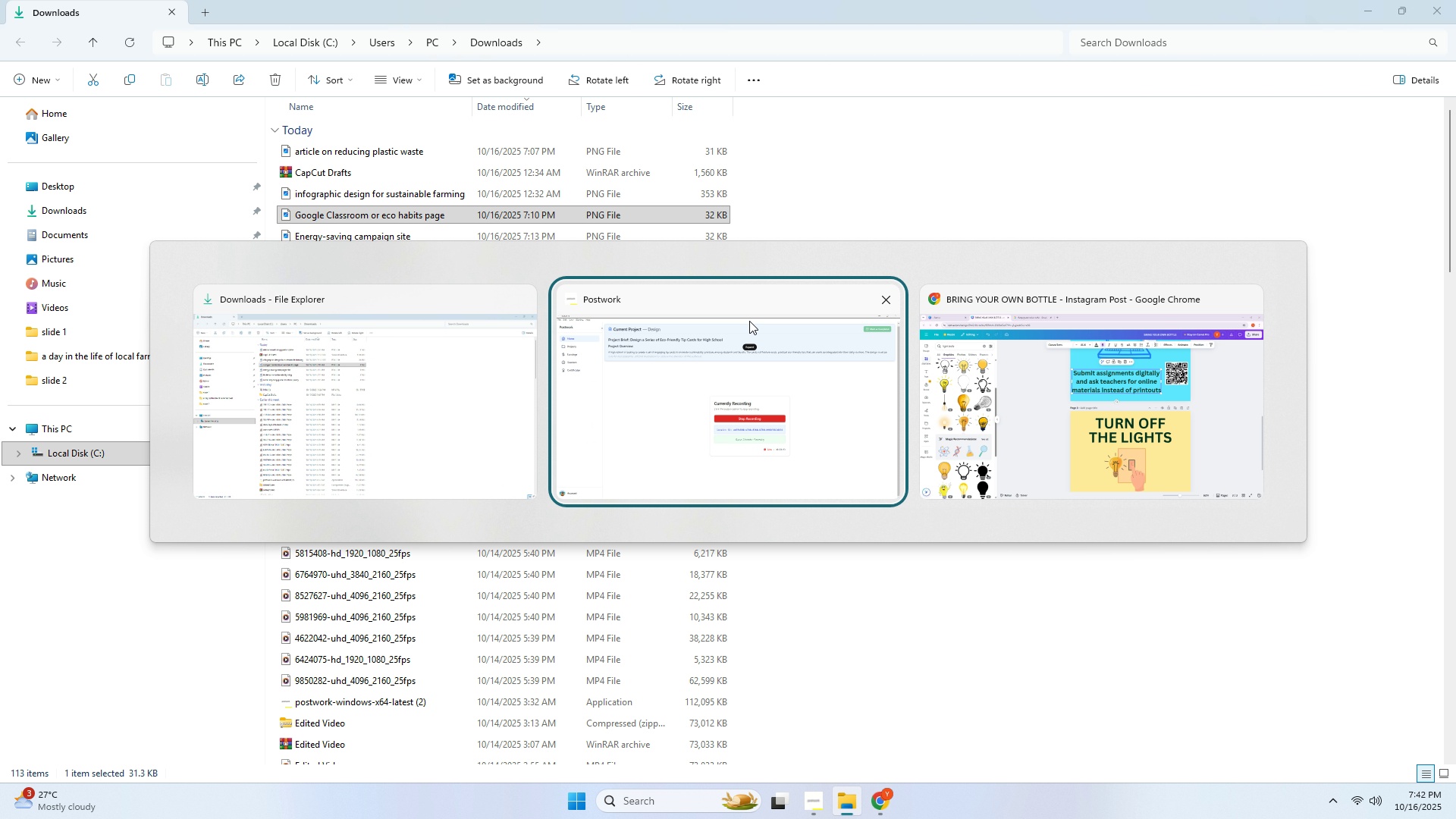 
key(Alt+Tab)
 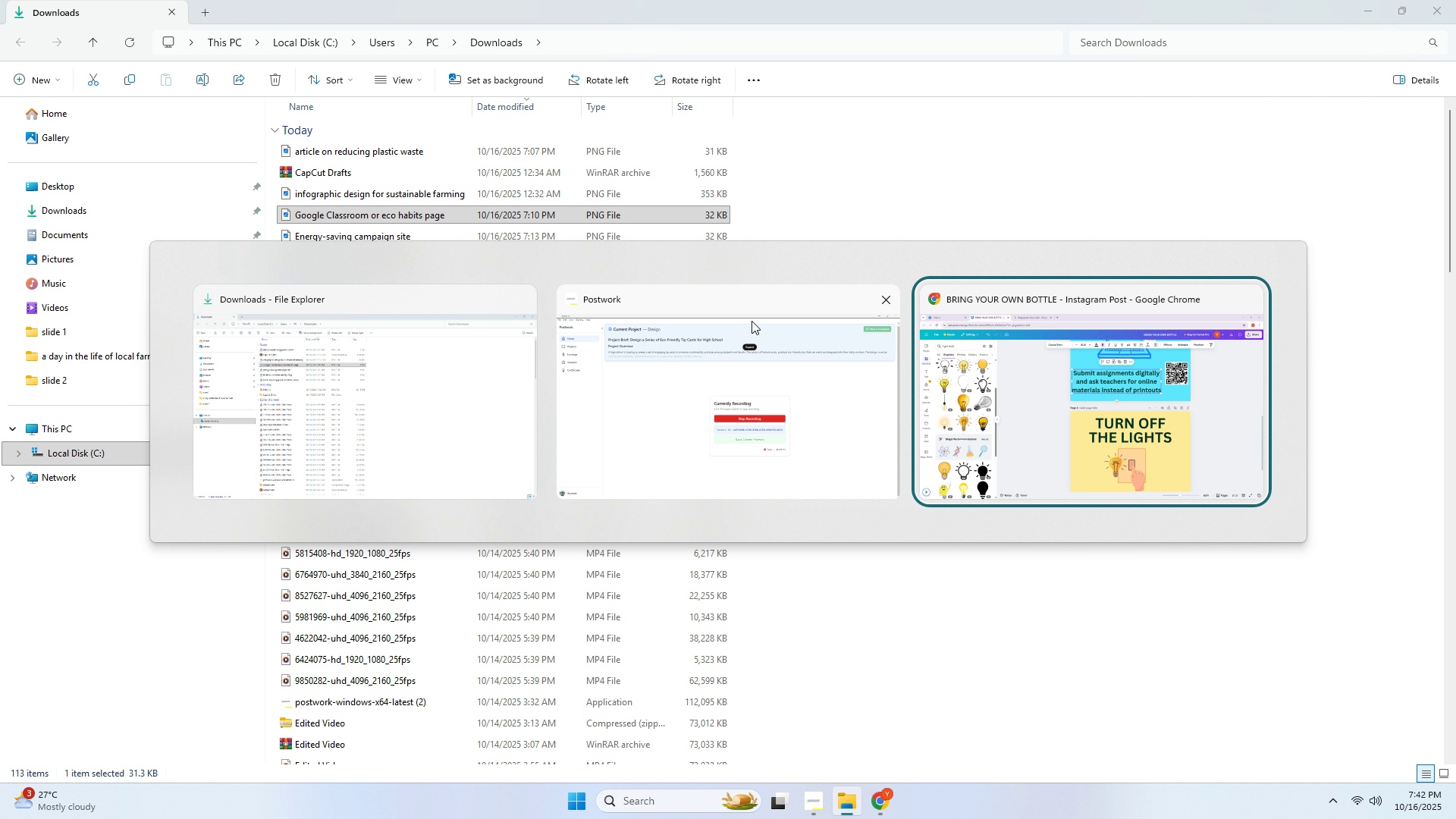 
key(Alt+Tab)
 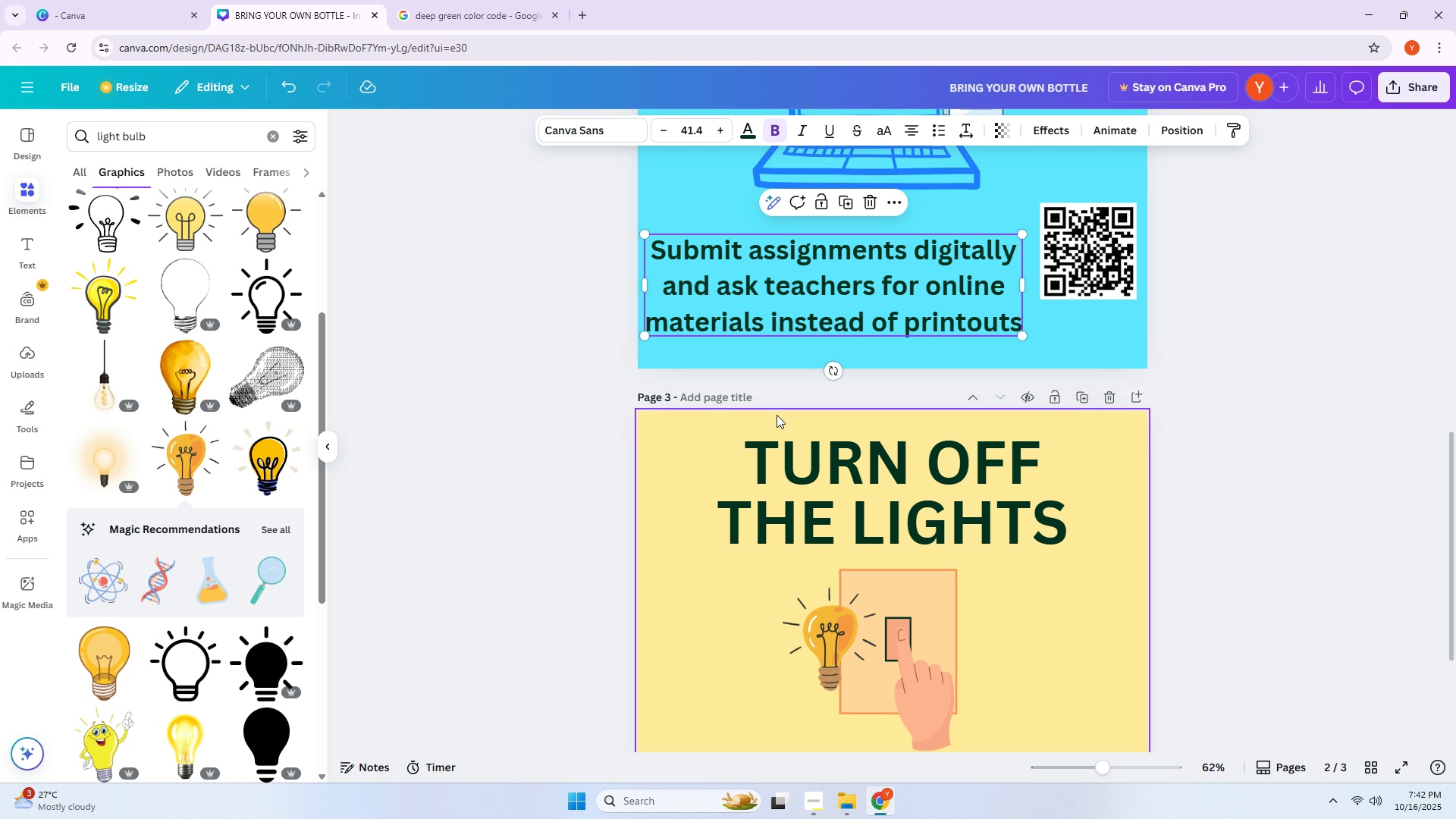 
left_click([777, 415])
 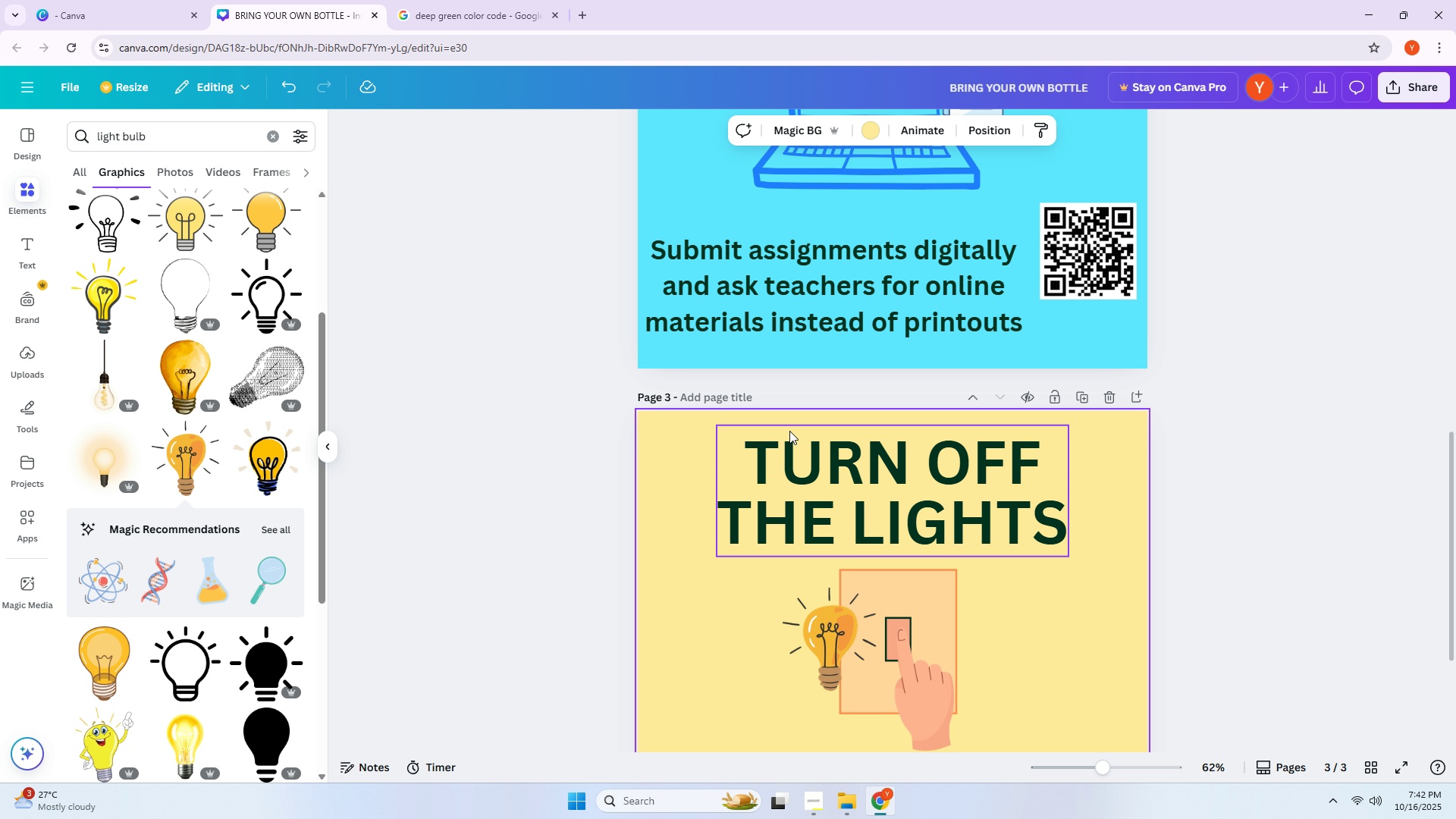 
scroll: coordinate [802, 437], scroll_direction: down, amount: 4.0
 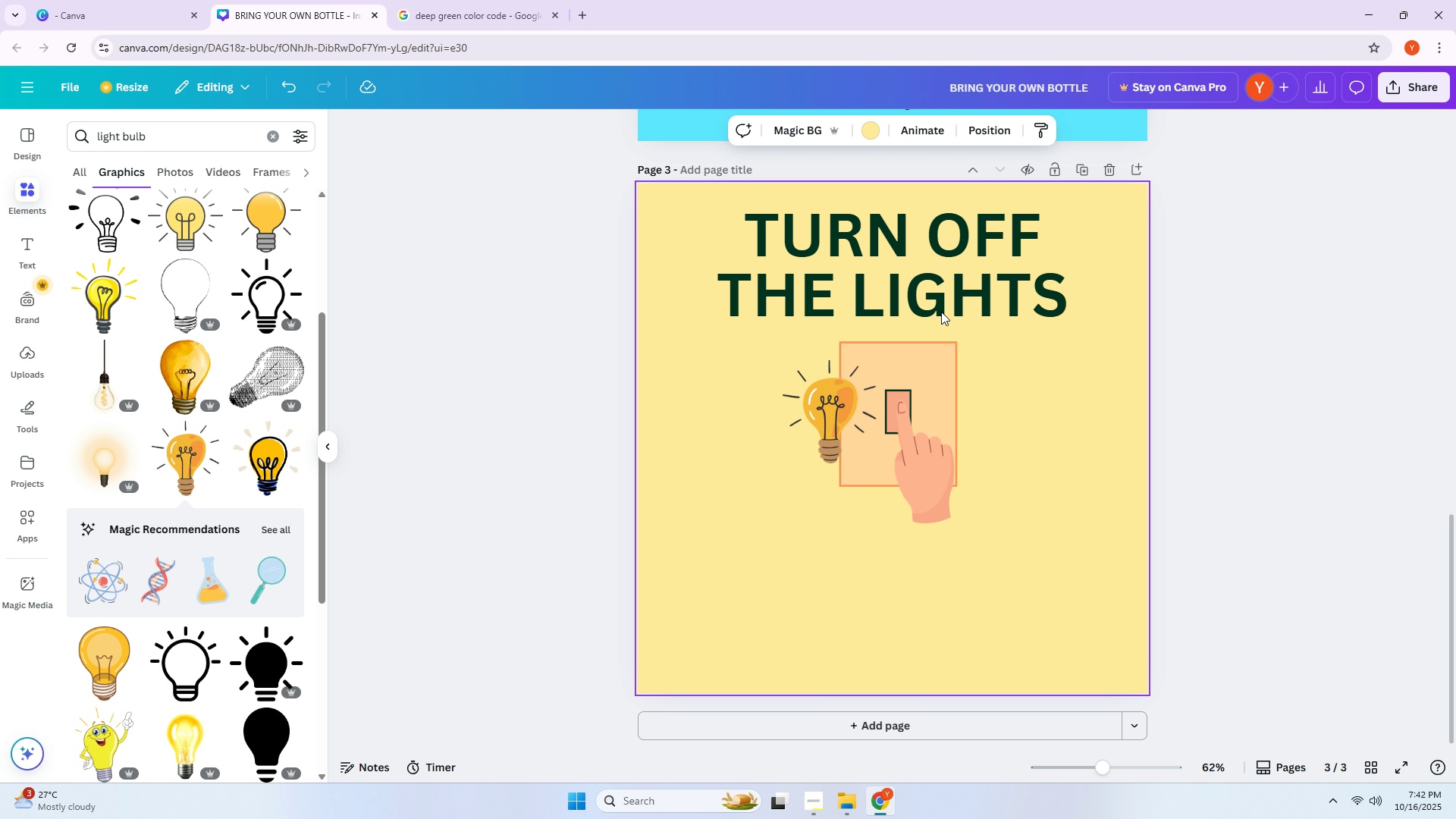 
double_click([919, 288])
 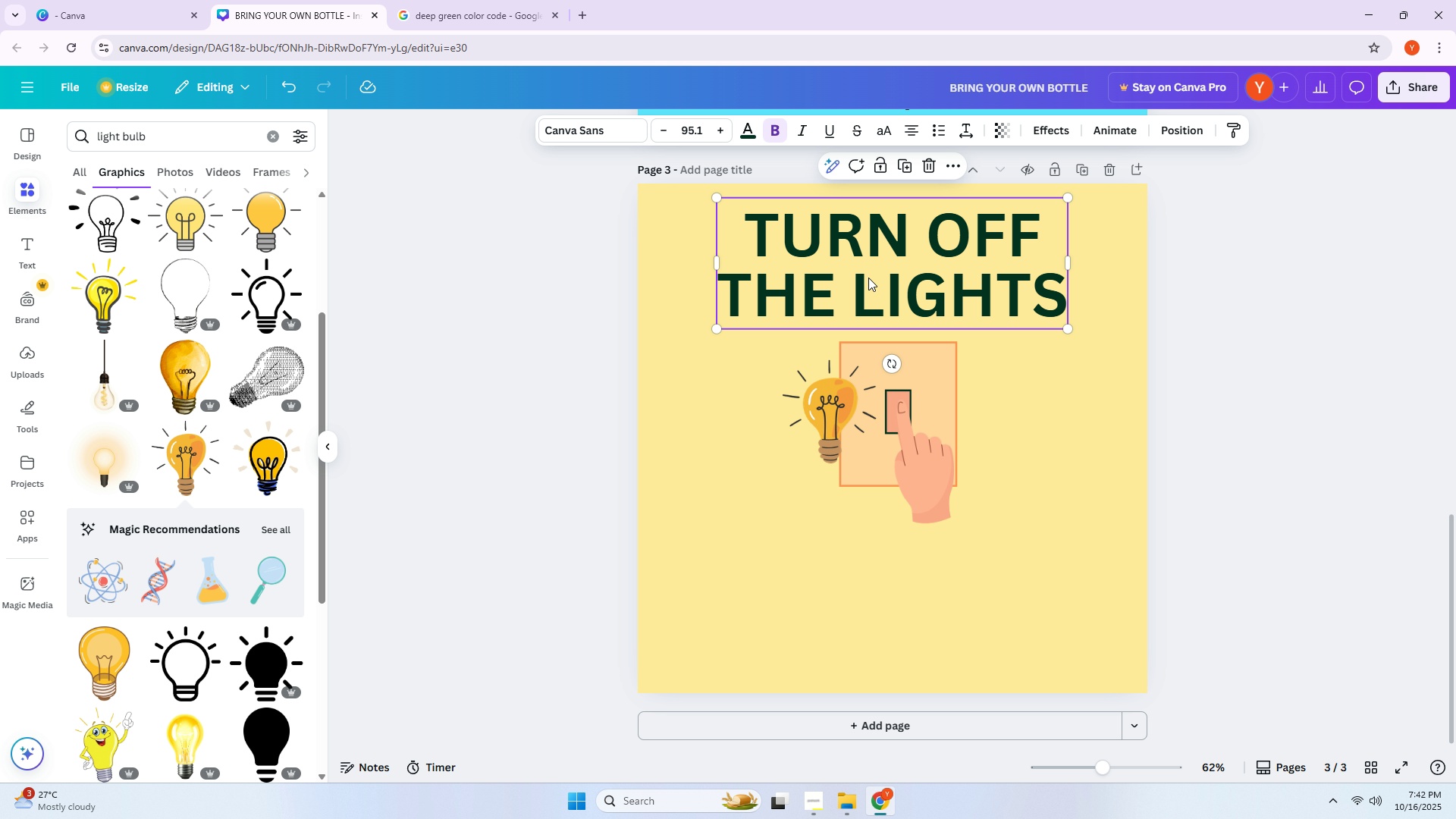 
key(Alt+AltLeft)
 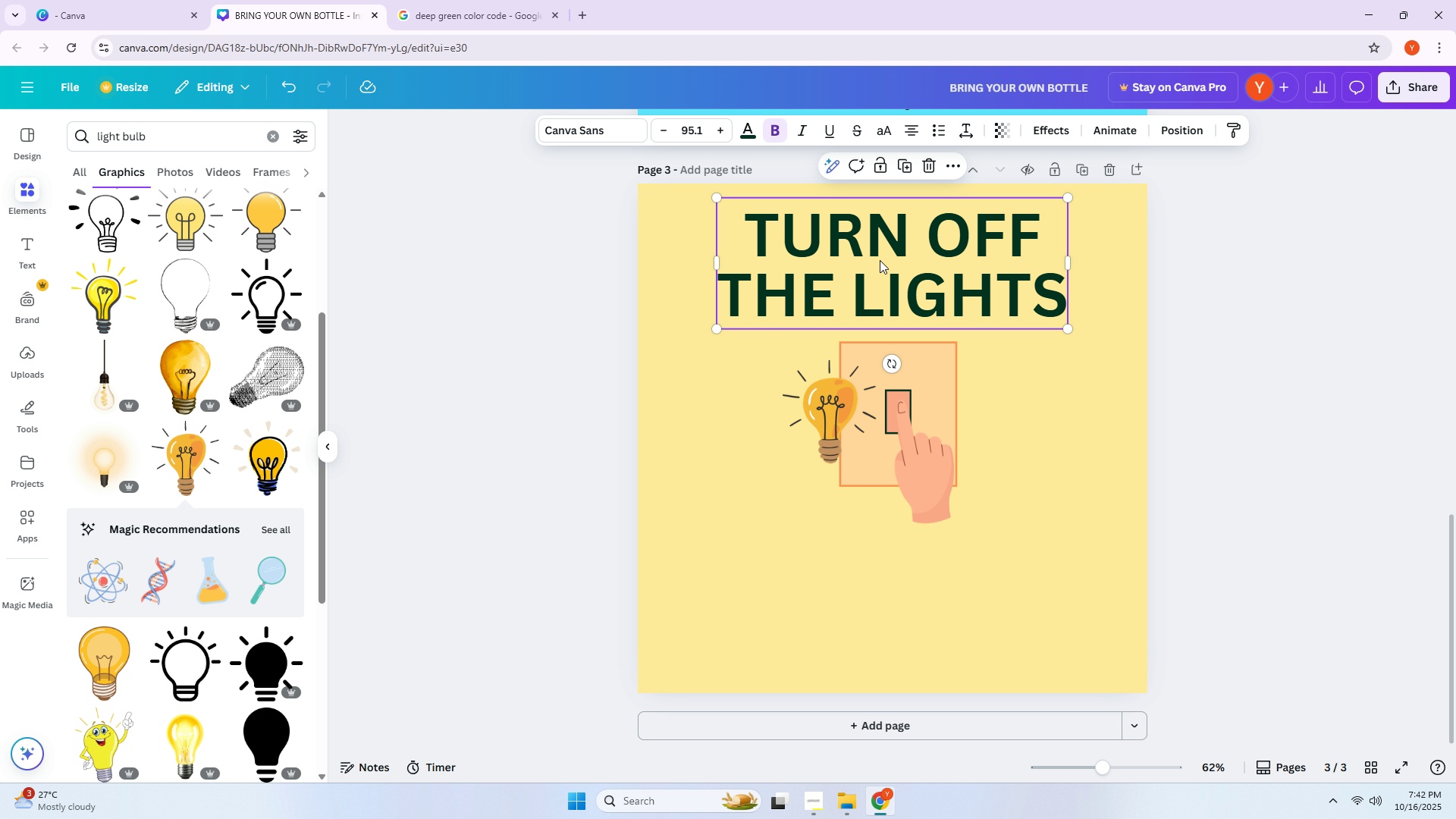 
scroll: coordinate [914, 291], scroll_direction: up, amount: 4.0
 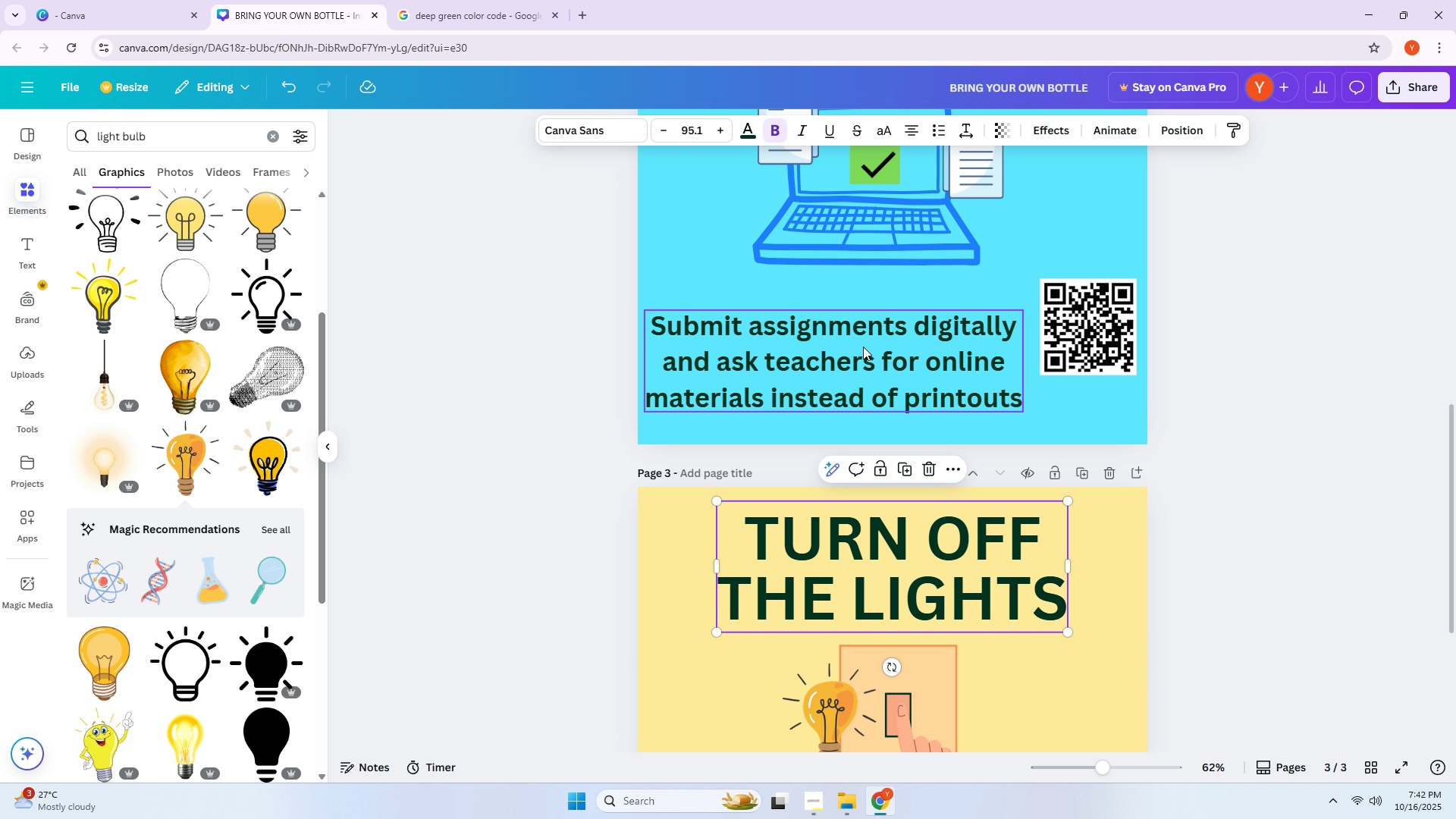 
hold_key(key=AltLeft, duration=0.95)
left_click_drag(start_coordinate=[844, 365], to_coordinate=[863, 723])
 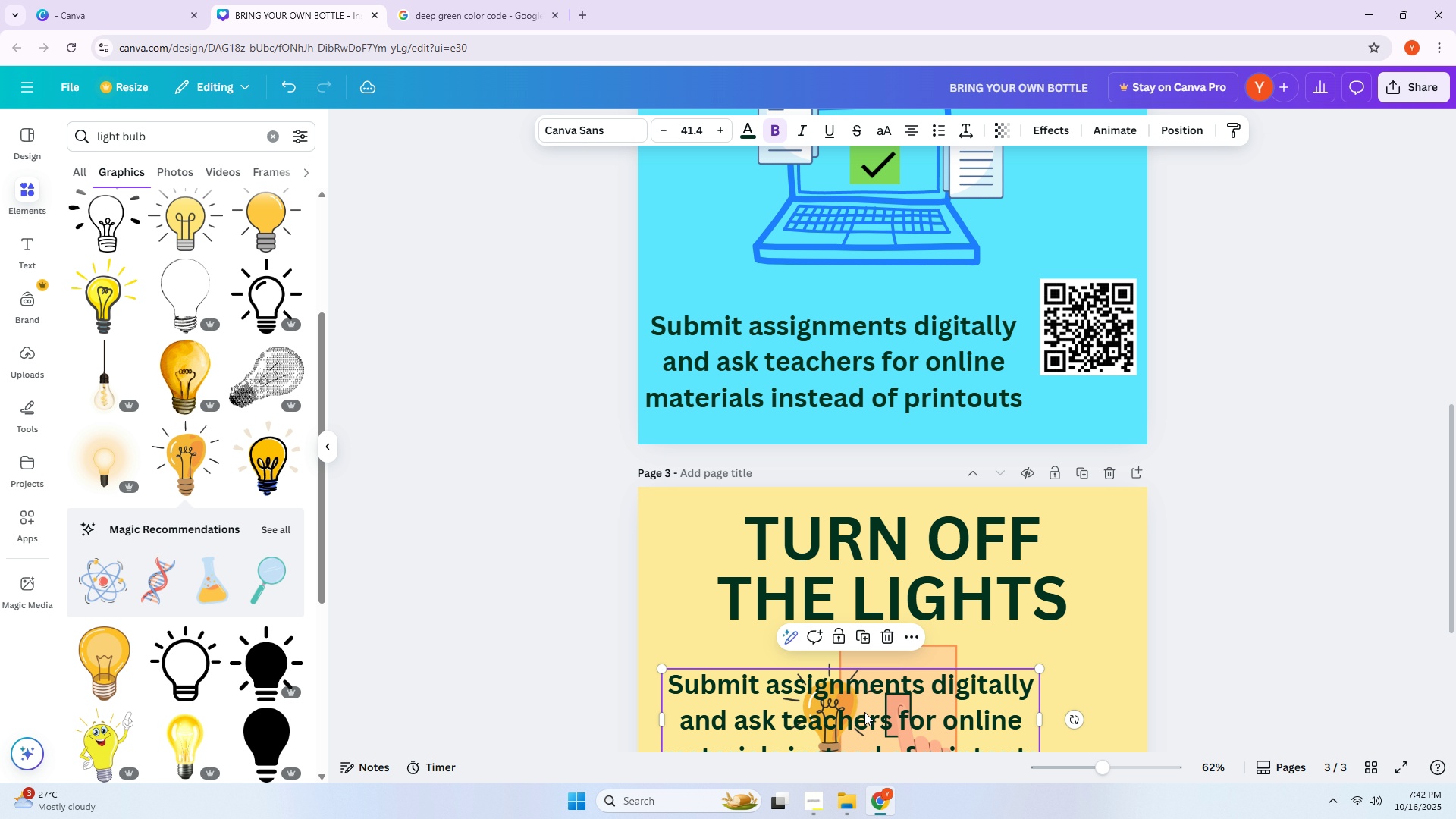 
scroll: coordinate [924, 661], scroll_direction: down, amount: 4.0
 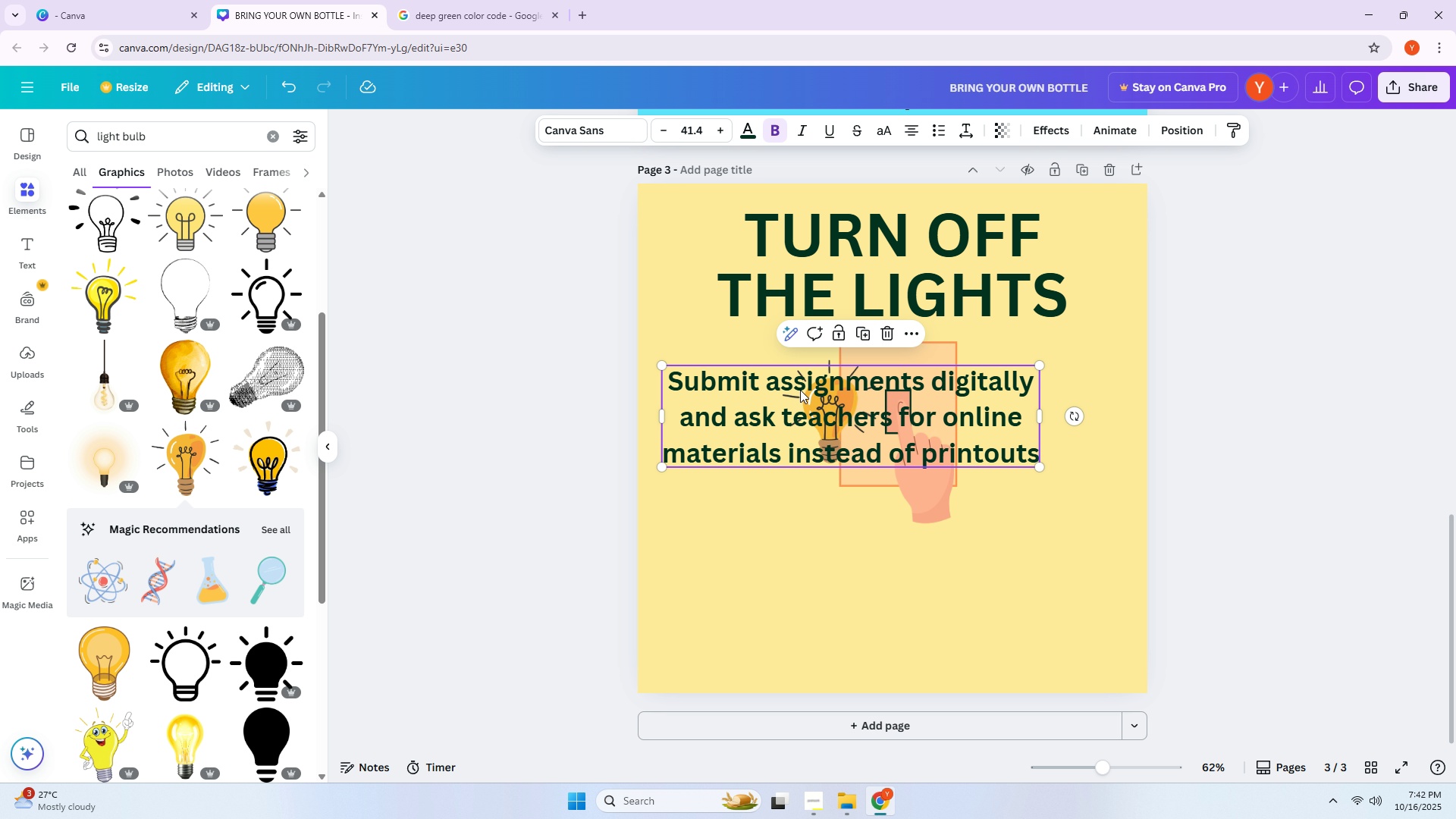 
left_click_drag(start_coordinate=[777, 386], to_coordinate=[784, 579])
 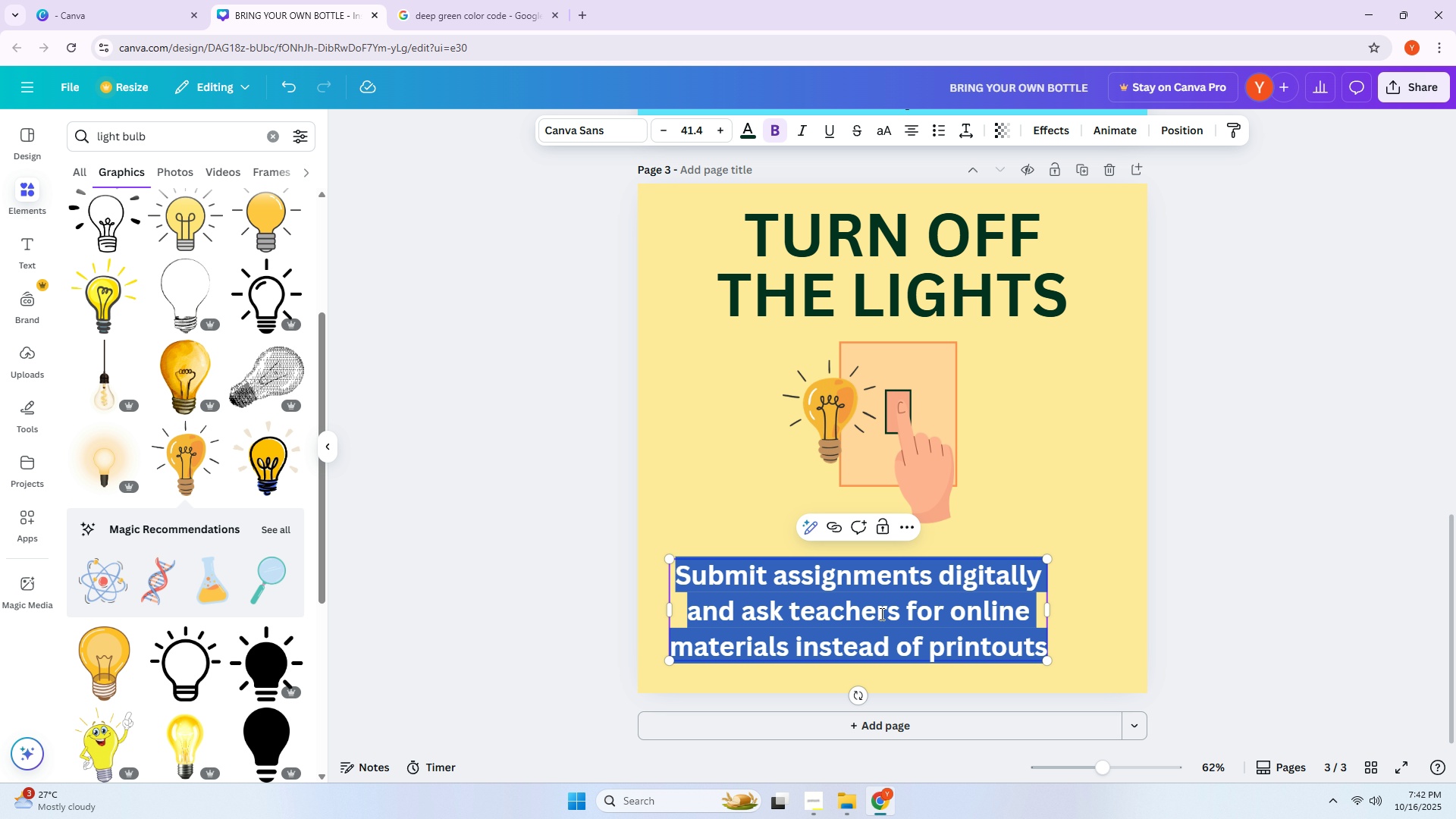 
double_click([880, 613])
 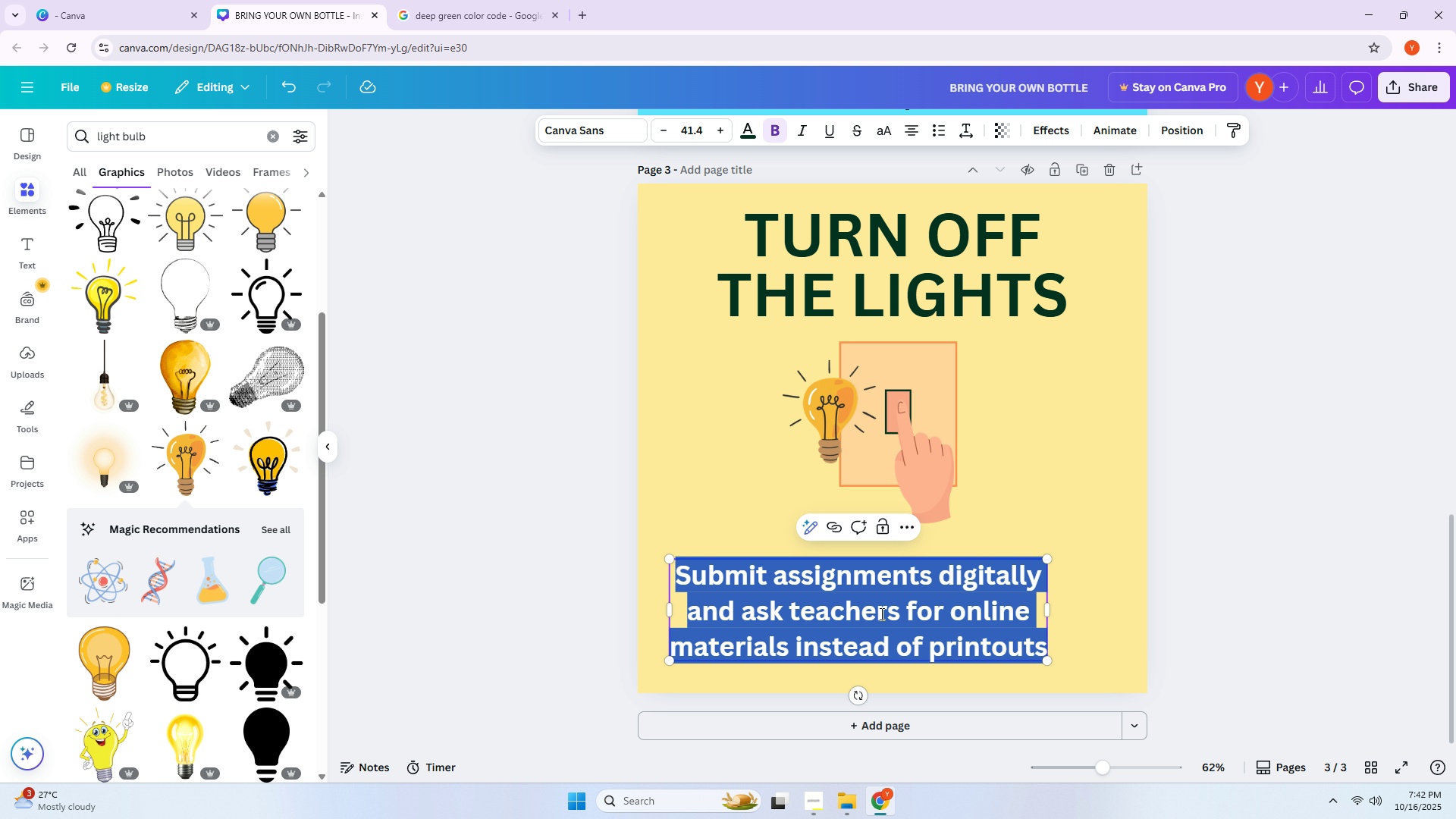 
type(Always)
key(Backspace)
type( swit)
key(Backspace)
key(Backspace)
key(Backspace)
key(Backspace)
key(Backspace)
type(s switch off lights)
 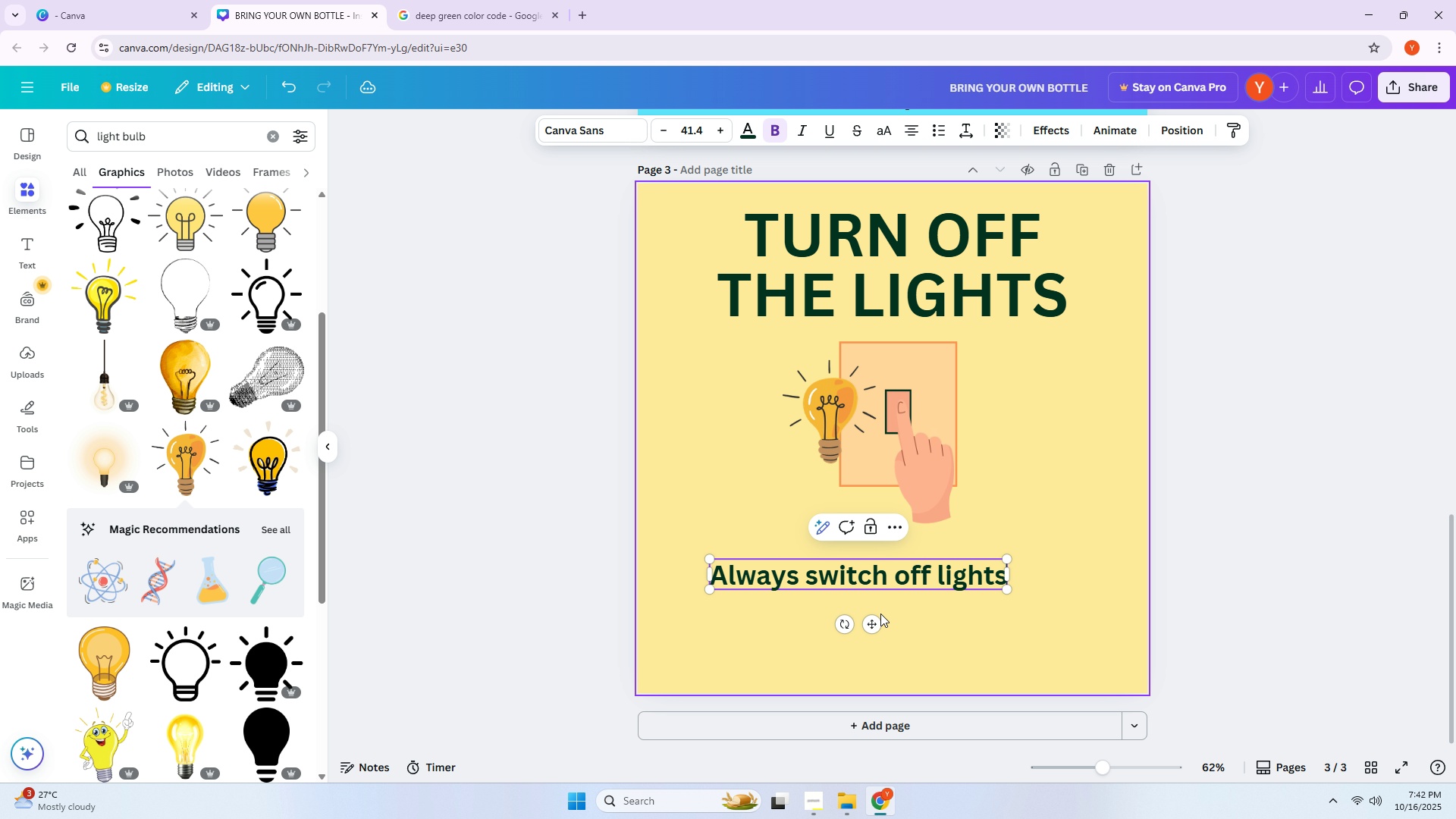 
key(Enter)
 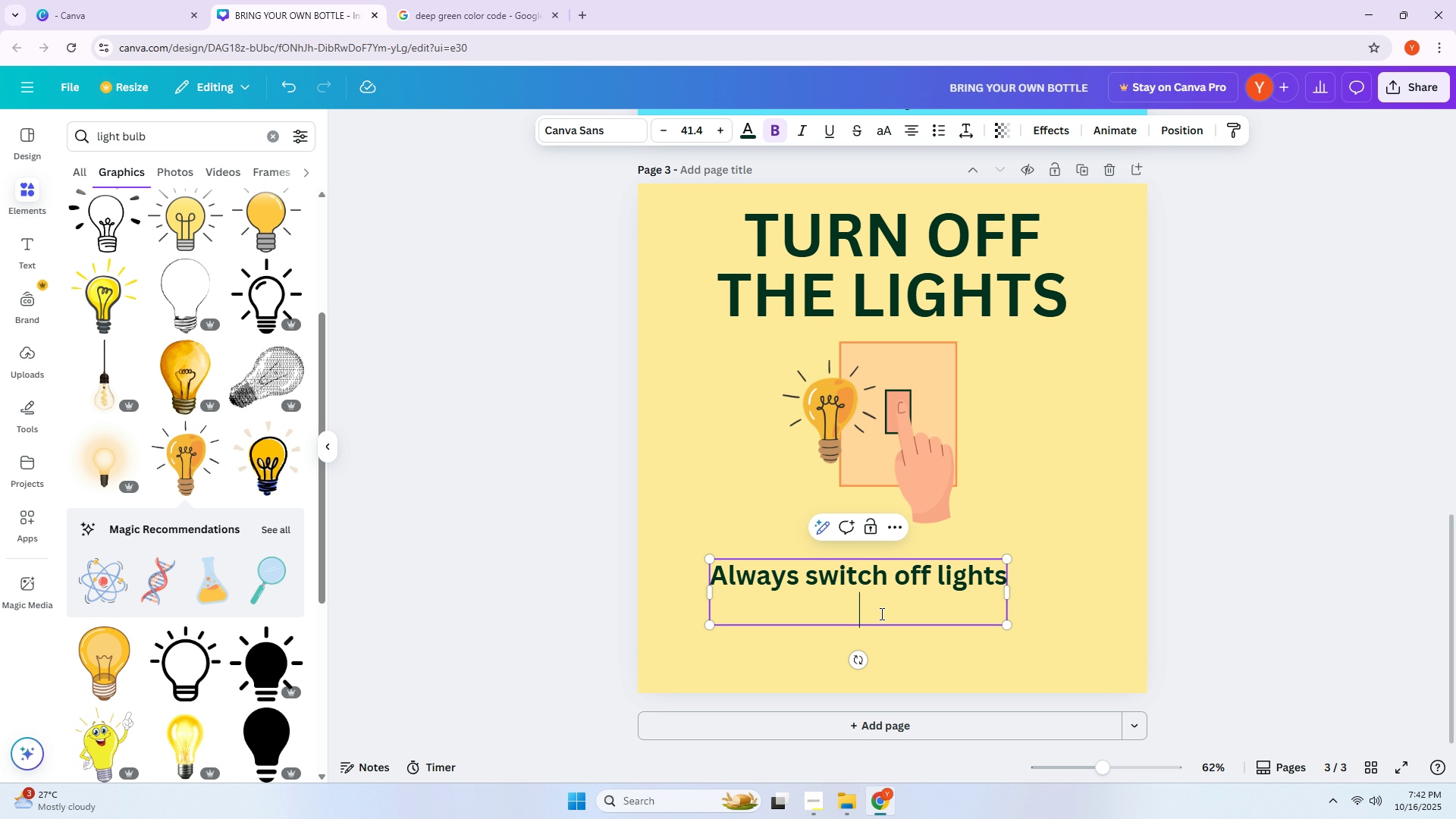 
type(and elecrt)
key(Backspace)
key(Backspace)
type(t)
key(Backspace)
type(t)
key(Backspace)
key(Backspace)
type(troniuc)
key(Backspace)
key(Backspace)
type(cs when)
 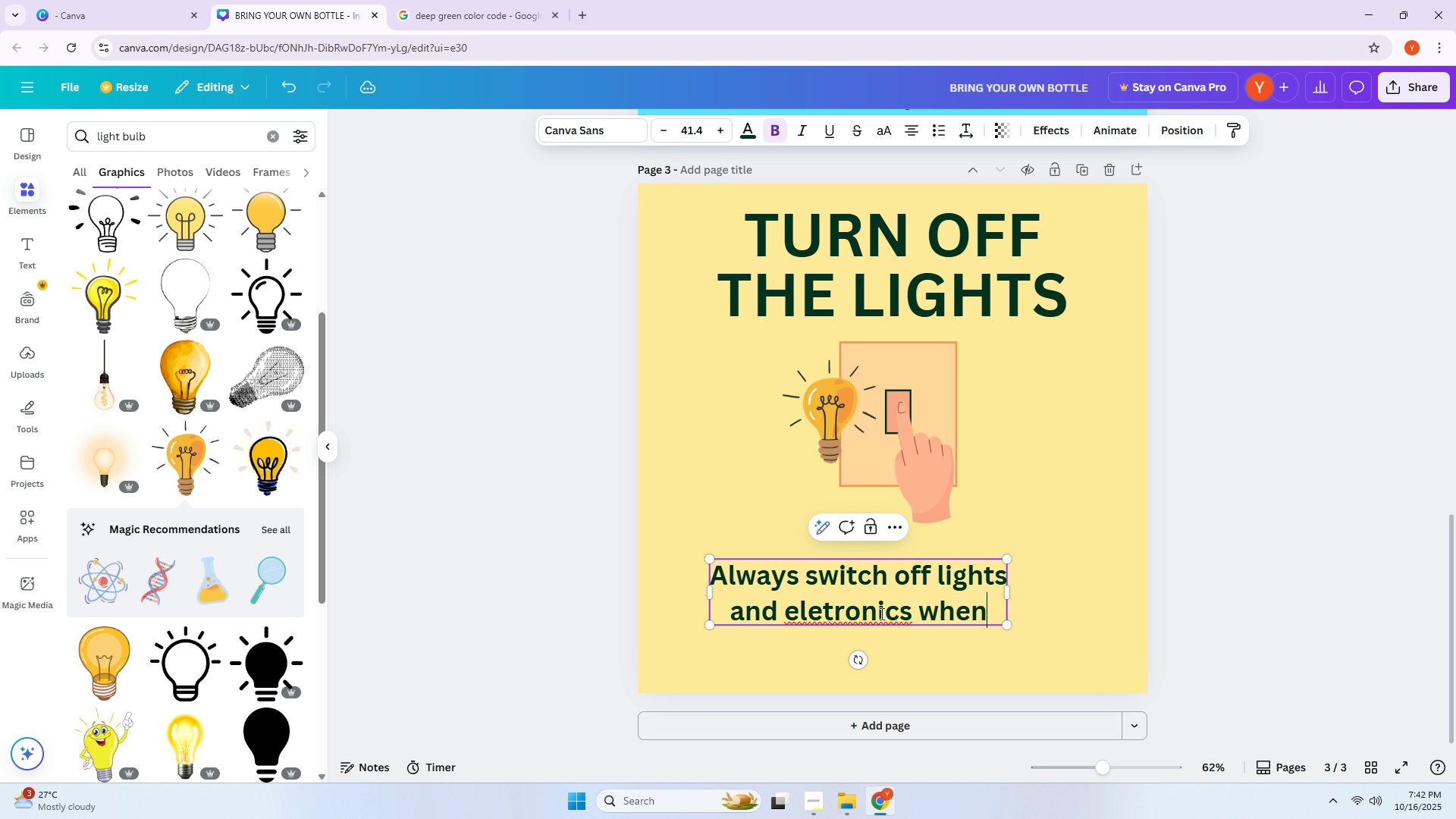 
key(Enter)
 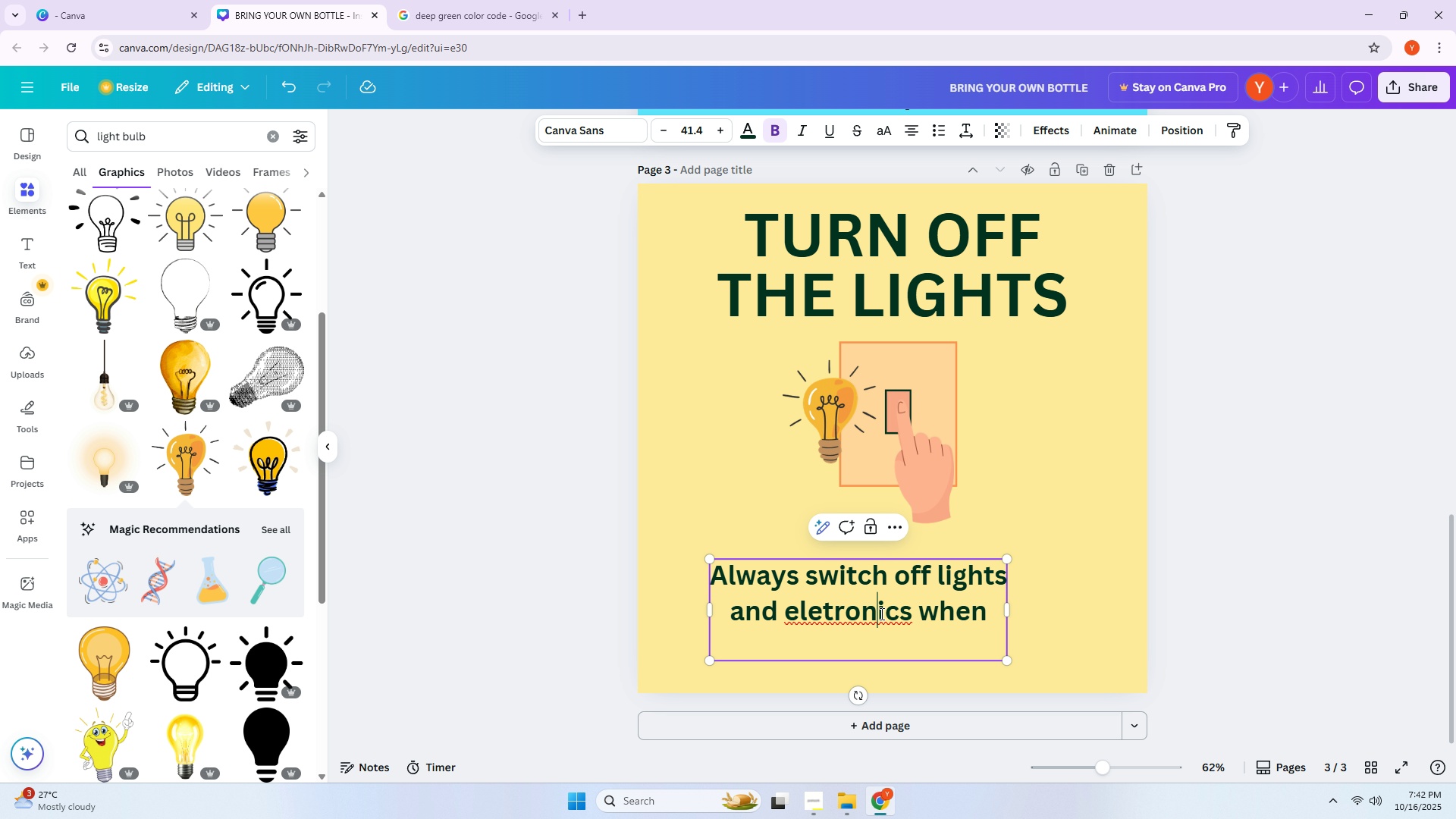 
double_click([880, 613])
 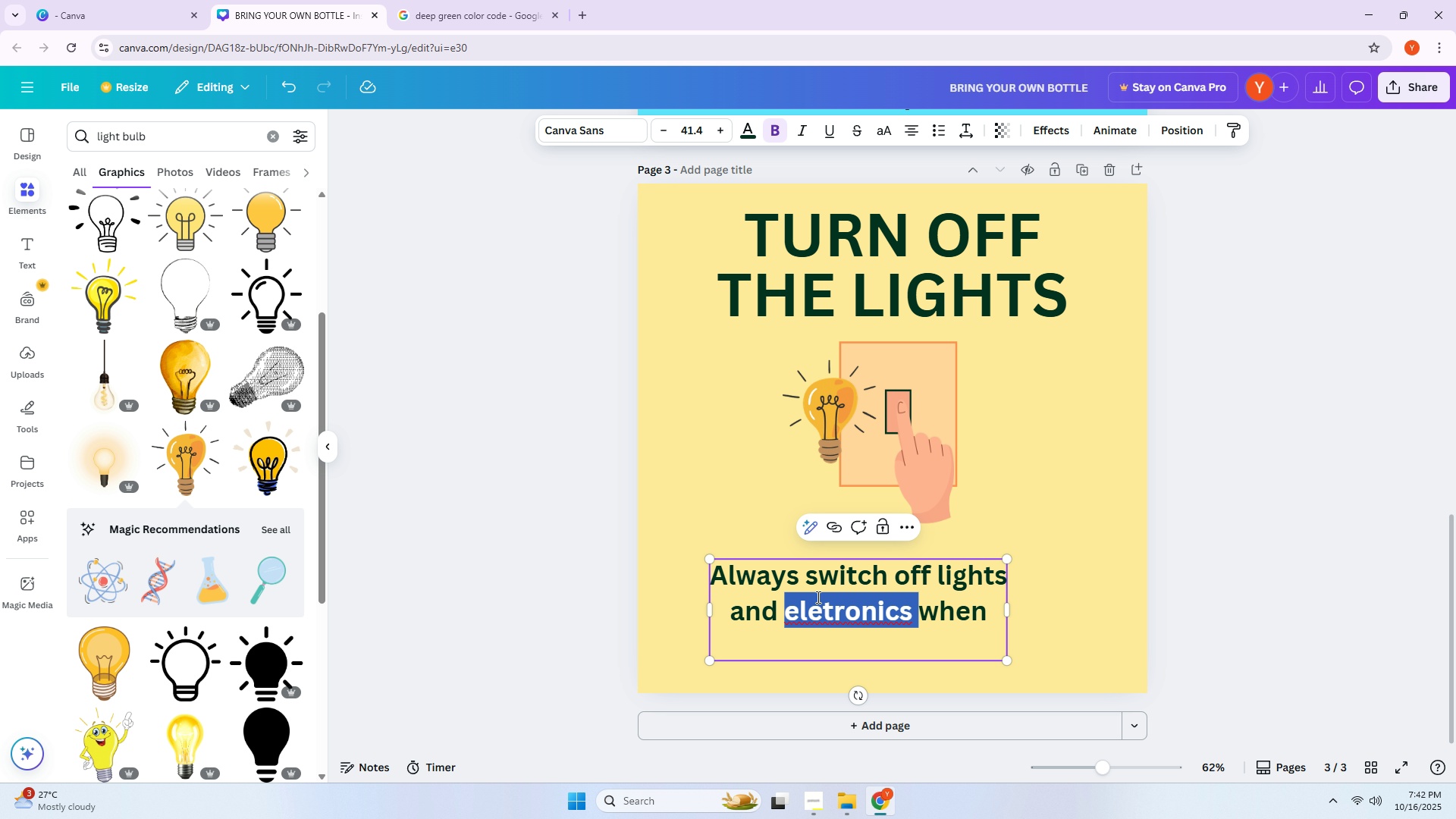 
left_click([831, 623])
 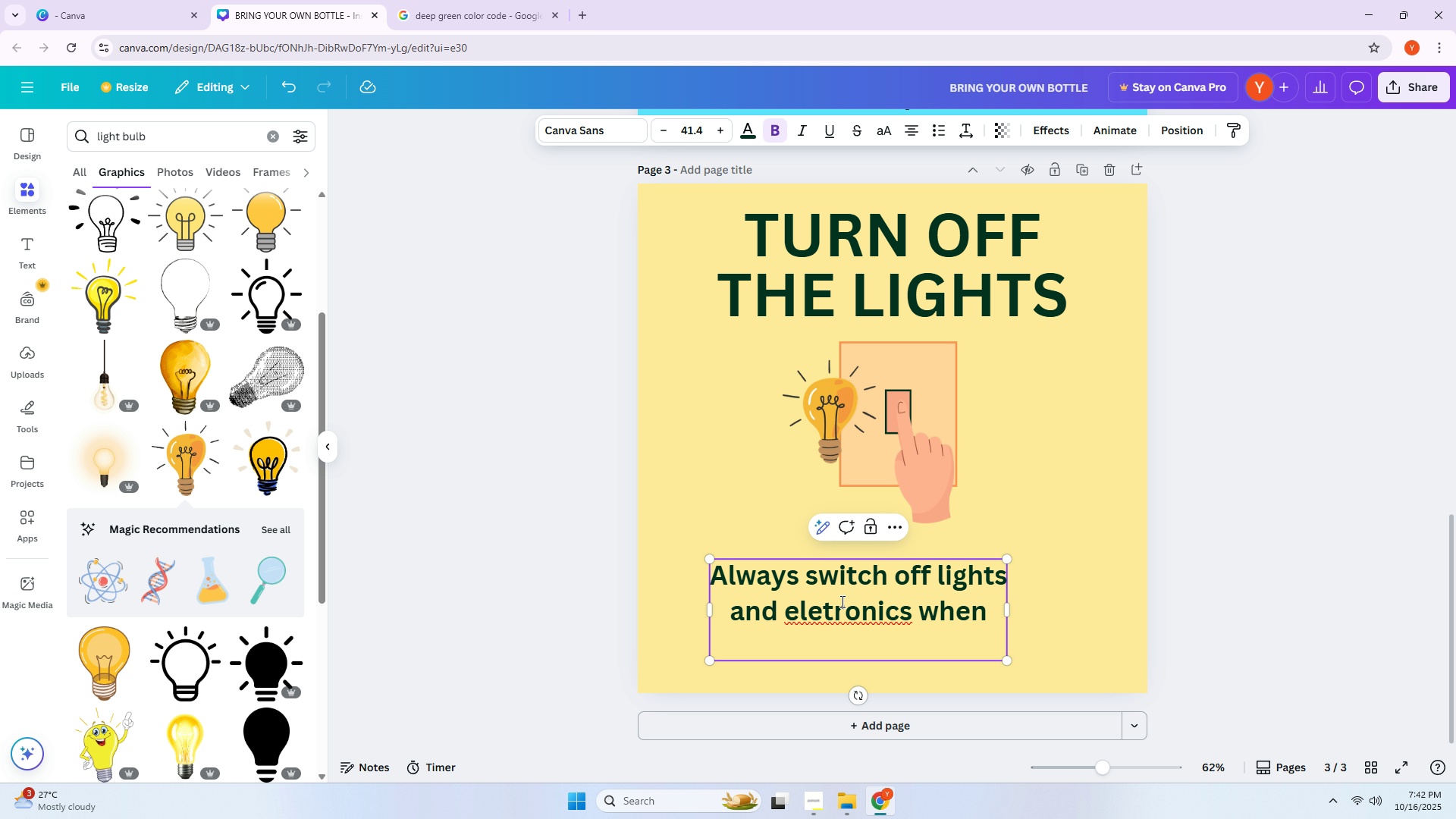 
key(ArrowLeft)
 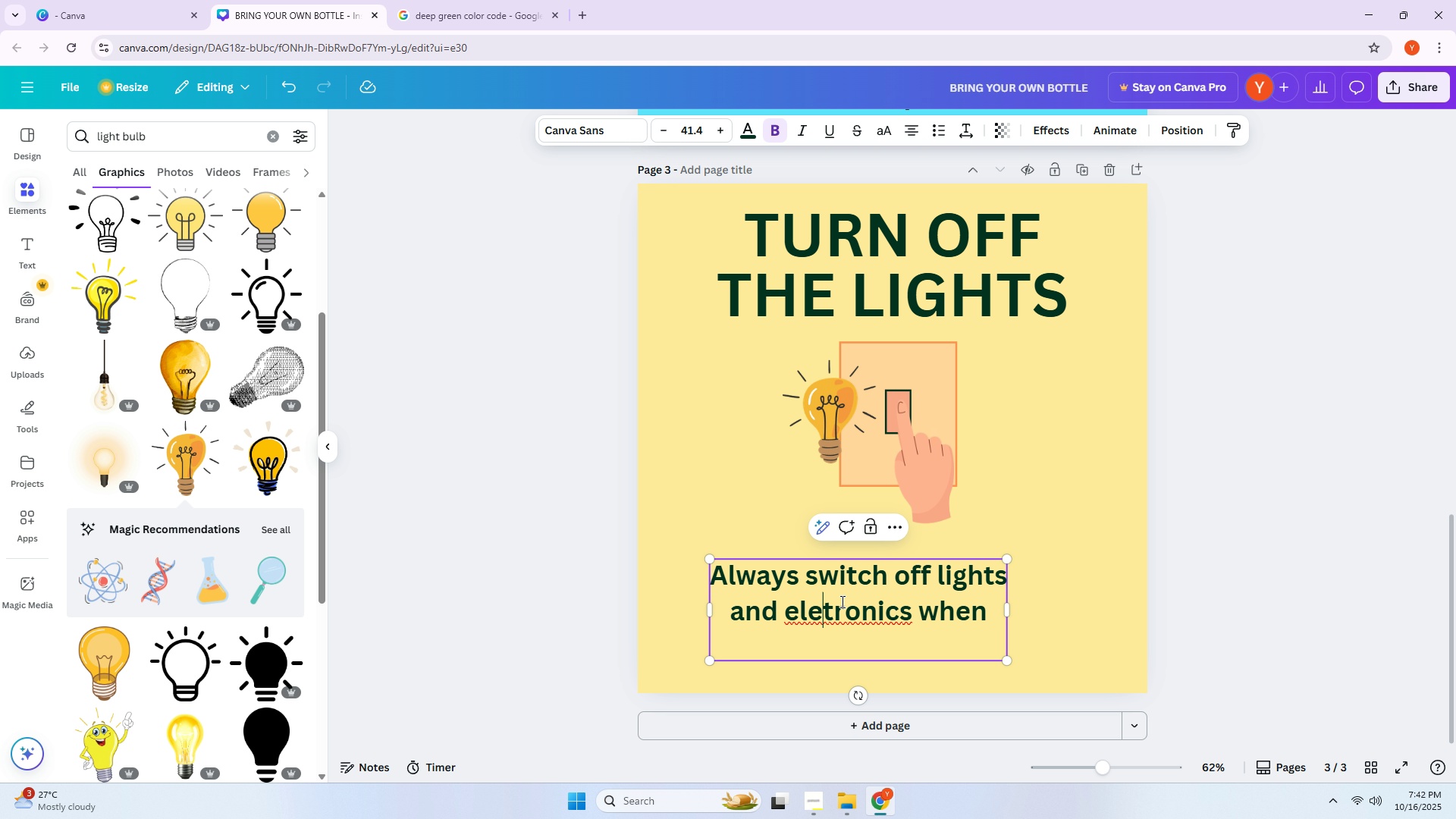 
key(C)
 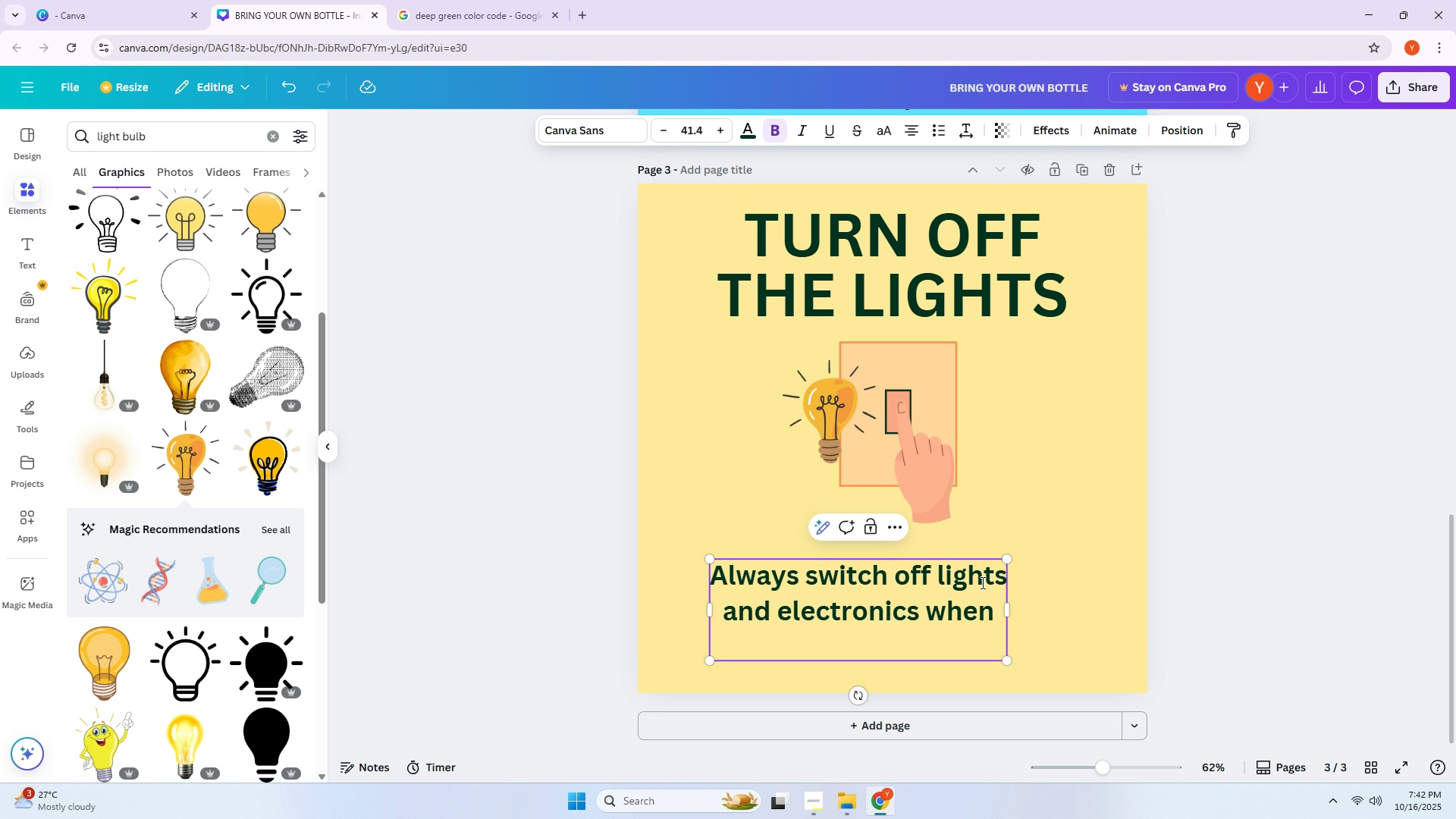 
left_click([992, 610])
 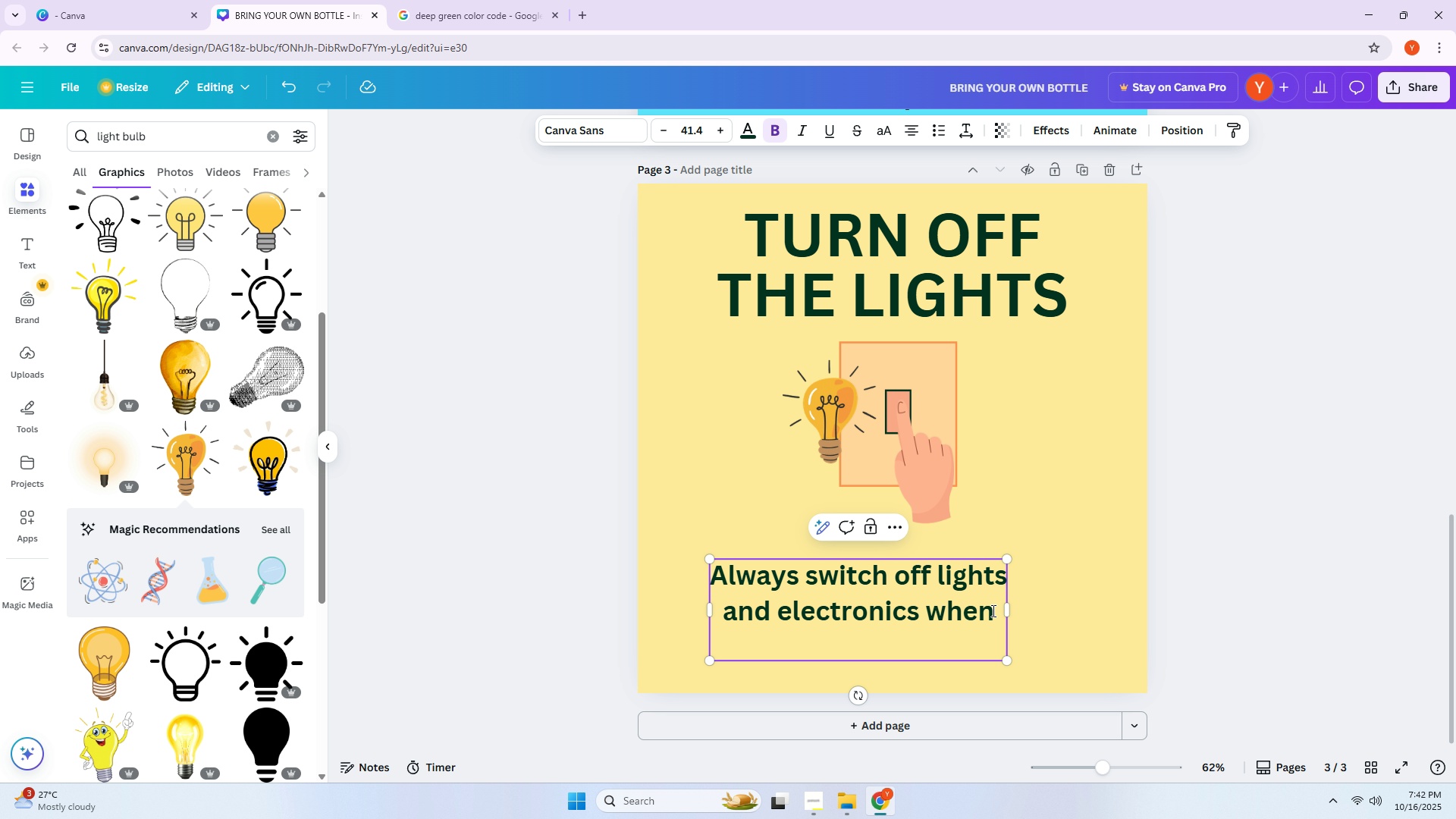 
key(ArrowDown)
 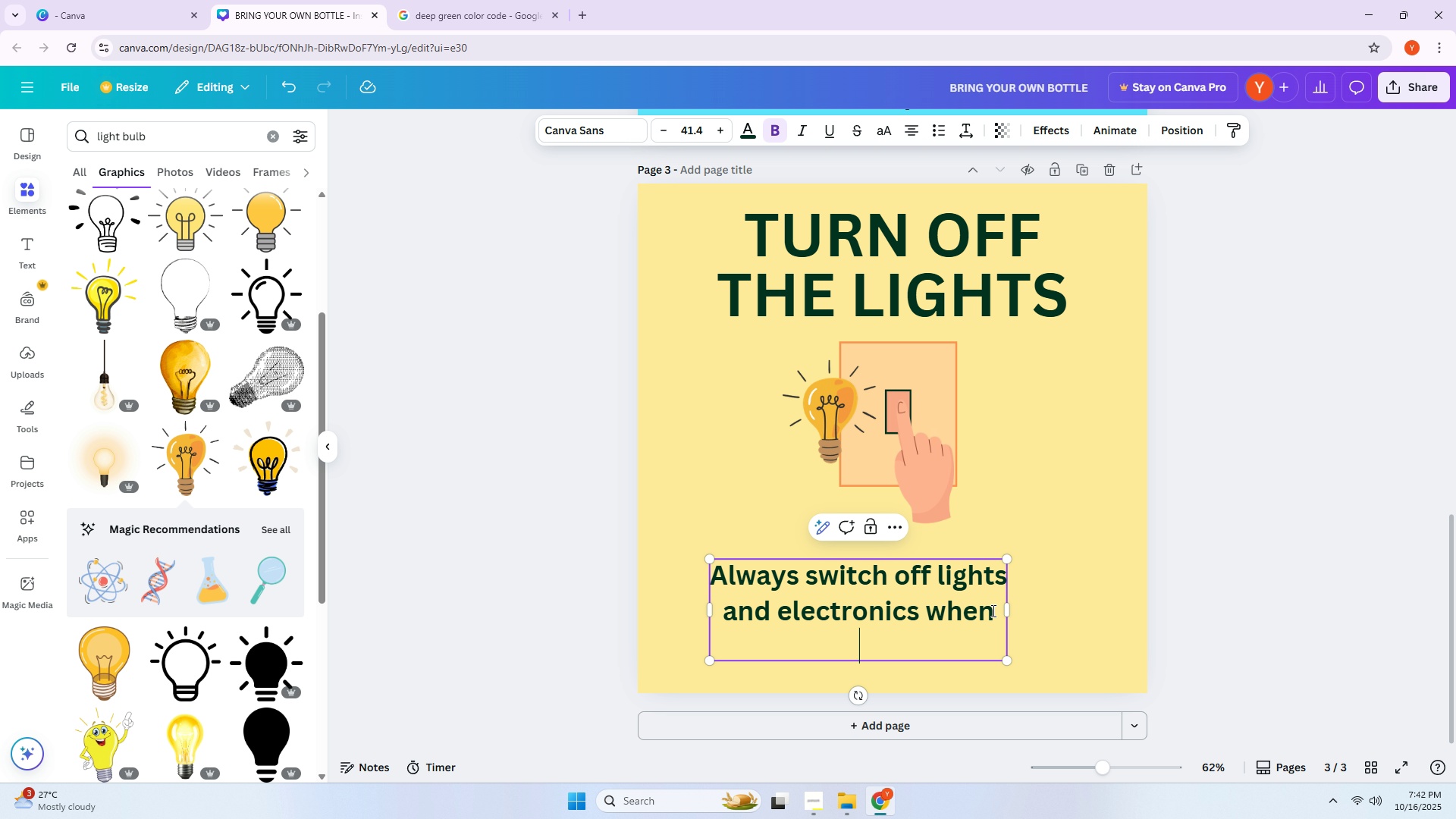 
key(Backspace)
 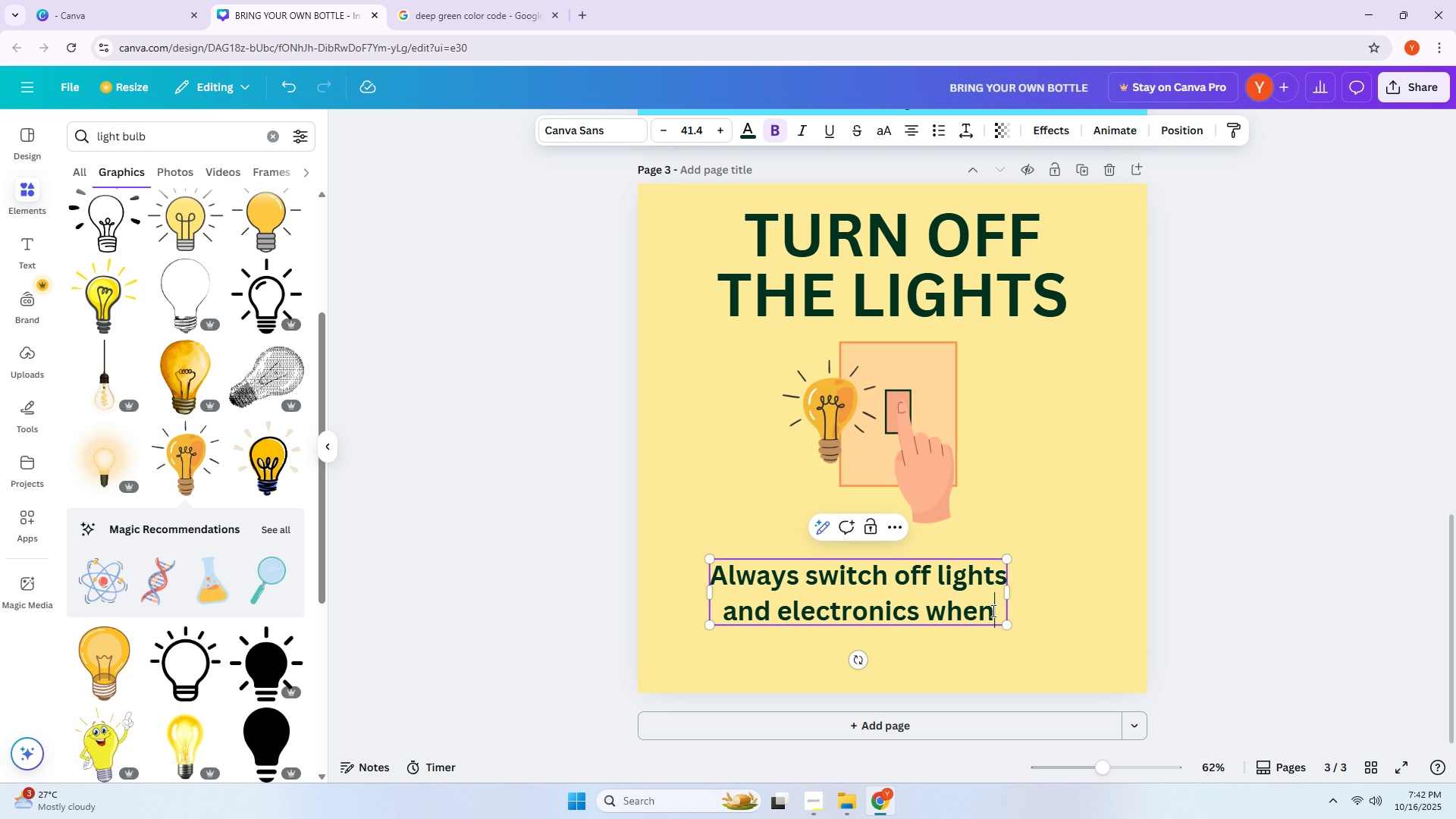 
key(Enter)
 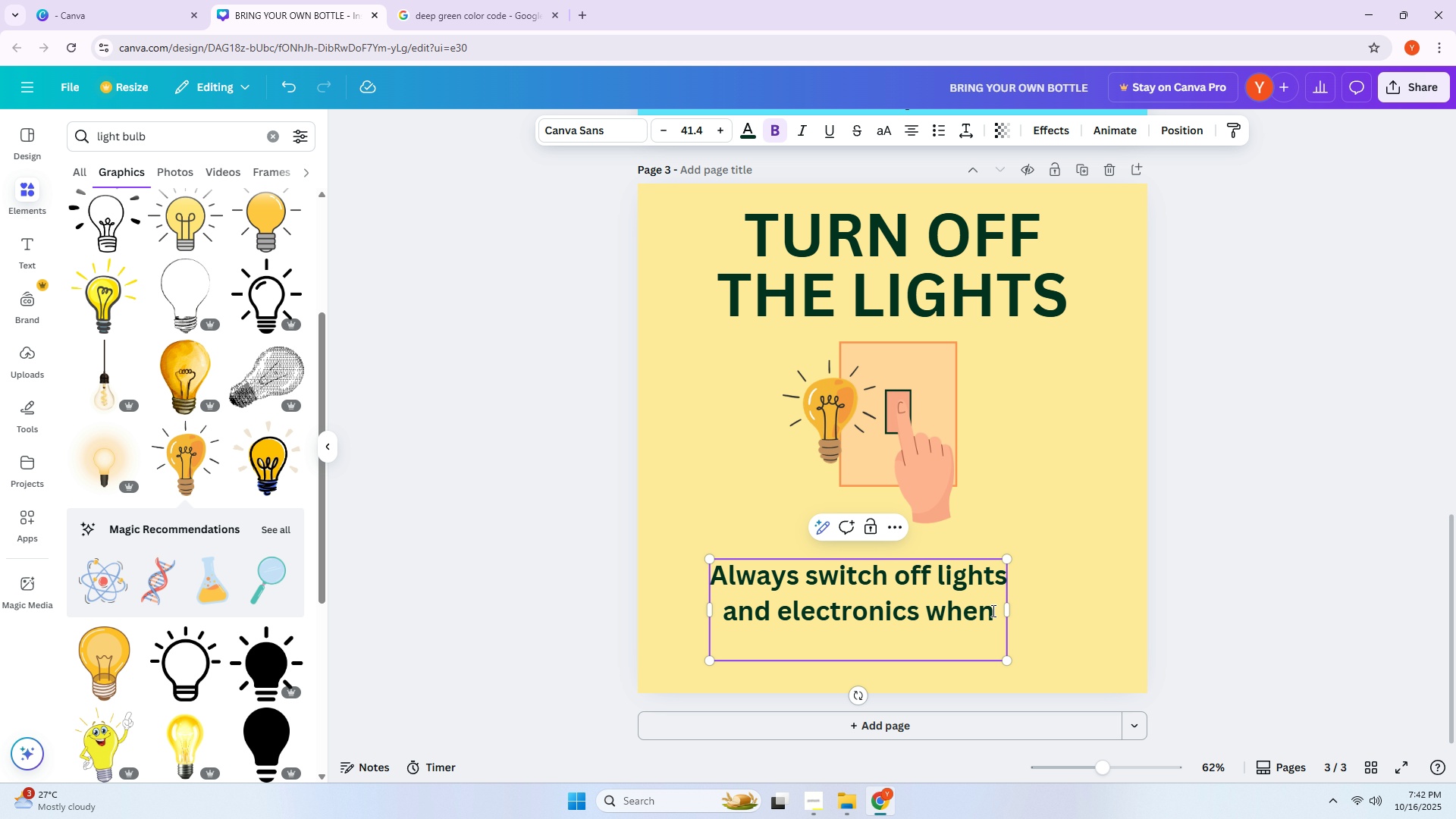 
type(leaving a classroom)
 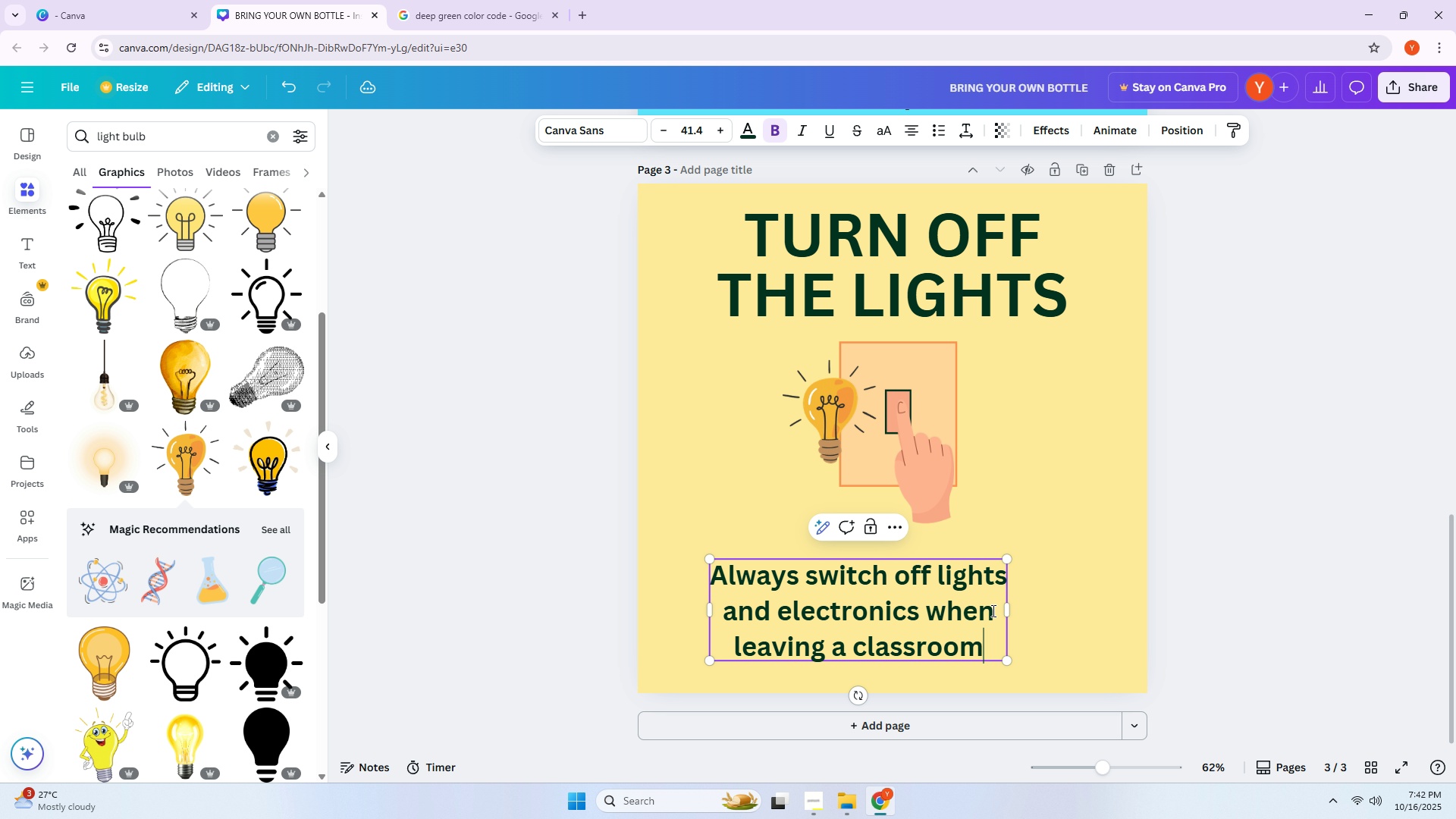 
key(Enter)
 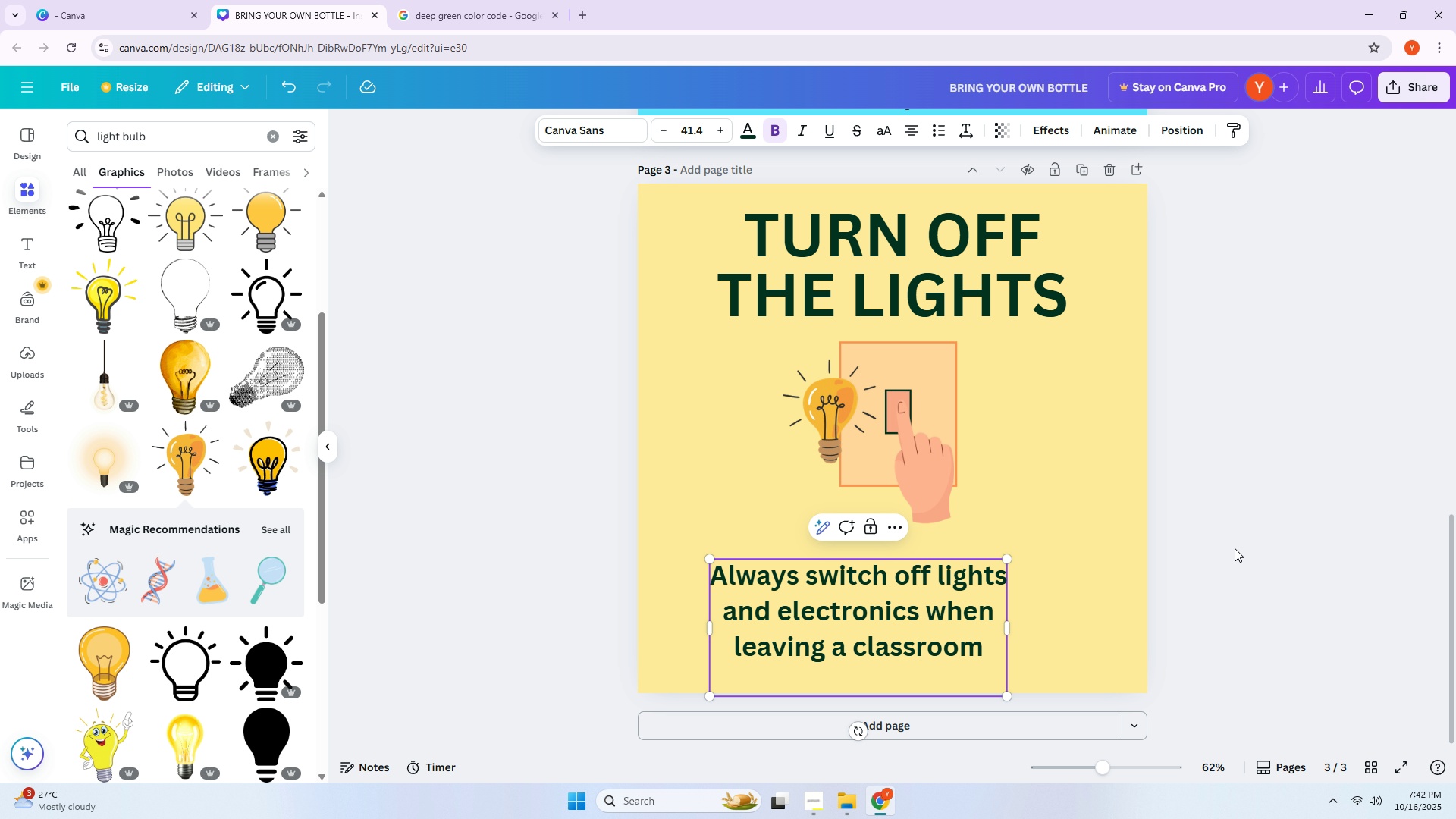 
key(Backspace)
 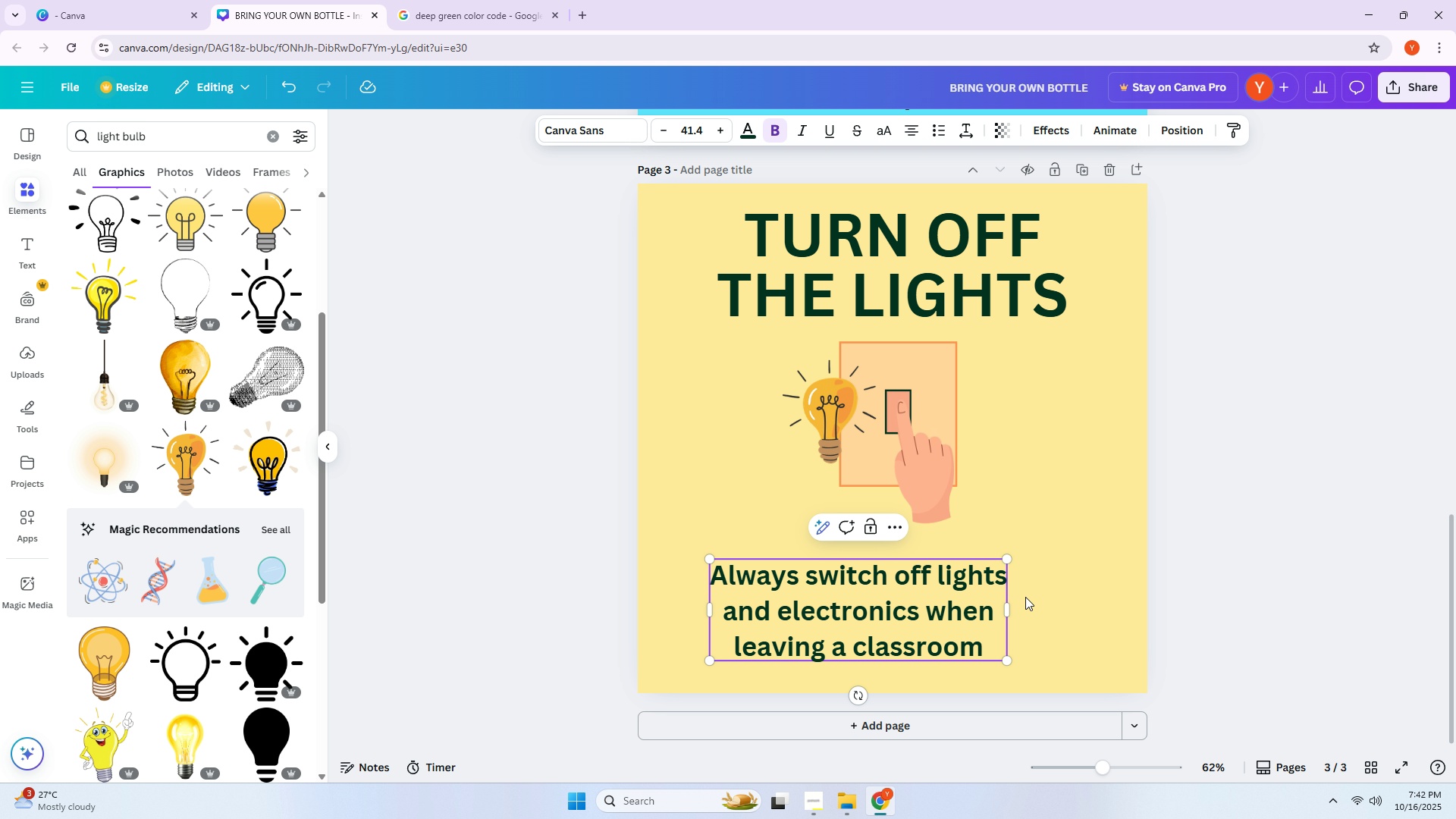 
left_click([1061, 586])
 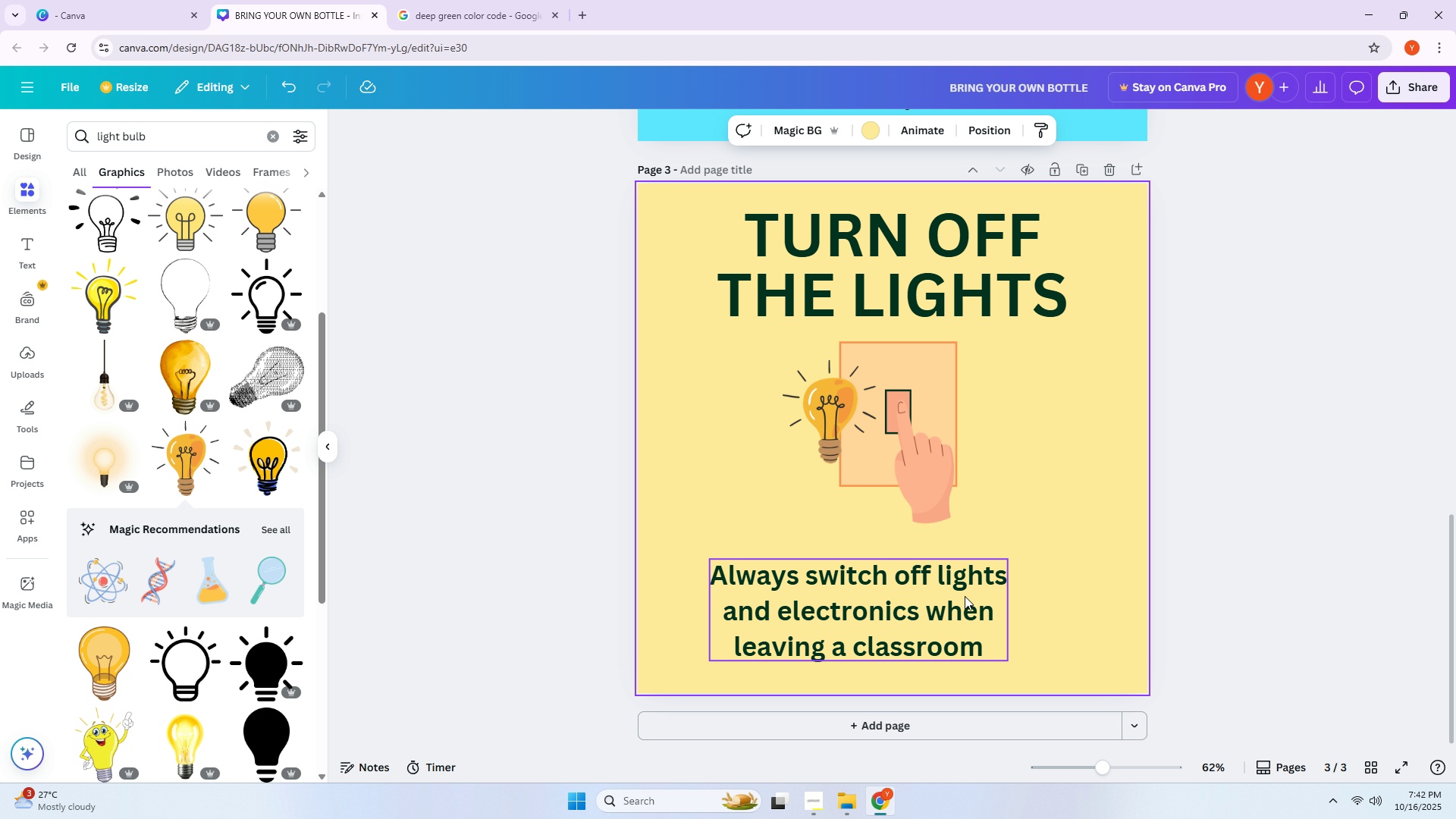 
left_click_drag(start_coordinate=[956, 598], to_coordinate=[909, 599])
 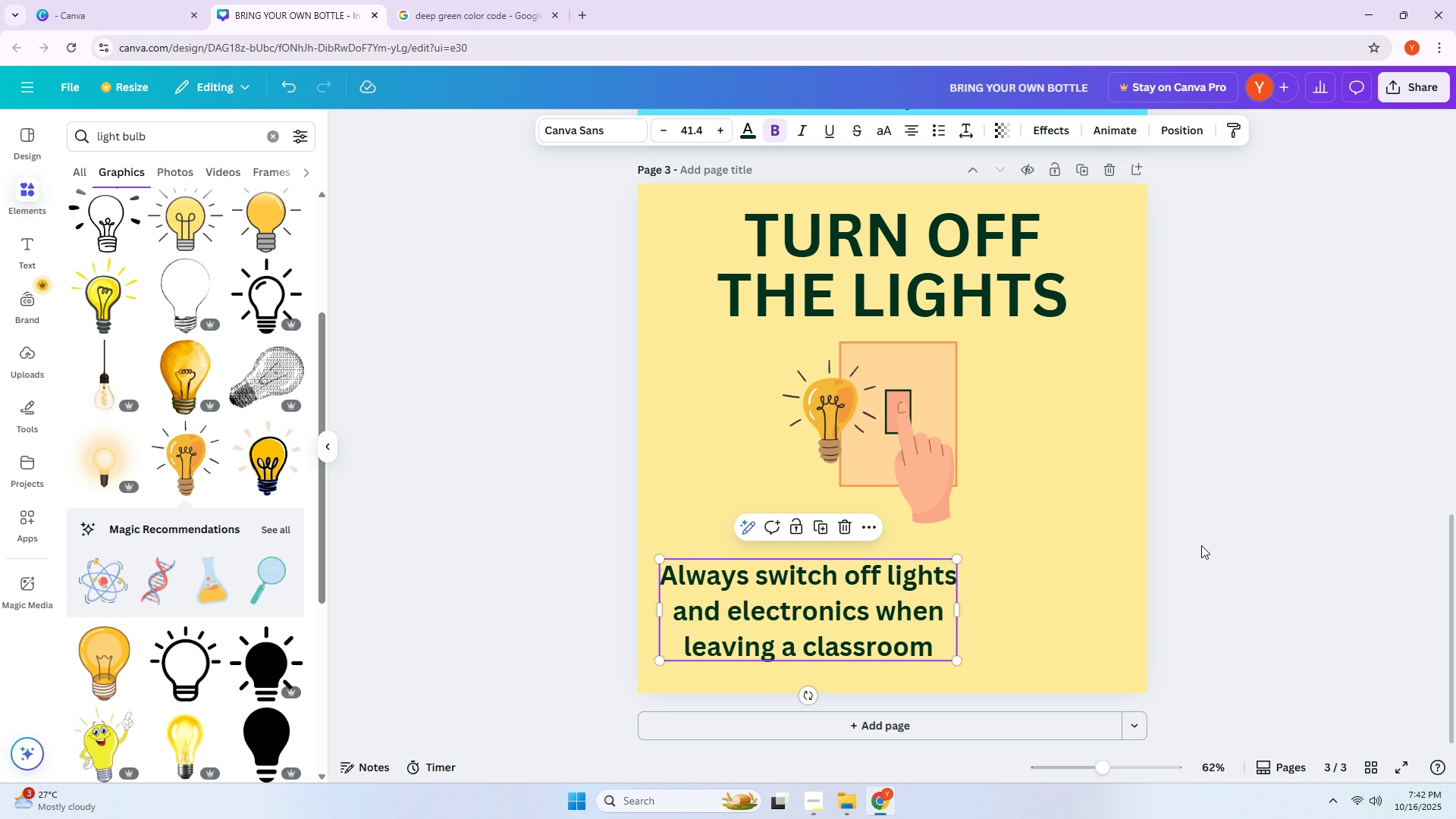 
scroll: coordinate [1205, 544], scroll_direction: none, amount: 0.0
 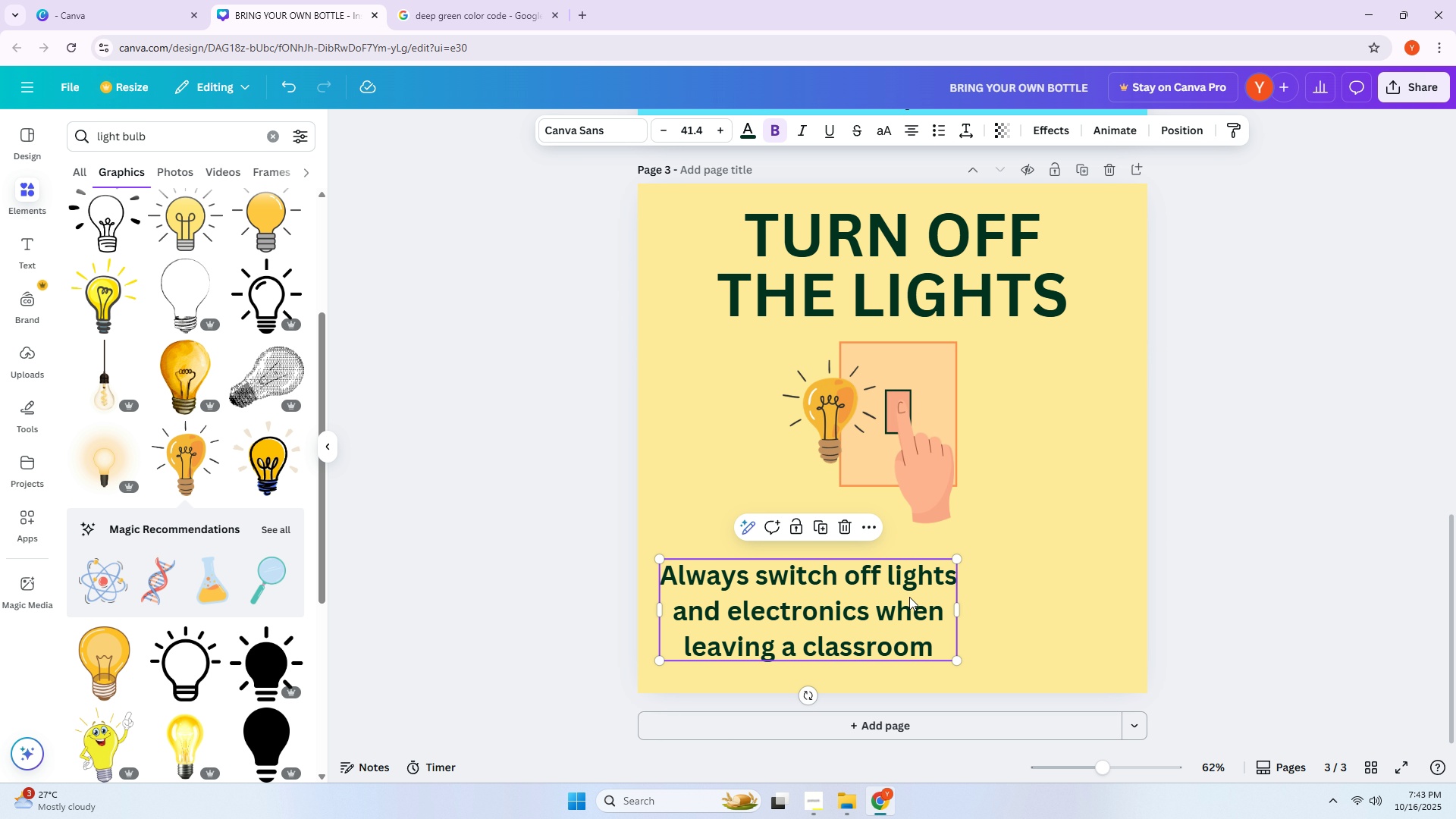 
left_click_drag(start_coordinate=[889, 606], to_coordinate=[899, 606])
 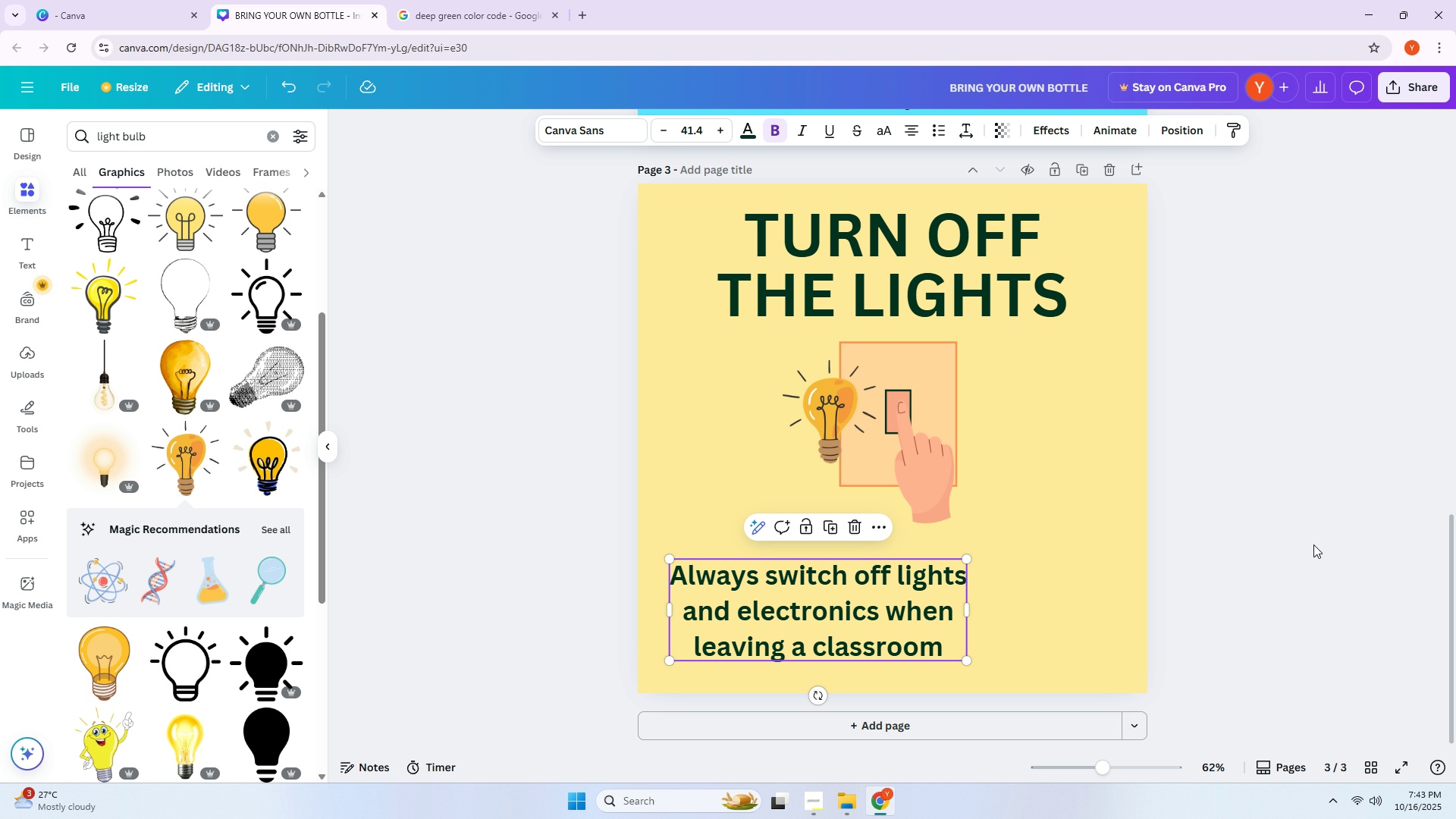 
left_click([1313, 544])
 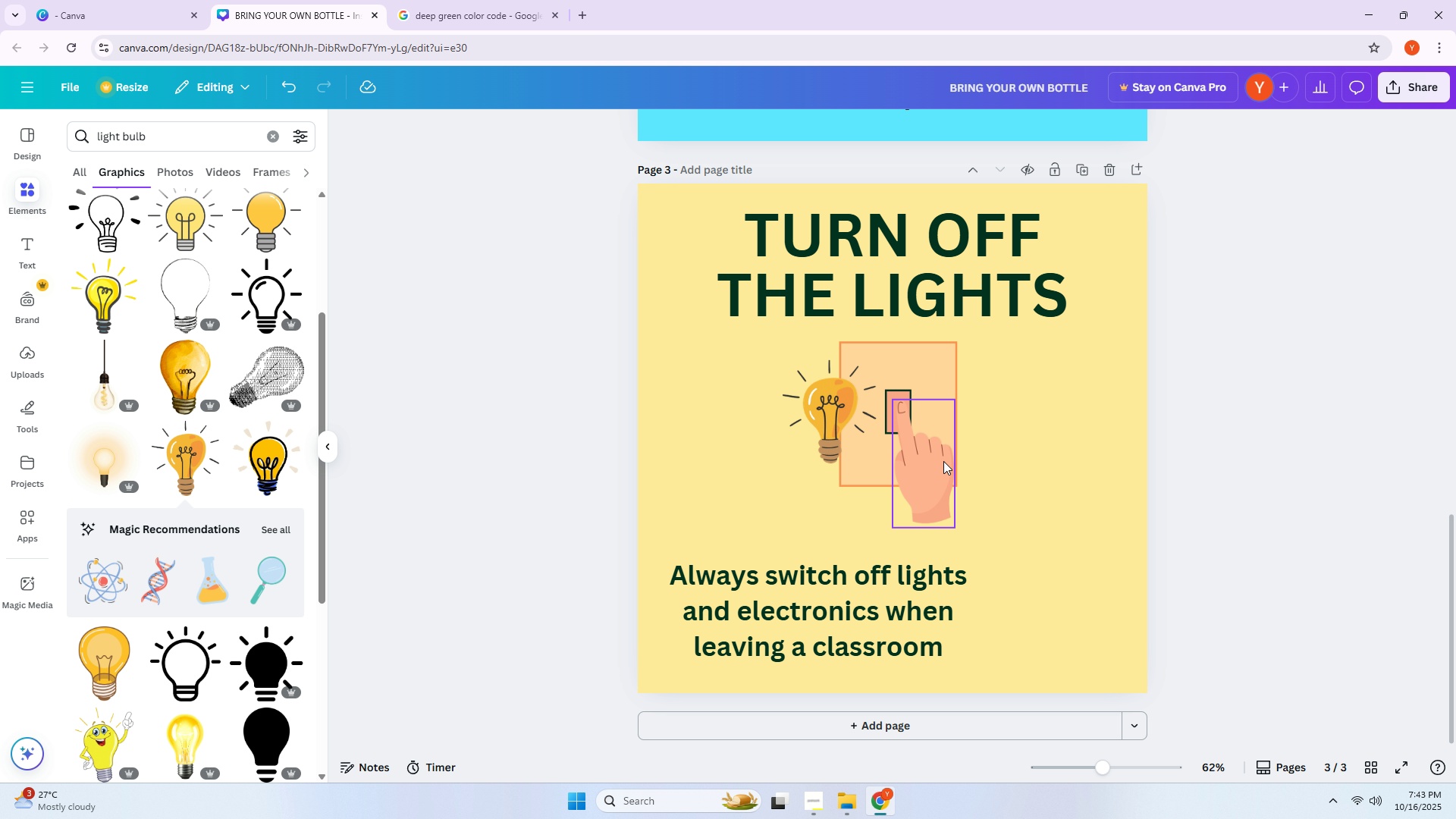 
key(Alt+AltLeft)
 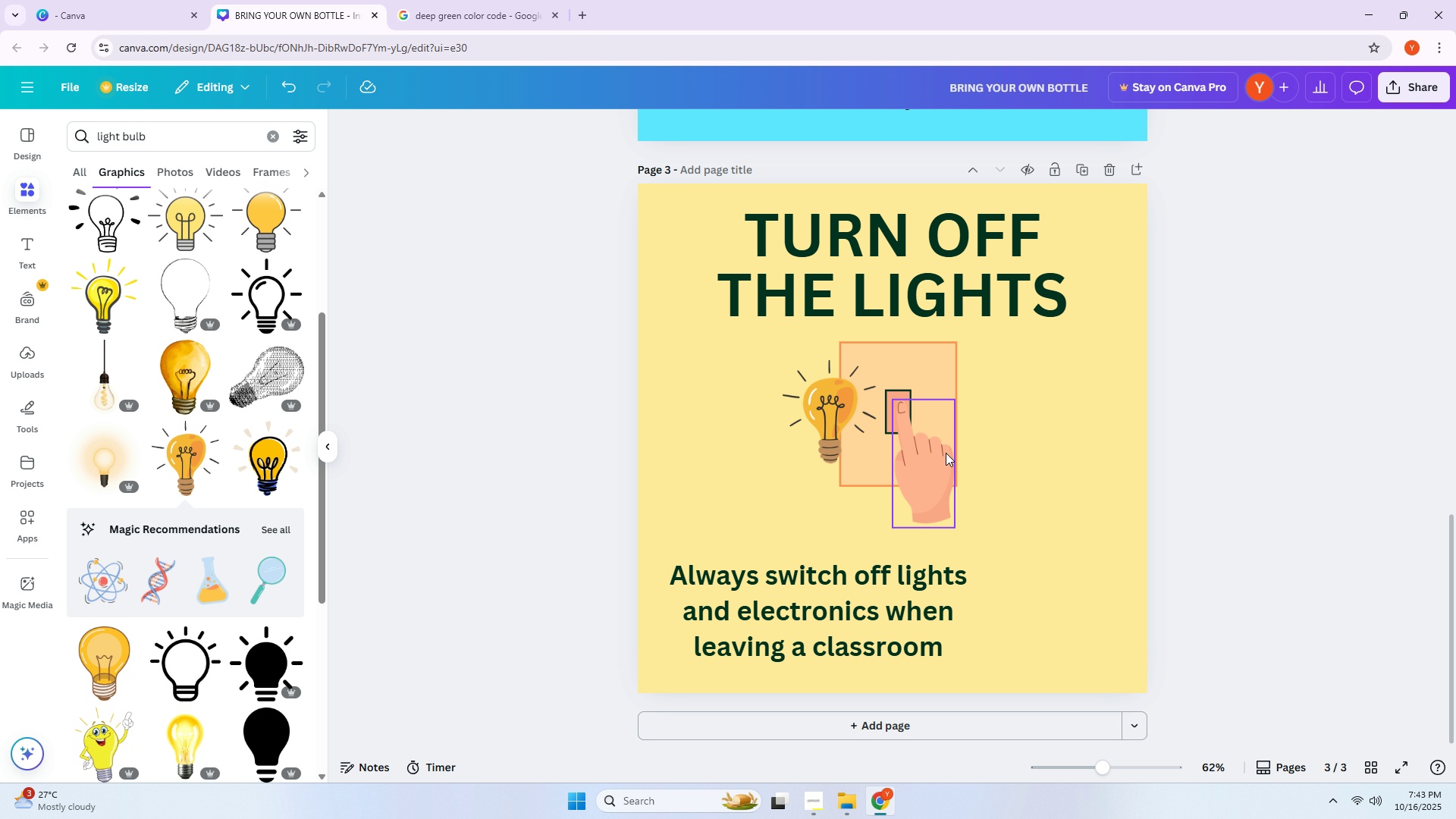 
key(Alt+Tab)
 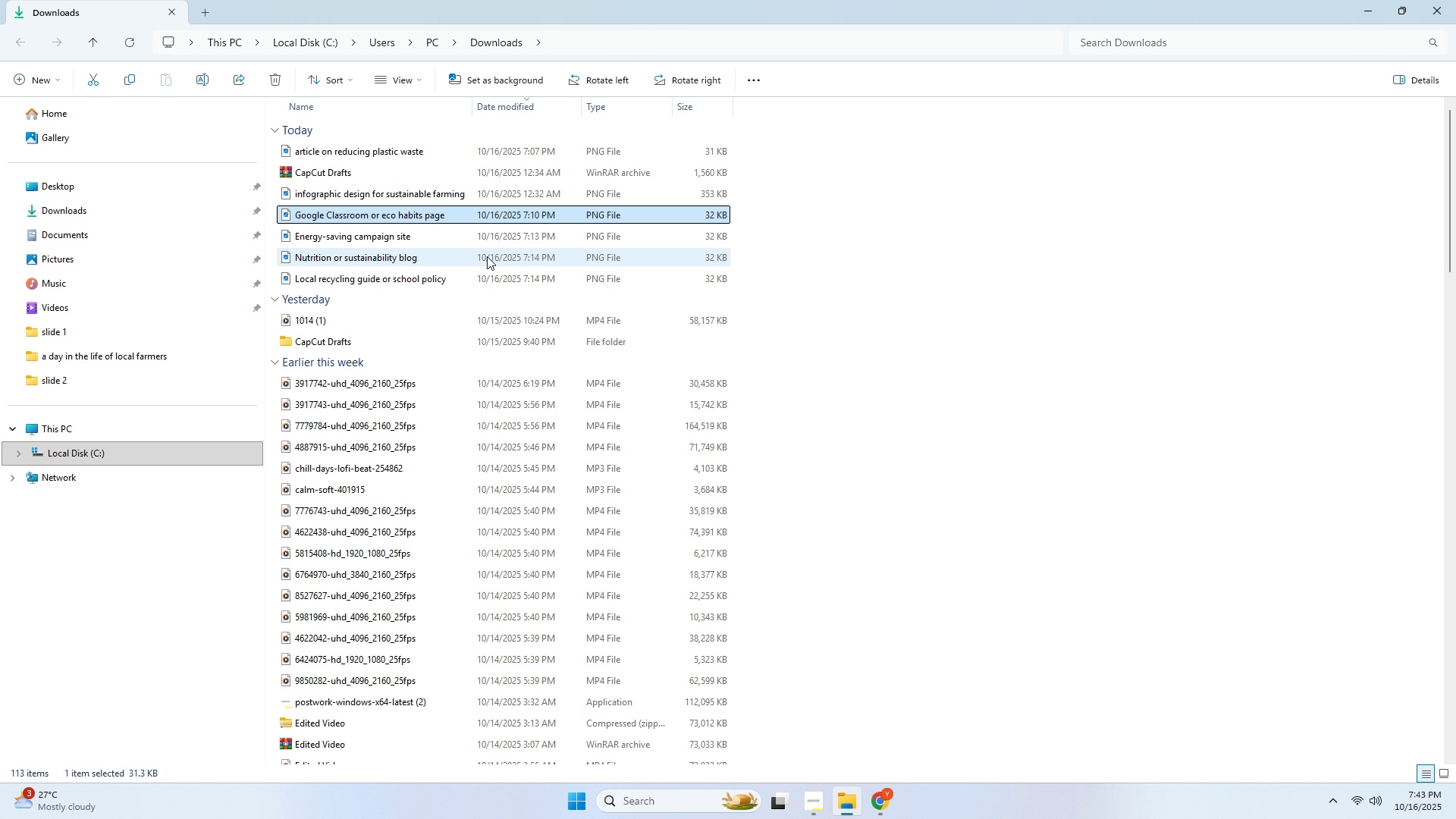 
wait(11.05)
 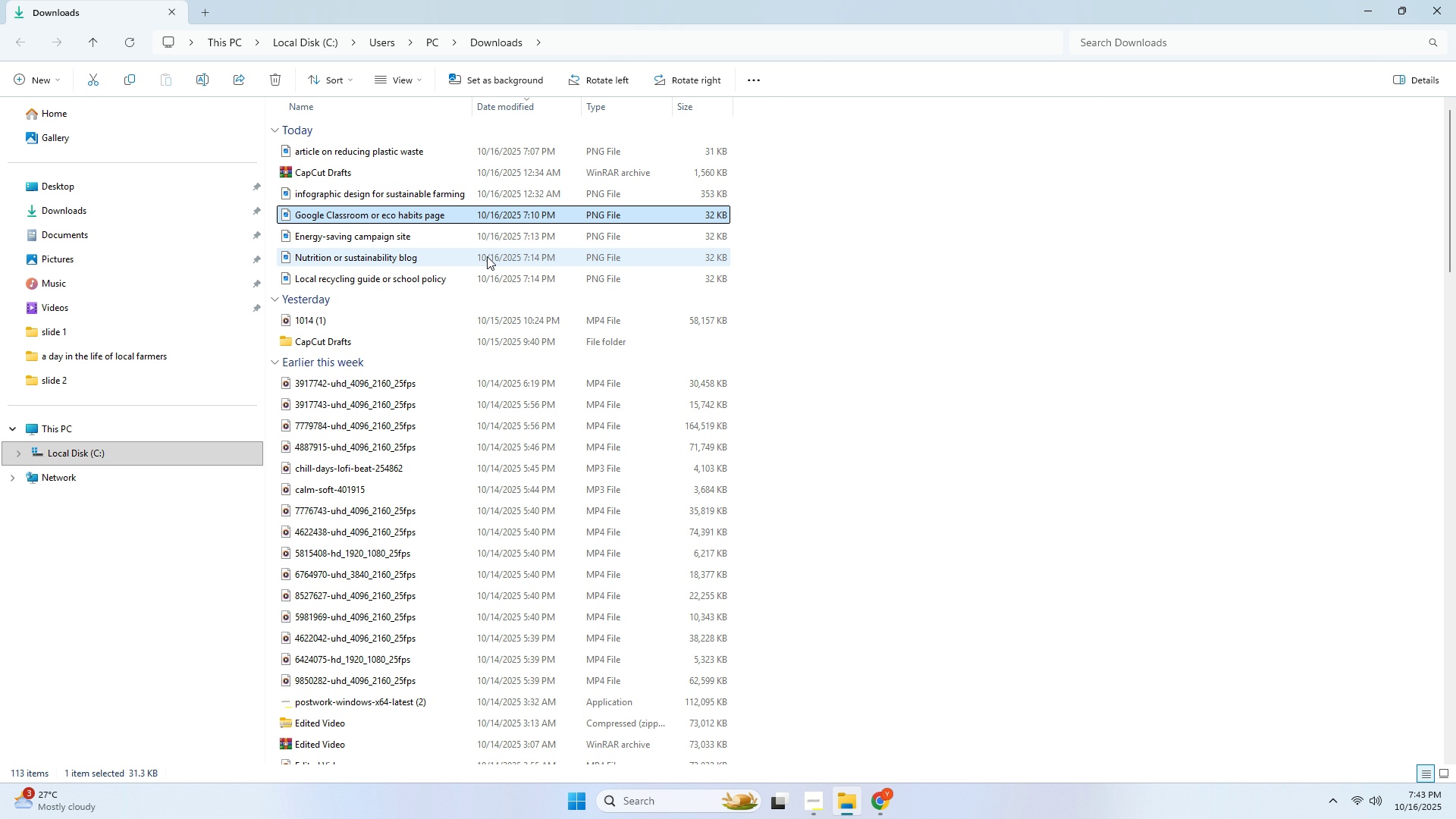 
left_click([372, 234])
 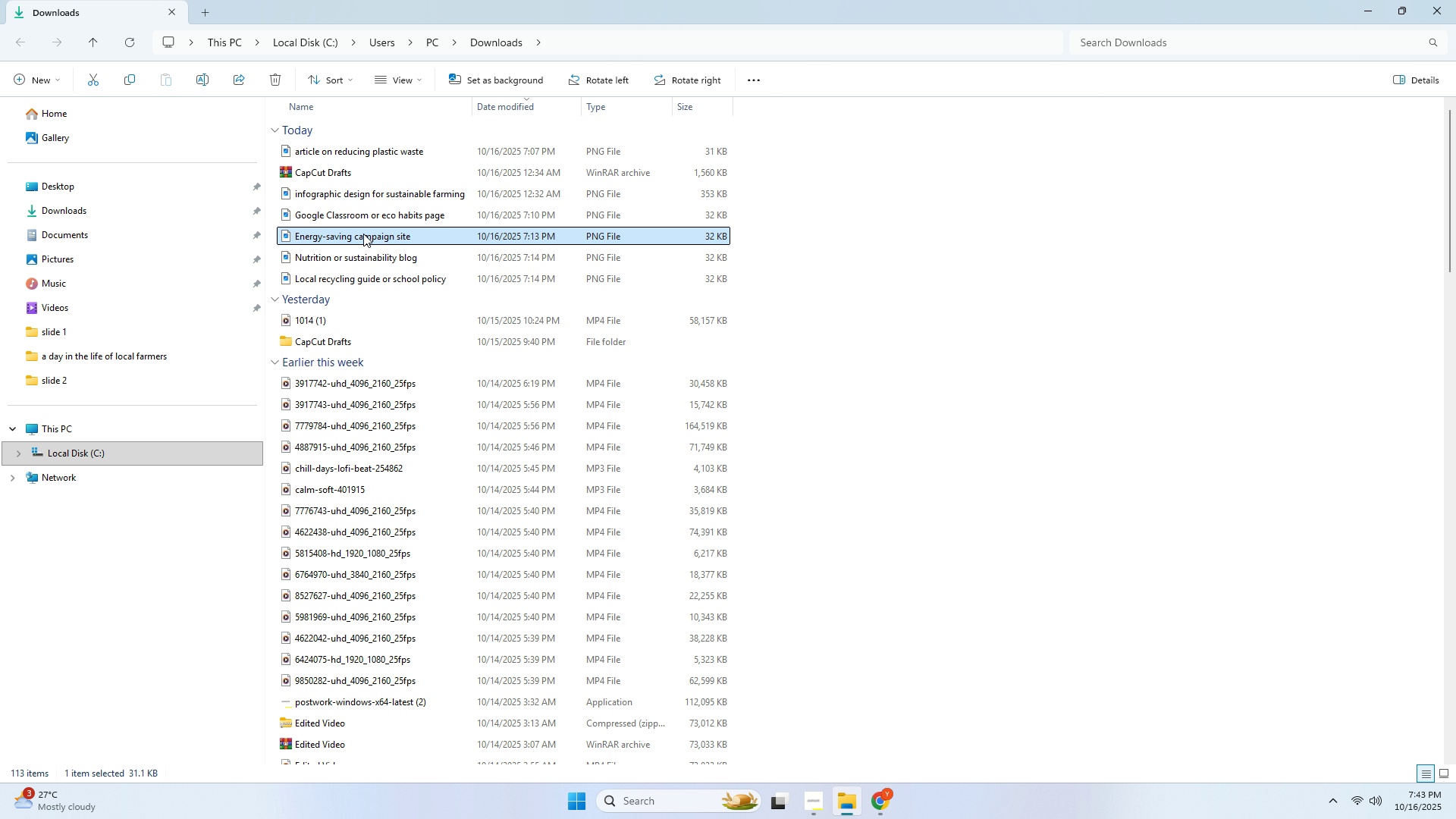 
left_click_drag(start_coordinate=[360, 234], to_coordinate=[1044, 588])
 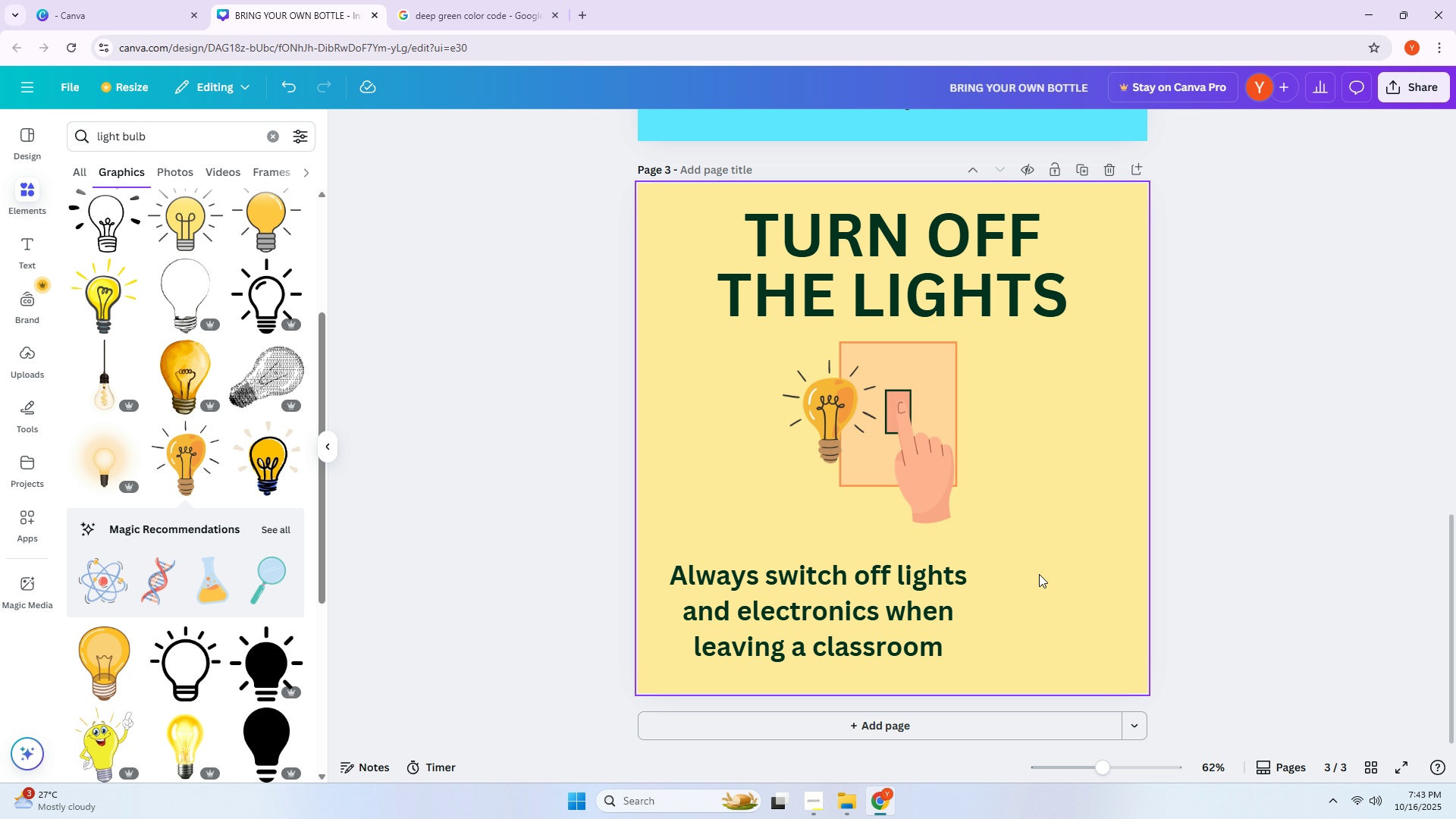 
key(Alt+AltLeft)
 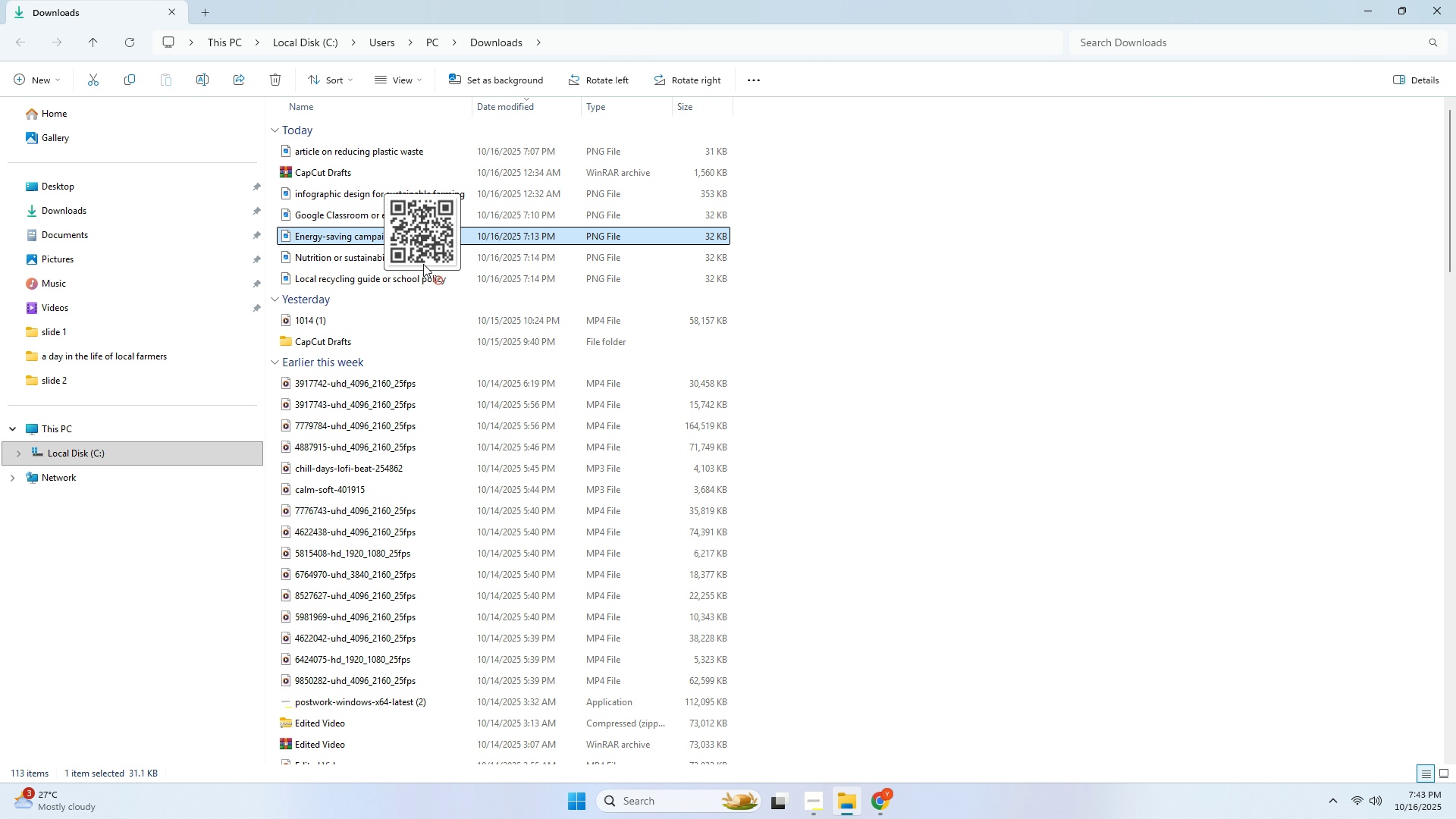 
key(Alt+Tab)
 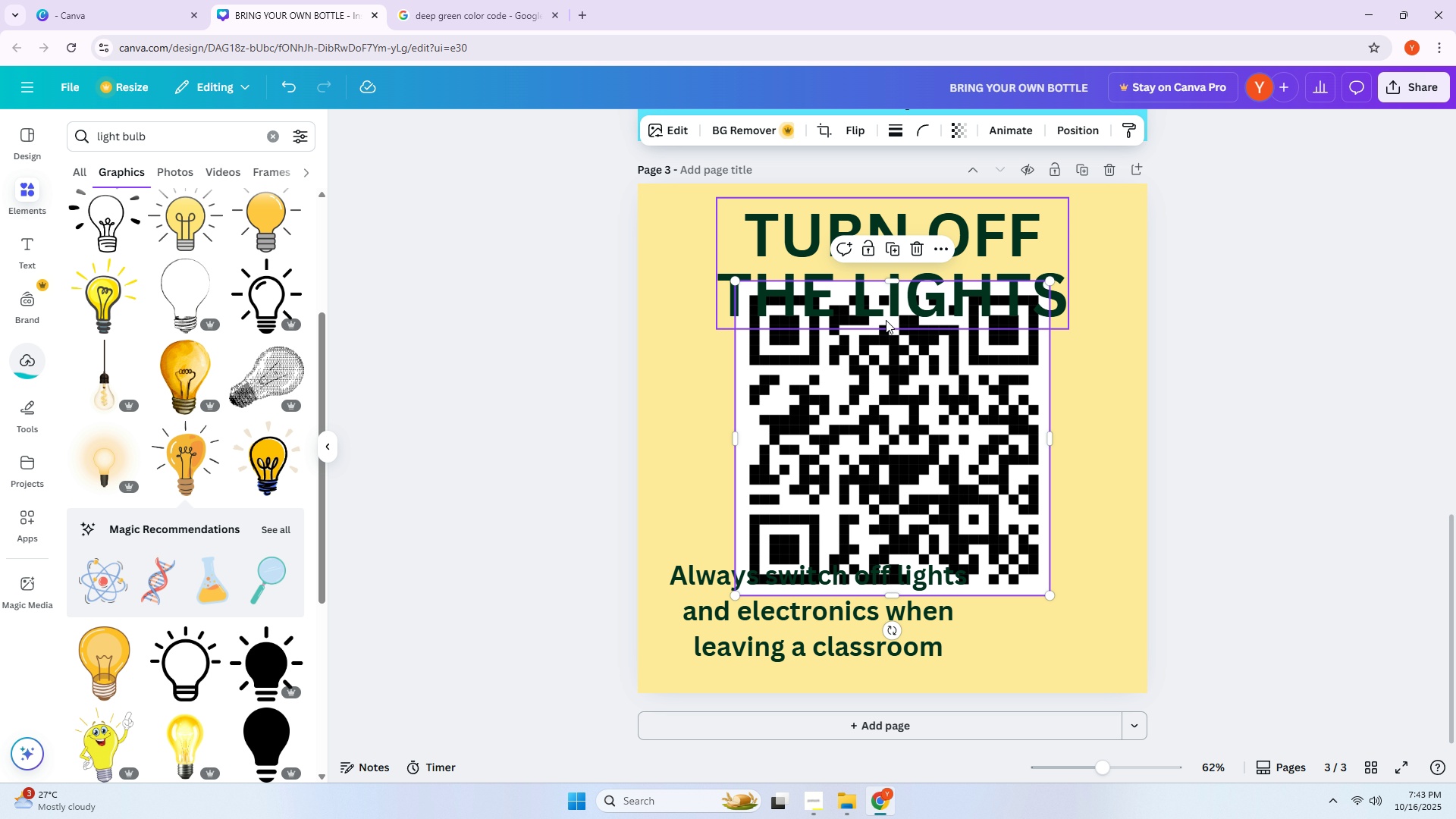 
left_click_drag(start_coordinate=[739, 280], to_coordinate=[952, 508])
 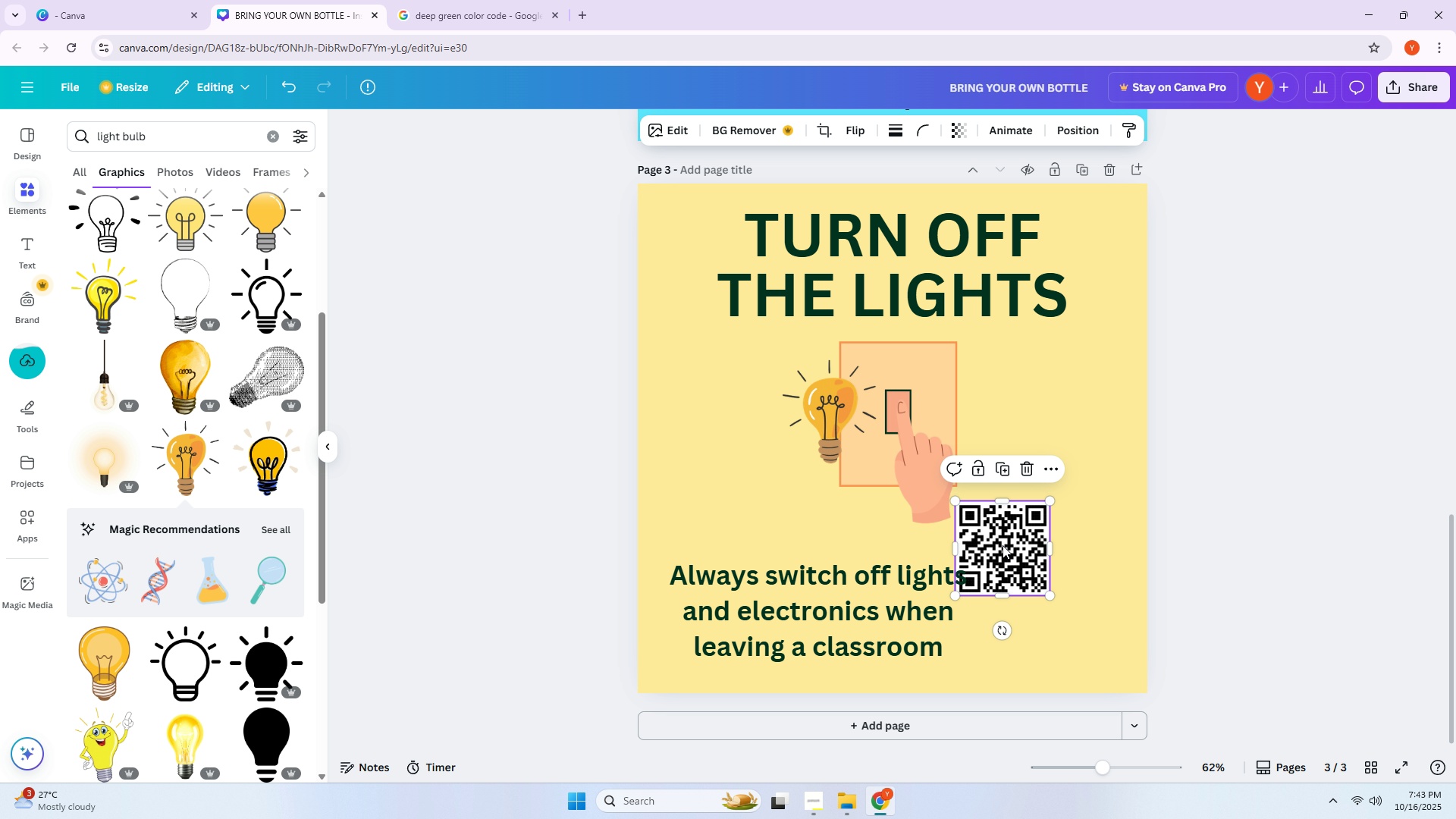 
left_click_drag(start_coordinate=[1003, 546], to_coordinate=[1073, 601])
 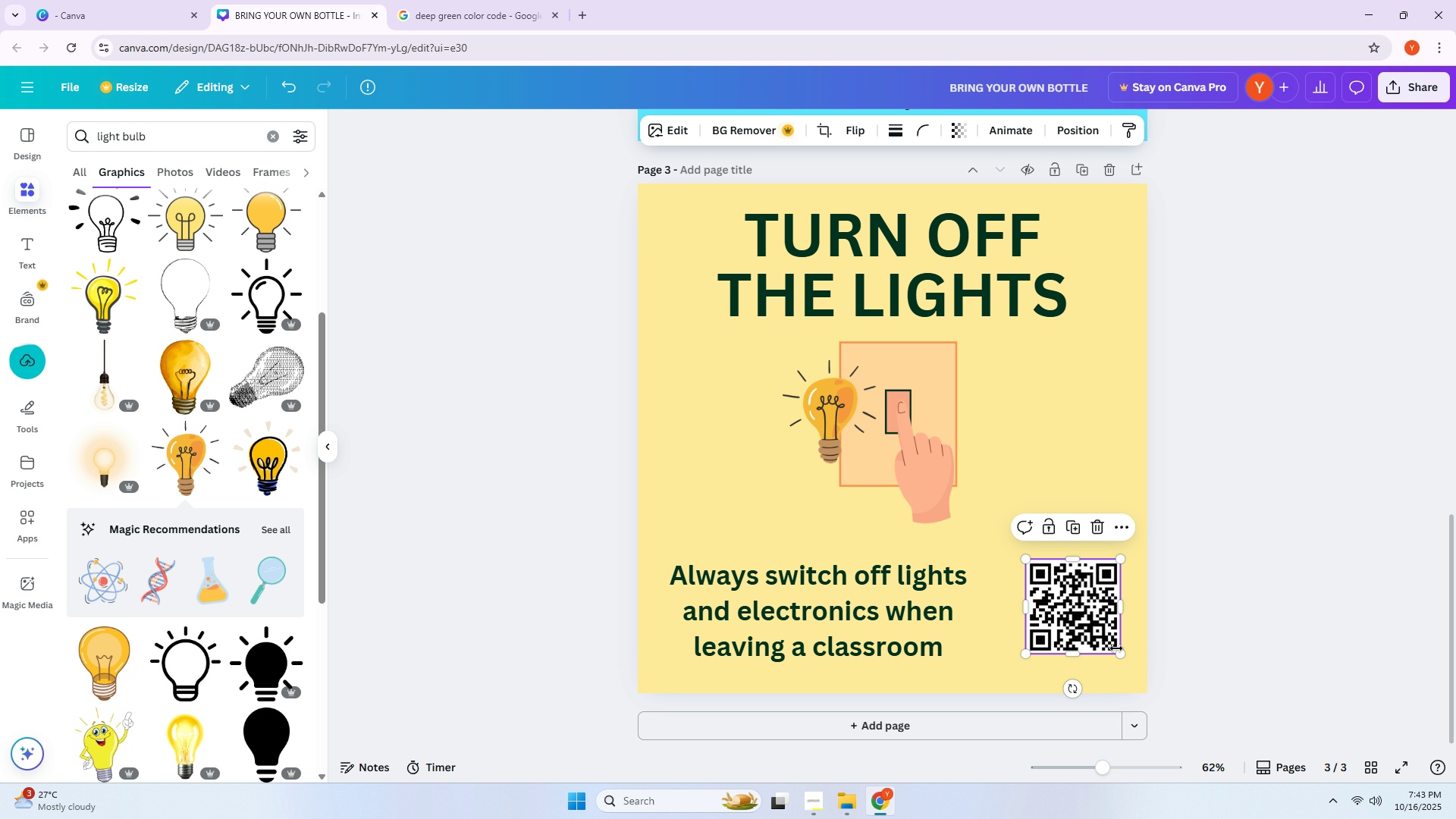 
left_click_drag(start_coordinate=[1120, 654], to_coordinate=[1130, 664])
 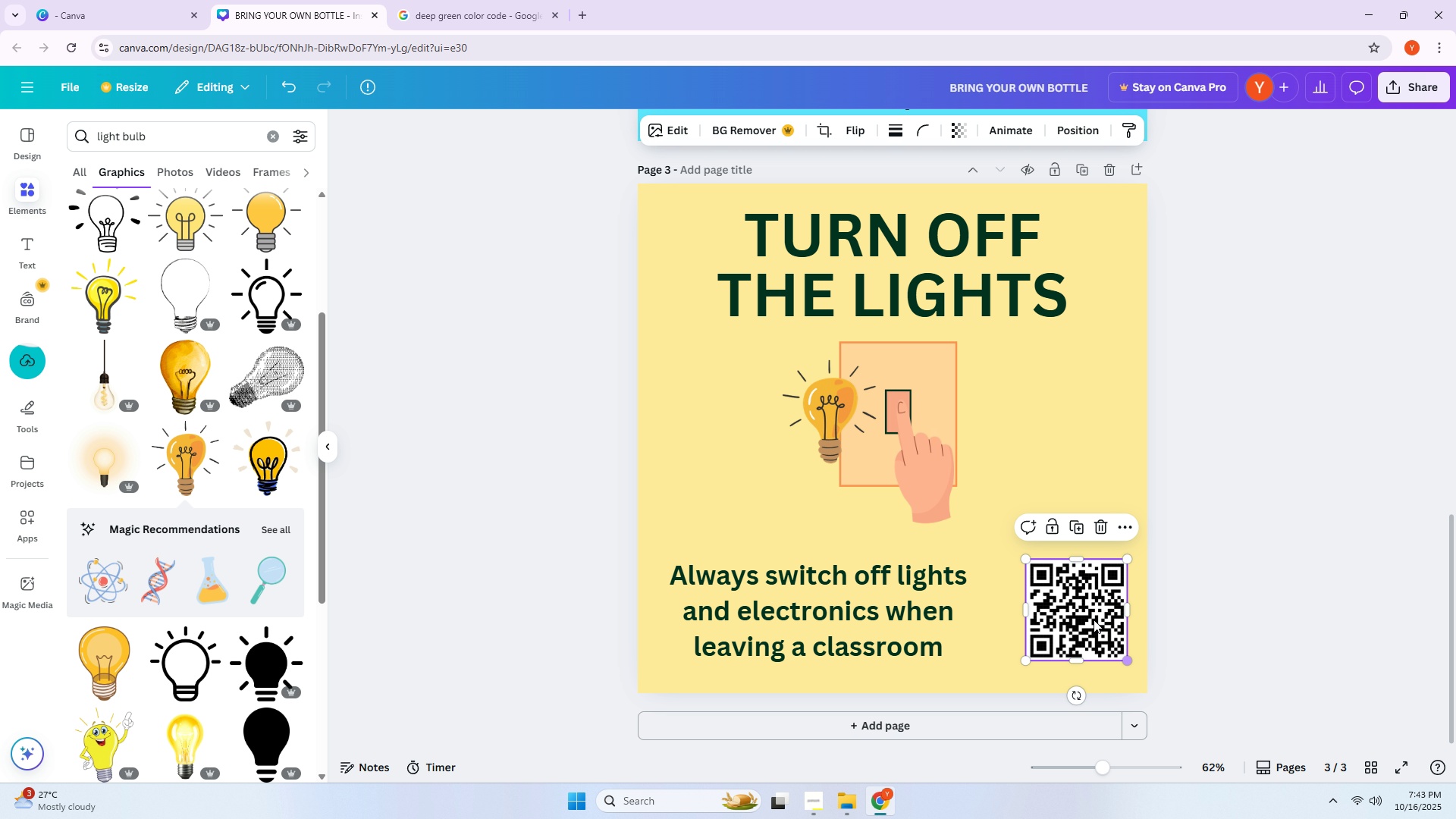 
left_click_drag(start_coordinate=[1086, 612], to_coordinate=[1085, 604])
 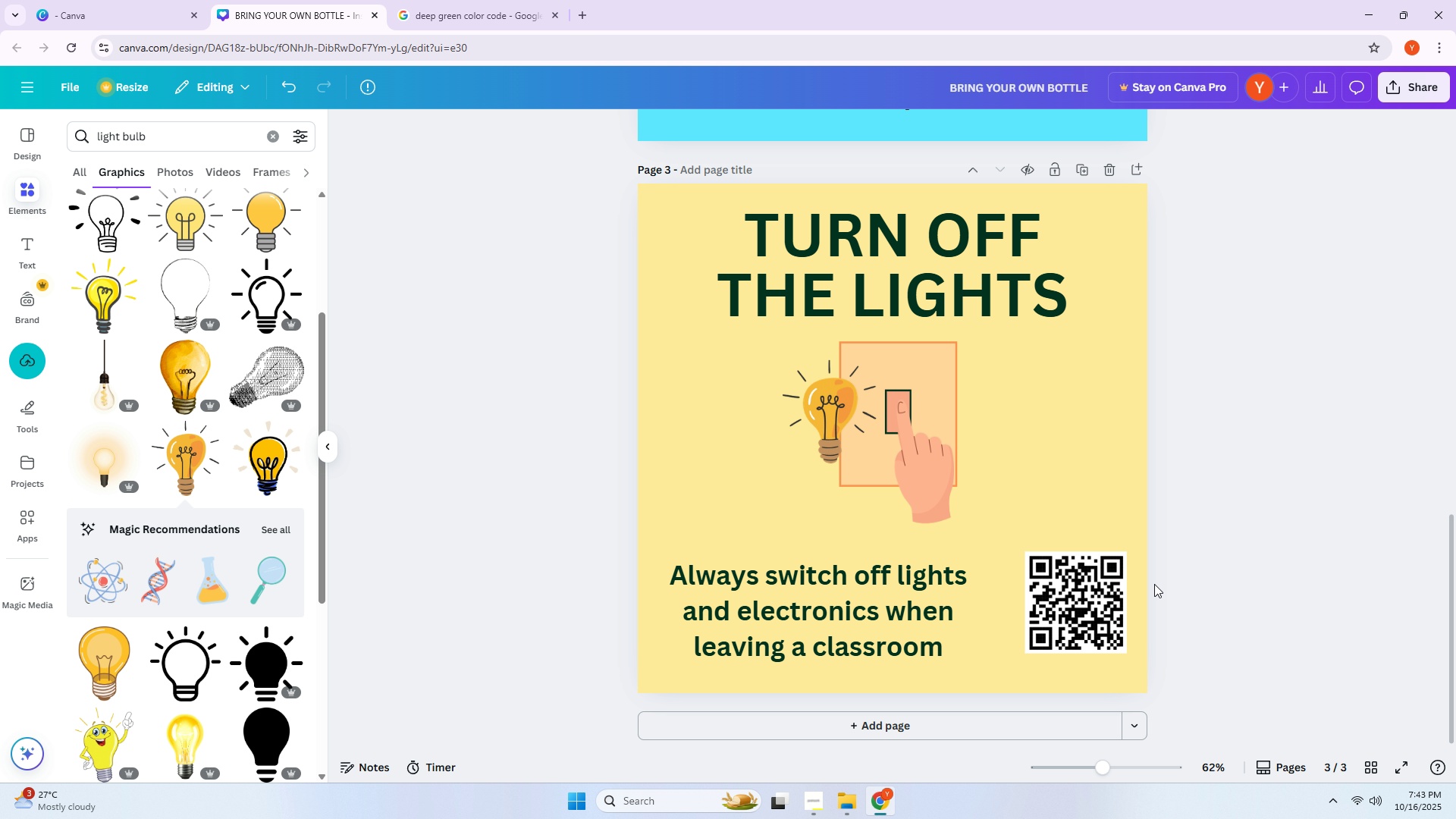 
left_click_drag(start_coordinate=[1089, 596], to_coordinate=[1090, 583])
 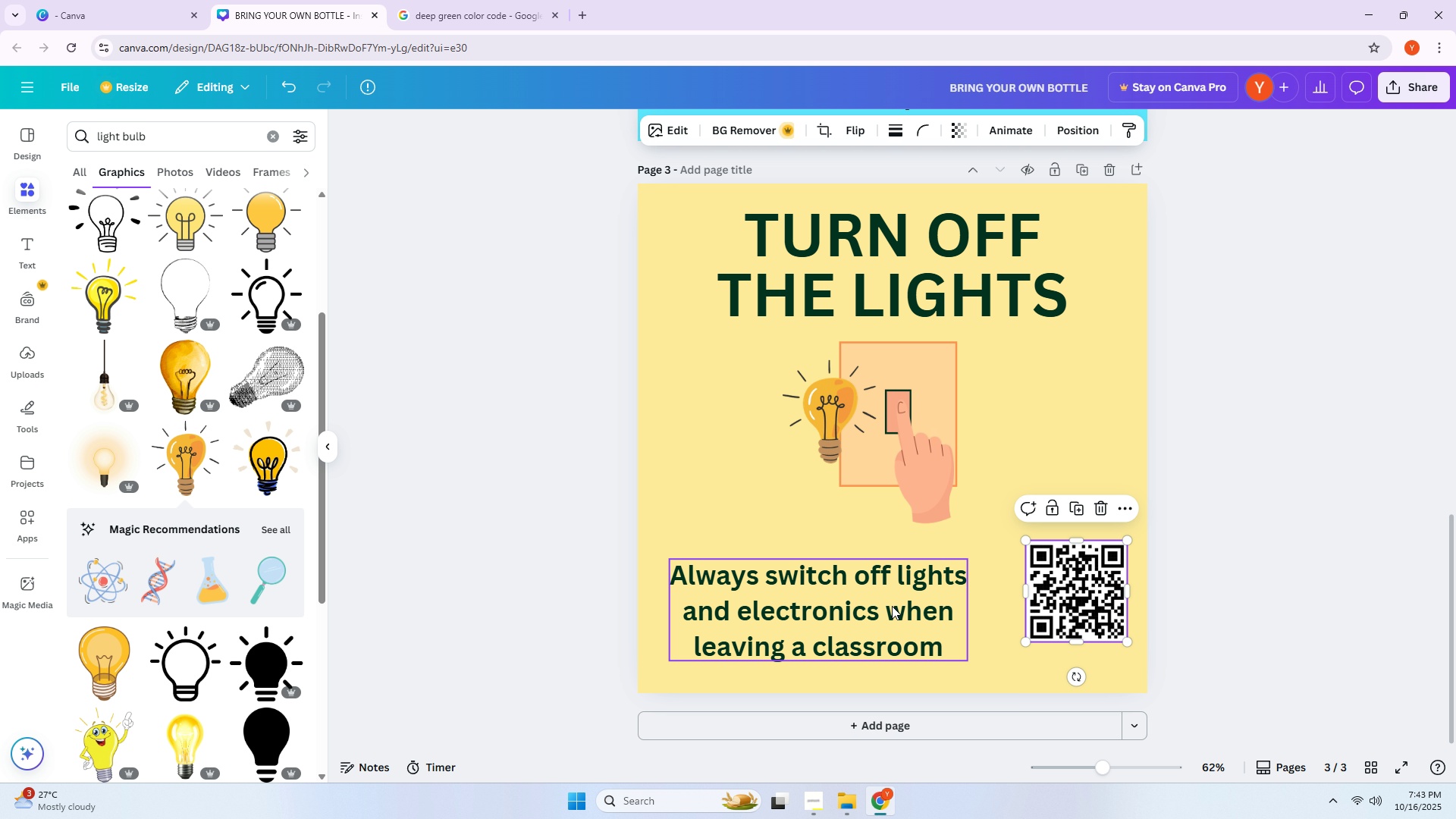 
left_click_drag(start_coordinate=[886, 607], to_coordinate=[899, 608])
 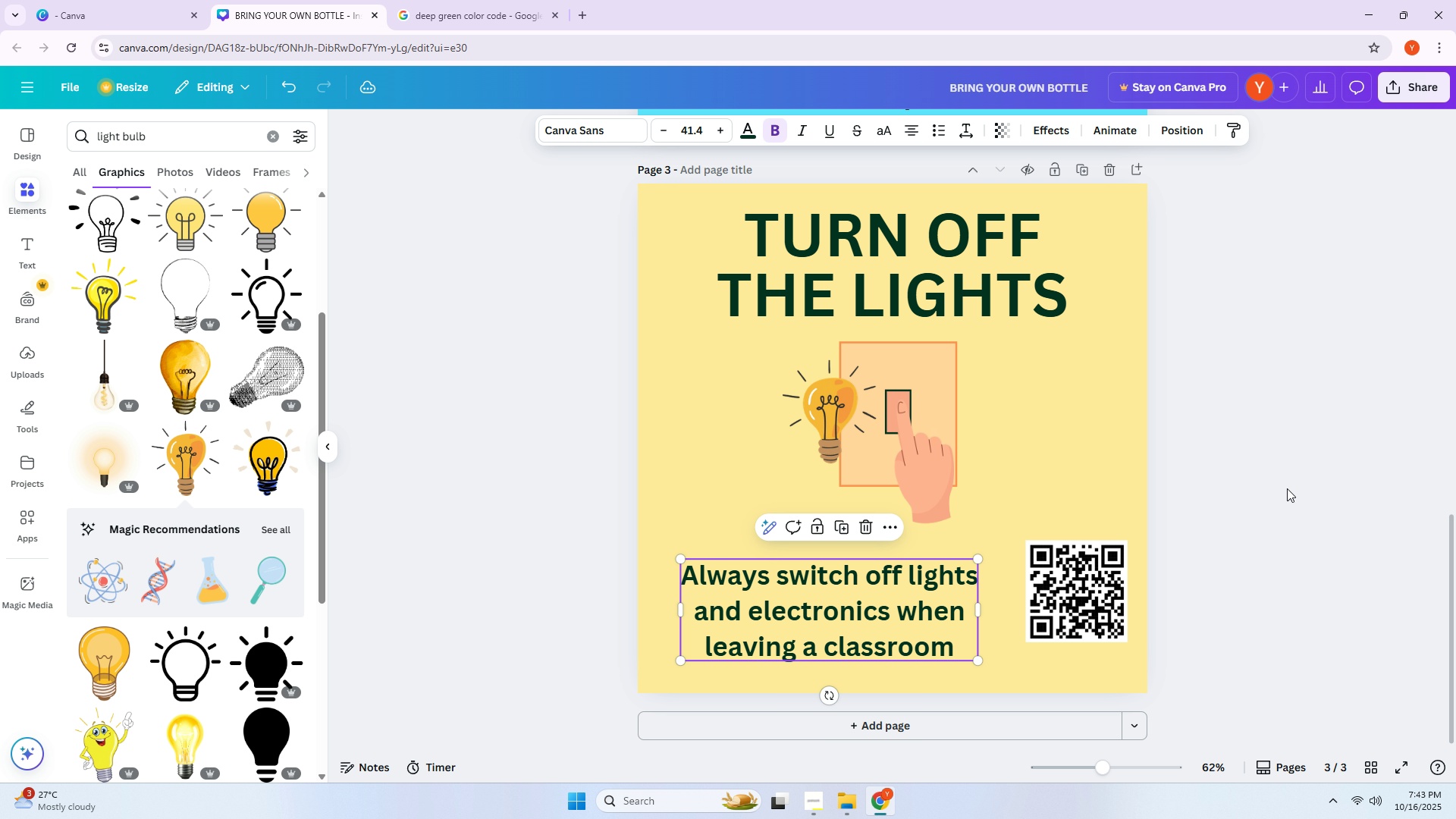 
left_click([1287, 488])
 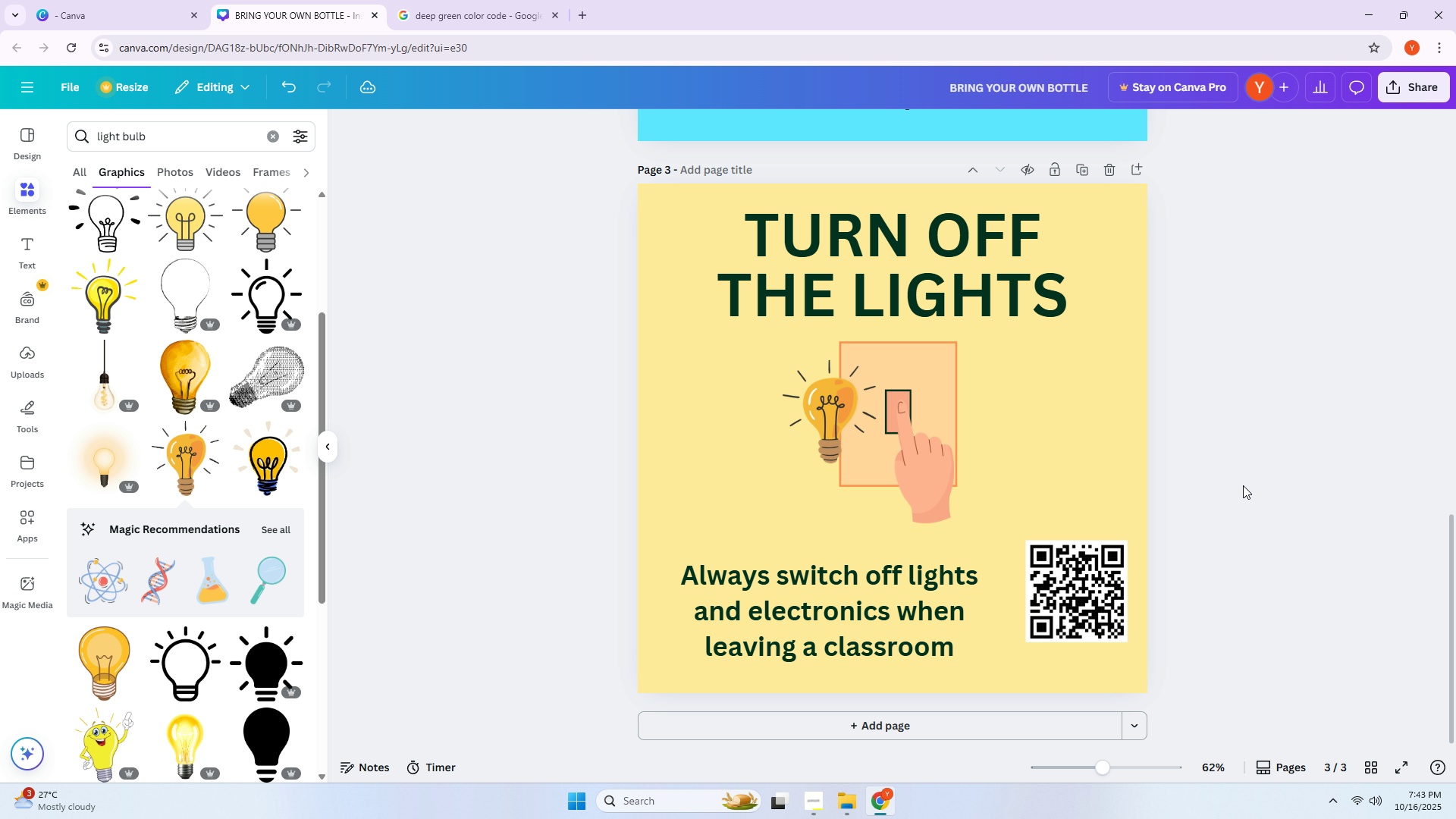 
scroll: coordinate [1068, 510], scroll_direction: down, amount: 6.0
 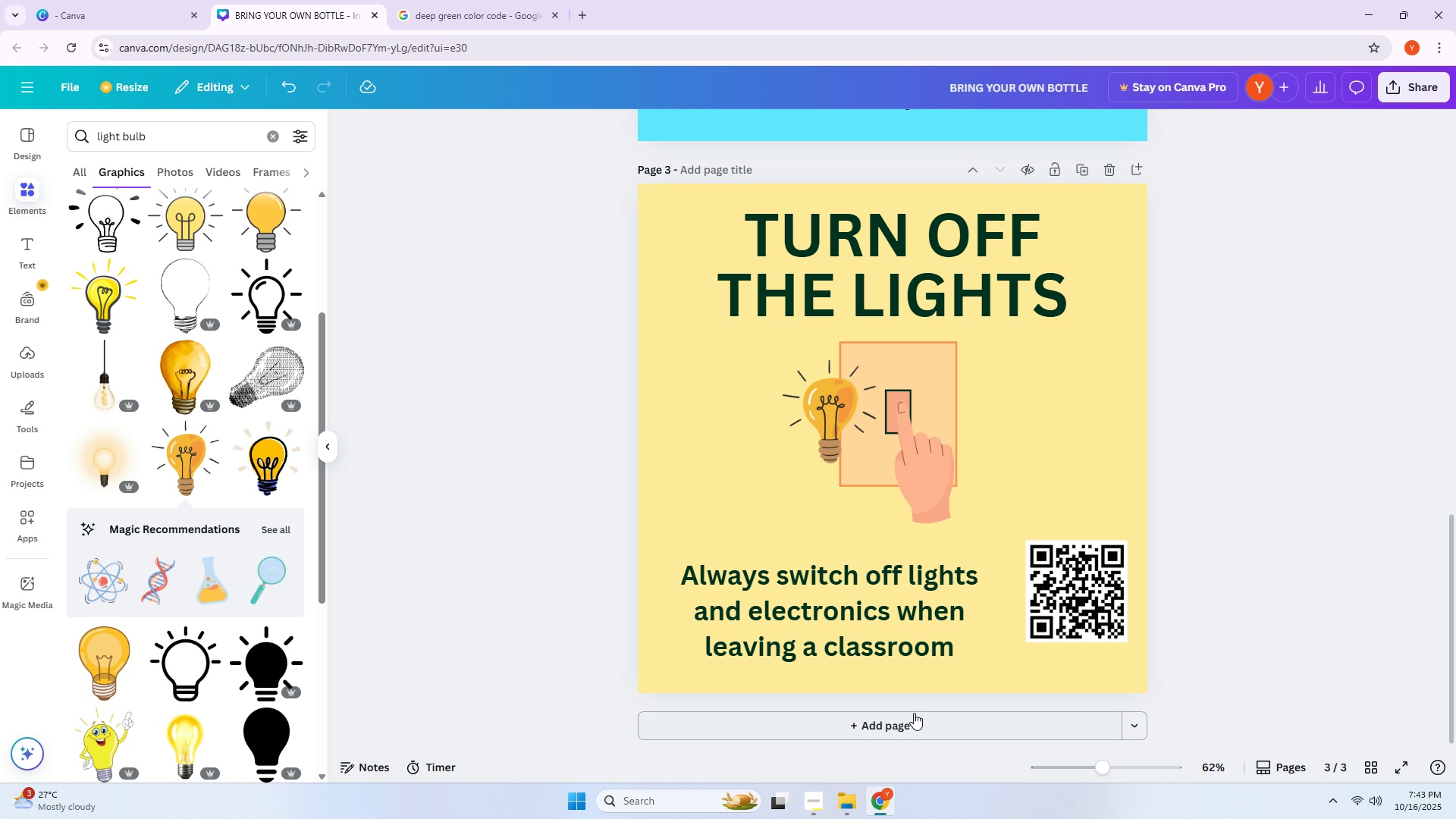 
left_click([914, 713])
 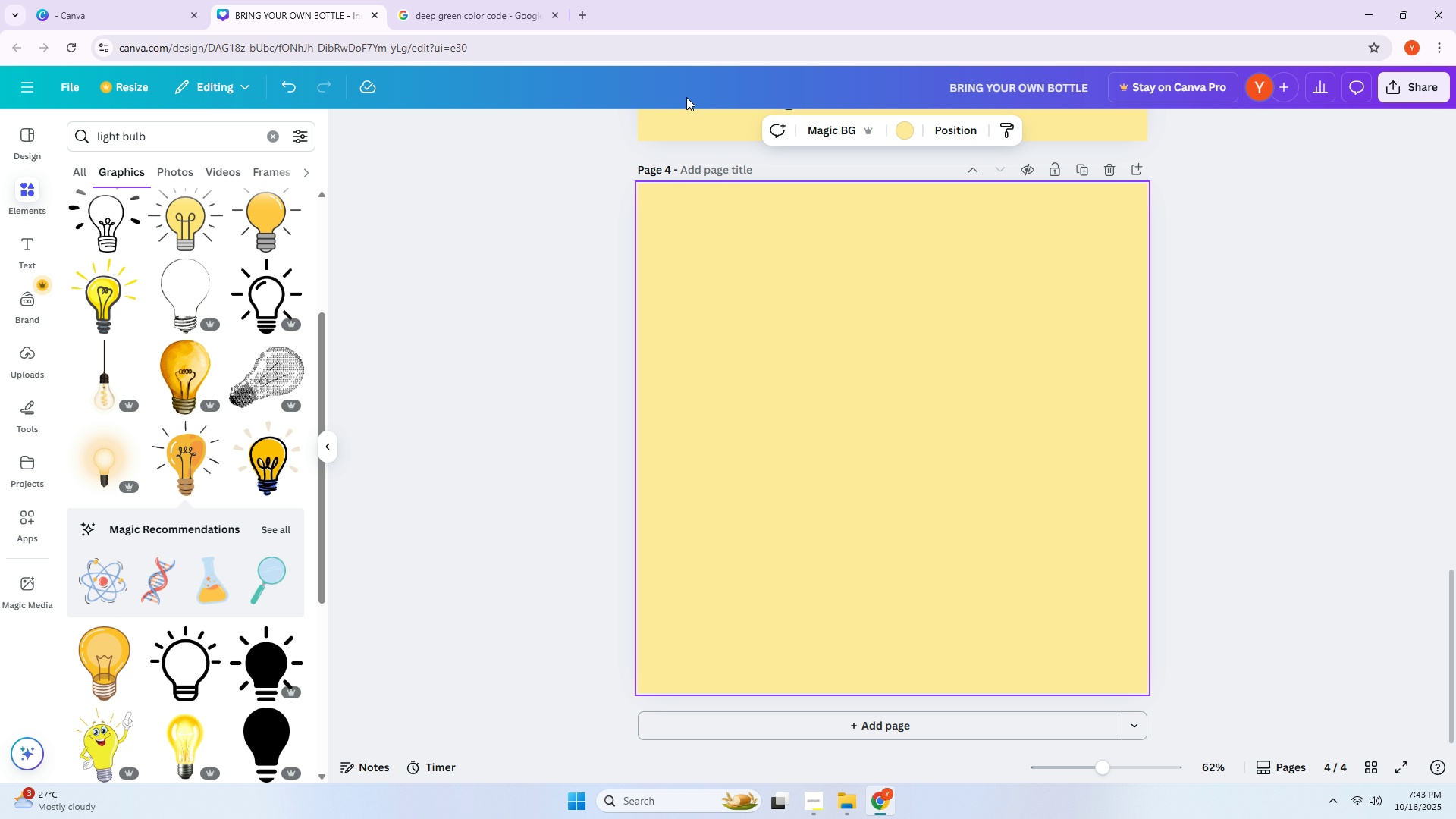 
wait(23.44)
 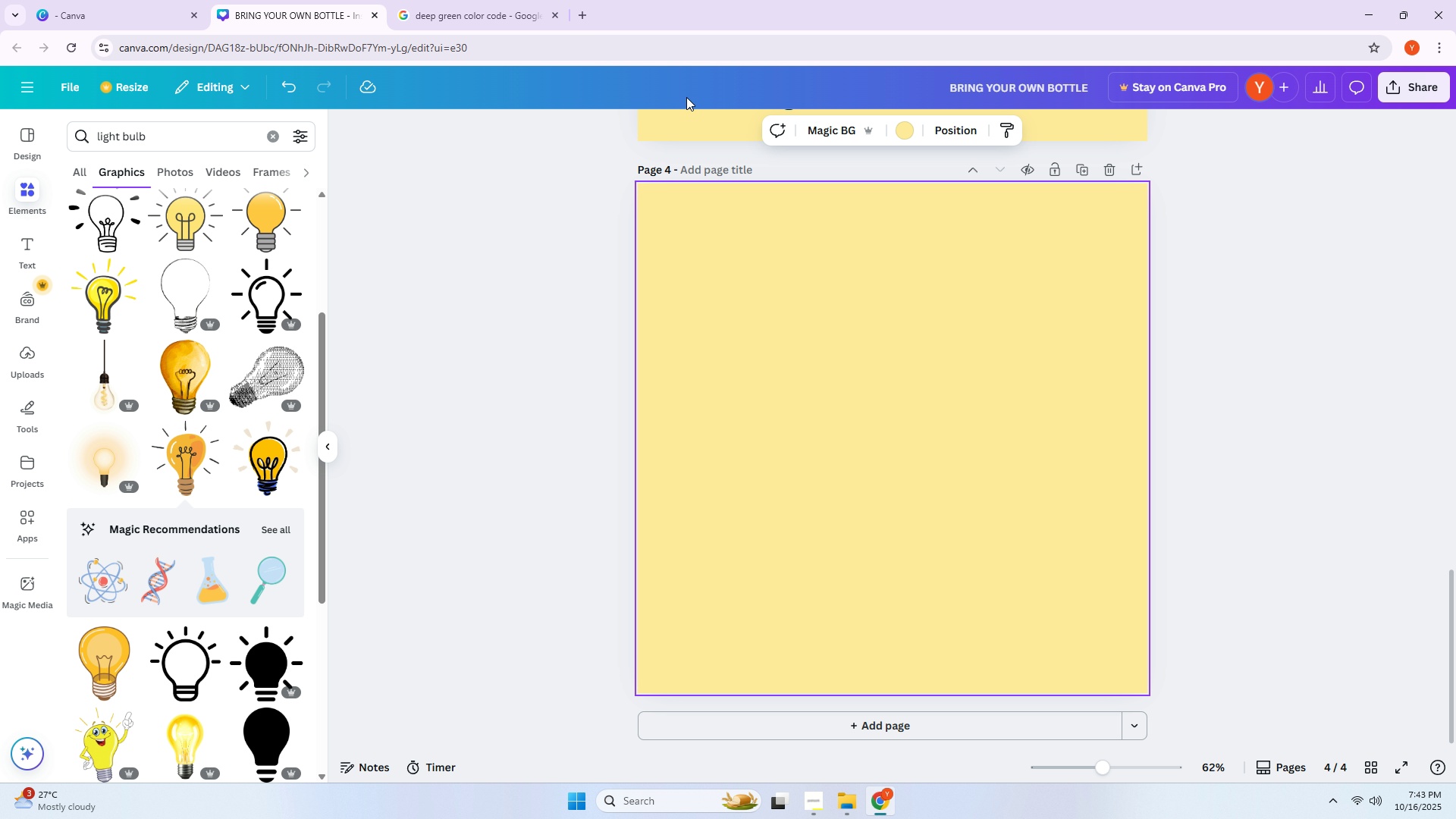 
scroll: coordinate [885, 185], scroll_direction: up, amount: 7.0
 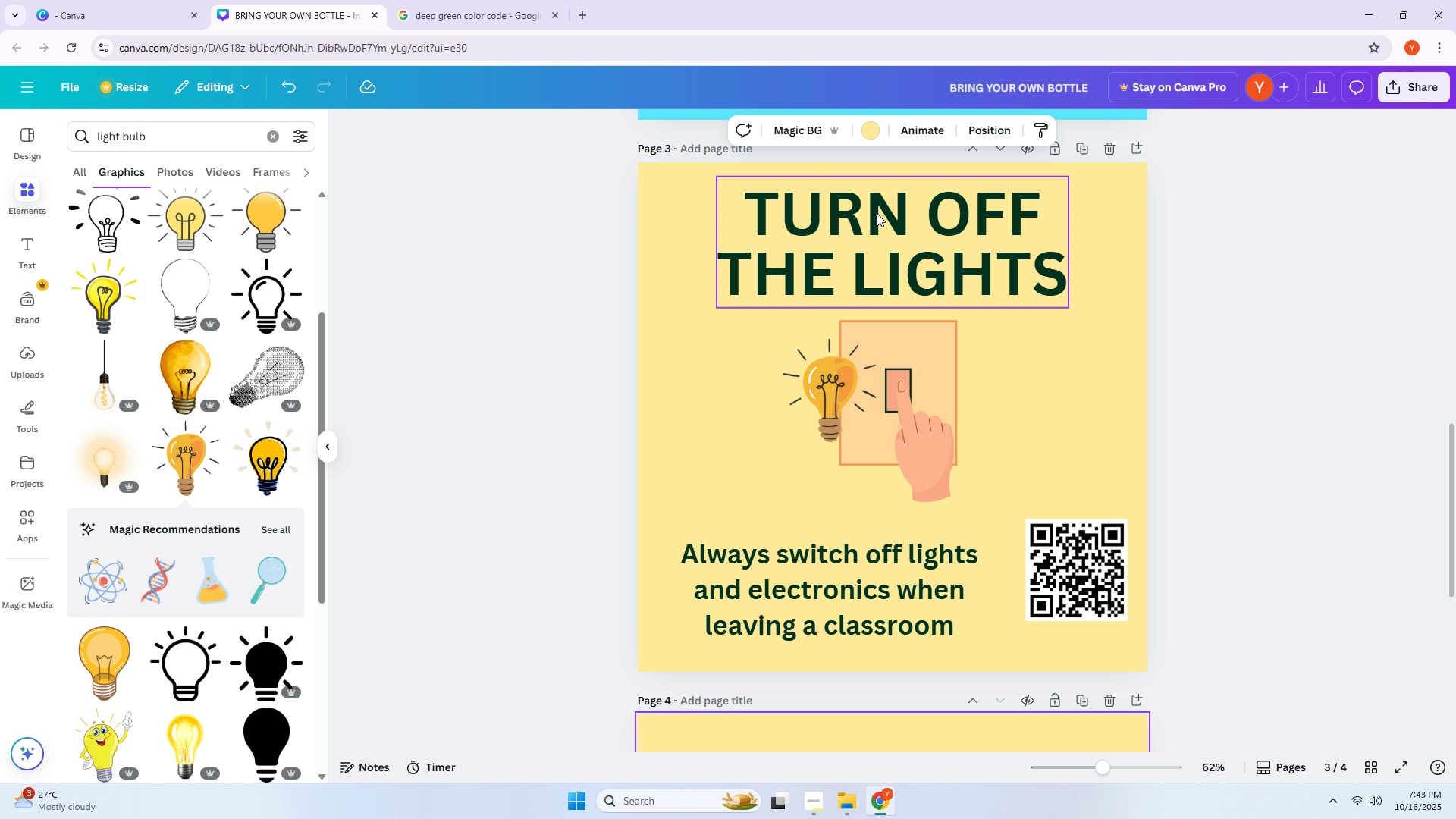 
left_click([877, 213])
 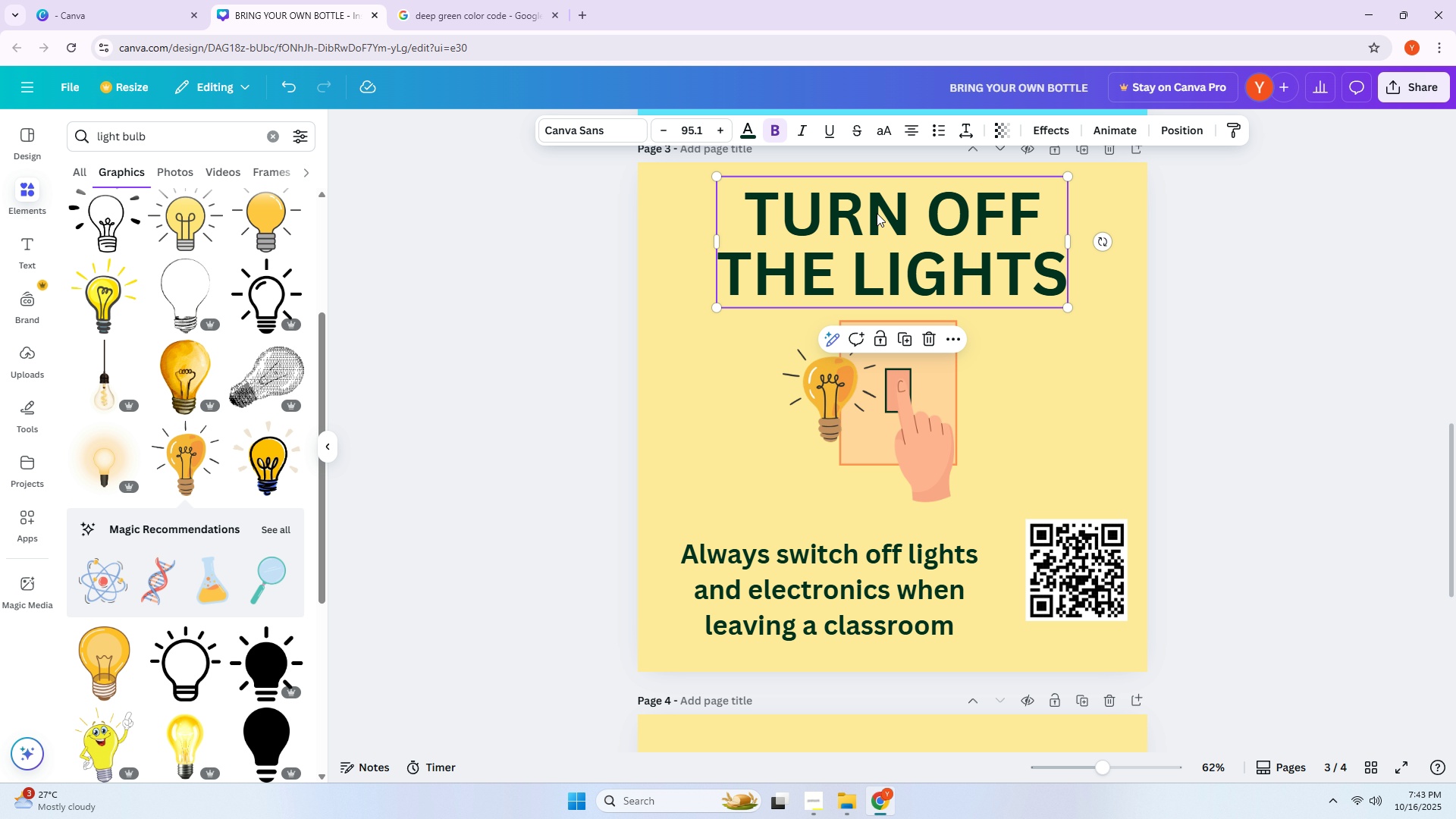 
hold_key(key=AltLeft, duration=1.05)
left_click_drag(start_coordinate=[877, 213], to_coordinate=[874, 641])
 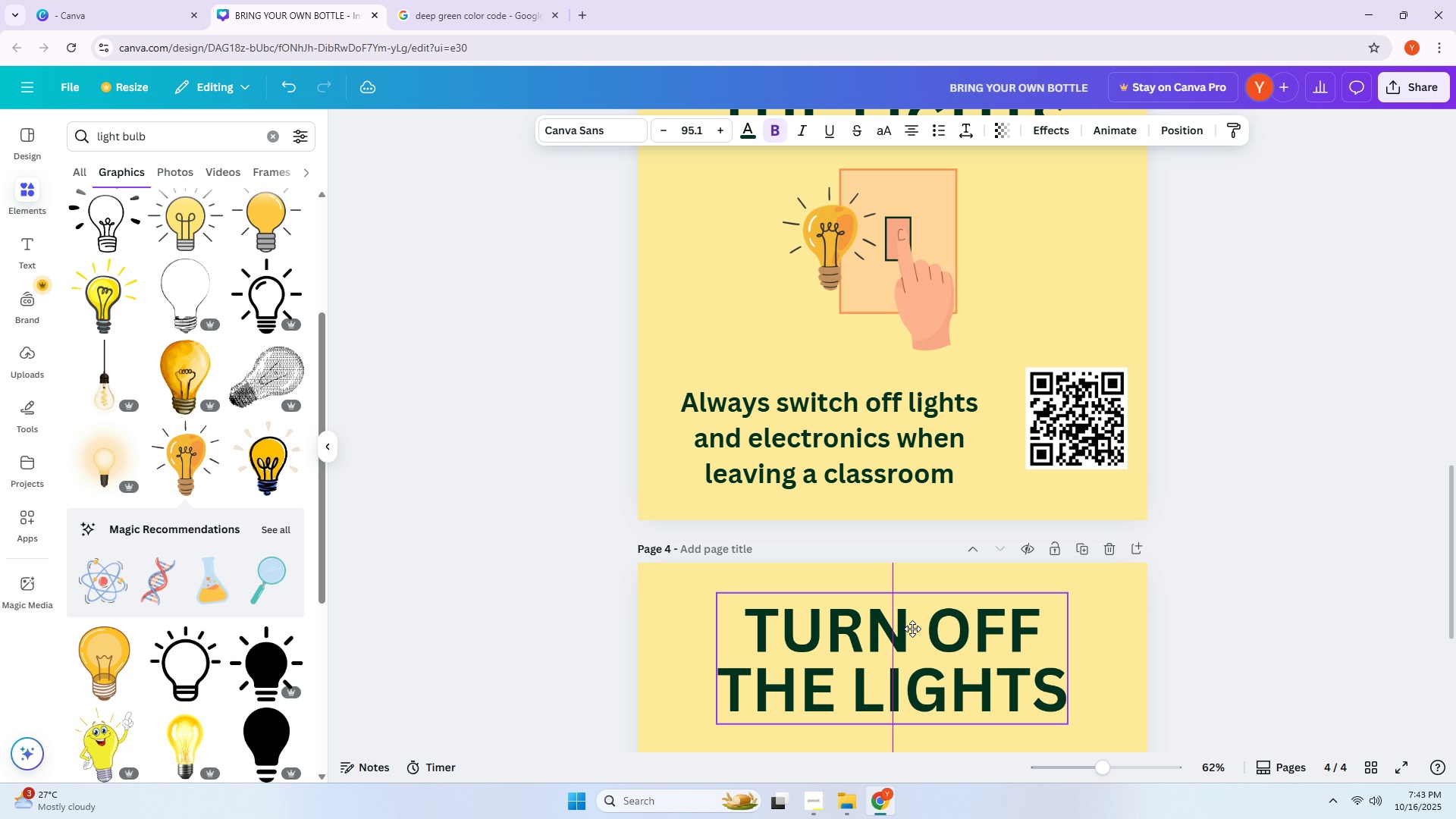 
scroll: coordinate [863, 719], scroll_direction: down, amount: 2.0
 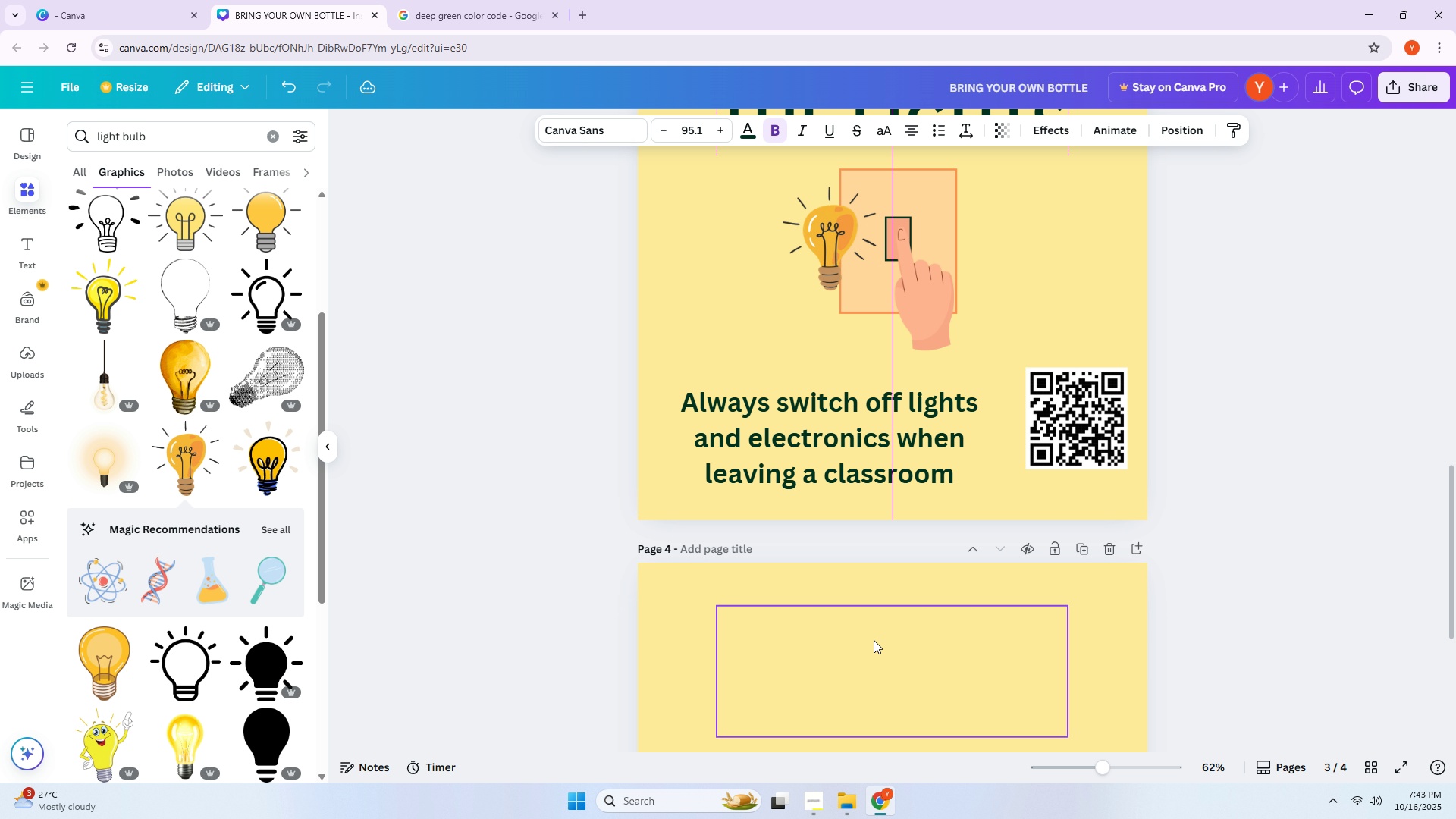 
left_click_drag(start_coordinate=[913, 640], to_coordinate=[911, 628])
 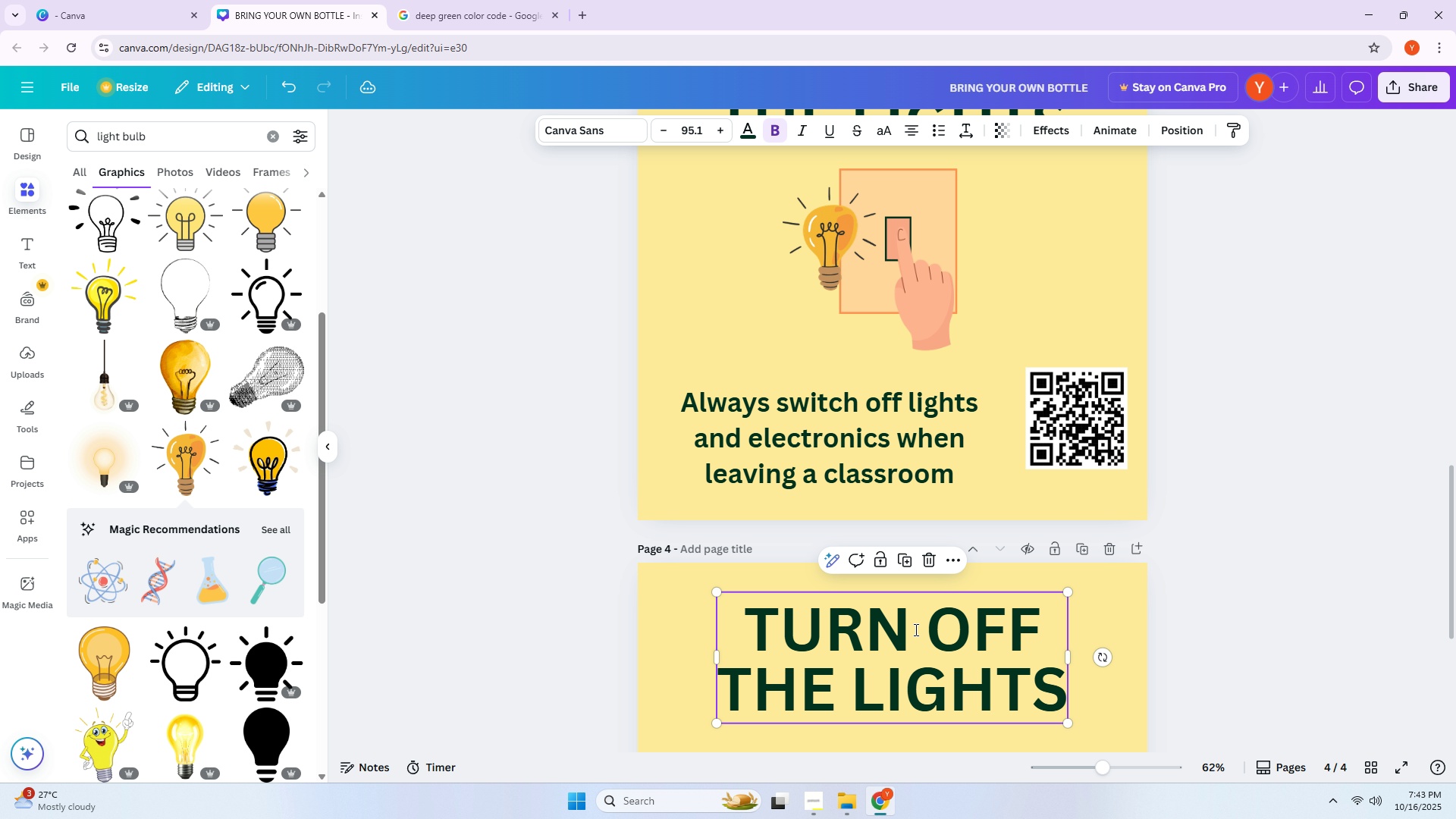 
double_click([915, 629])
 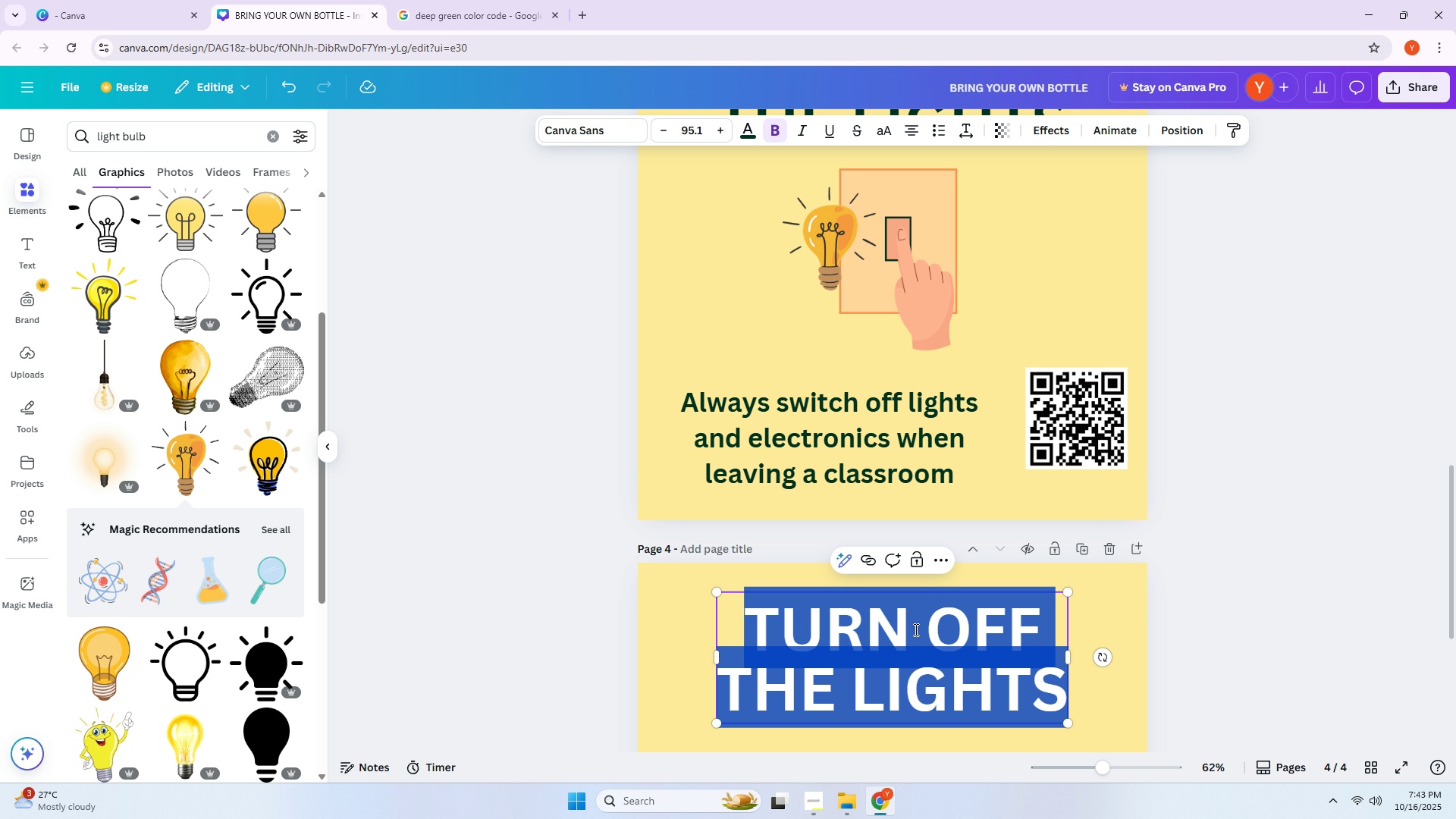 
type(meat)
key(Backspace)
key(Backspace)
key(Backspace)
key(Backspace)
type(MEATLESS\)
key(Backspace)
 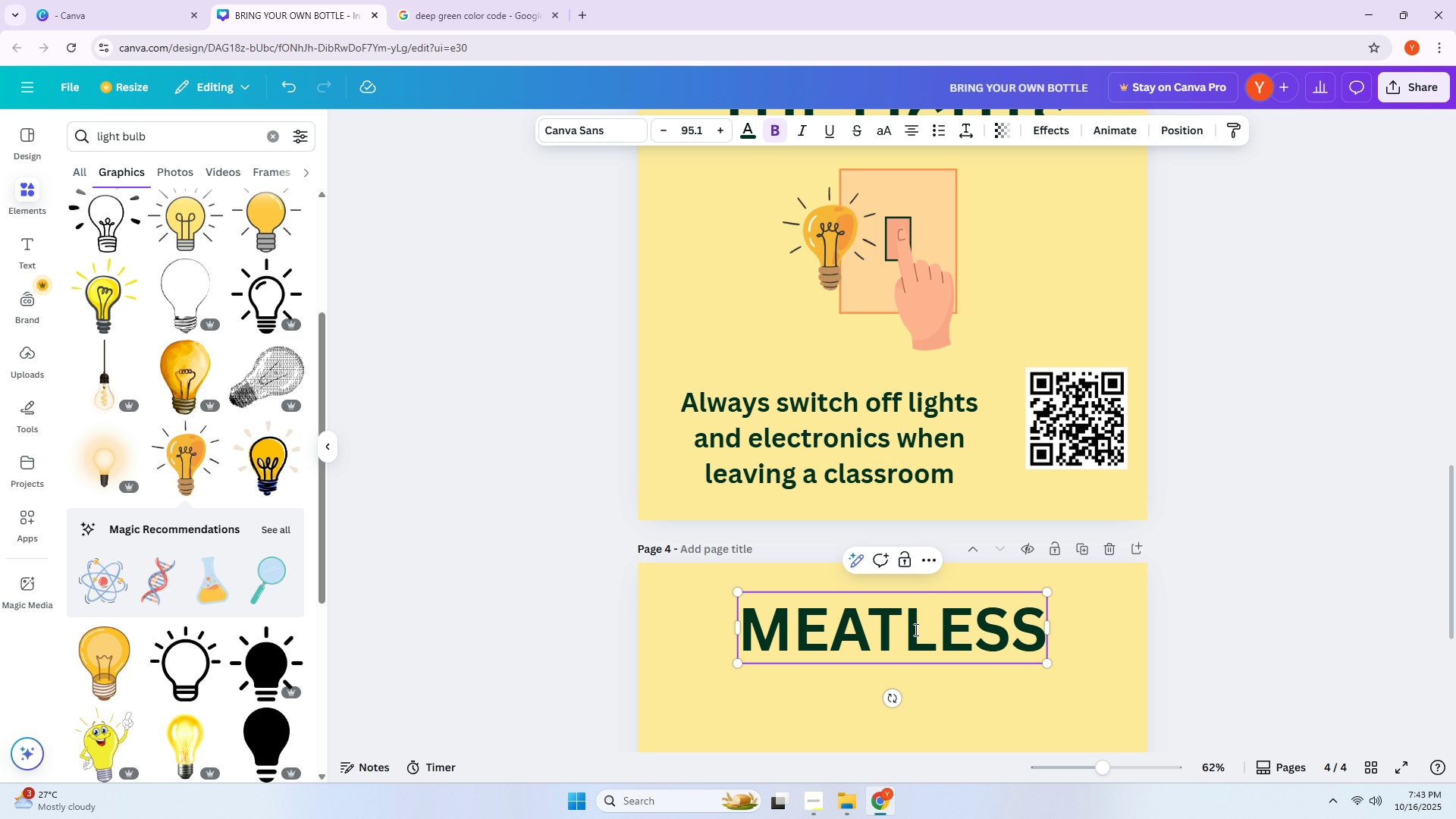 
key(Enter)
 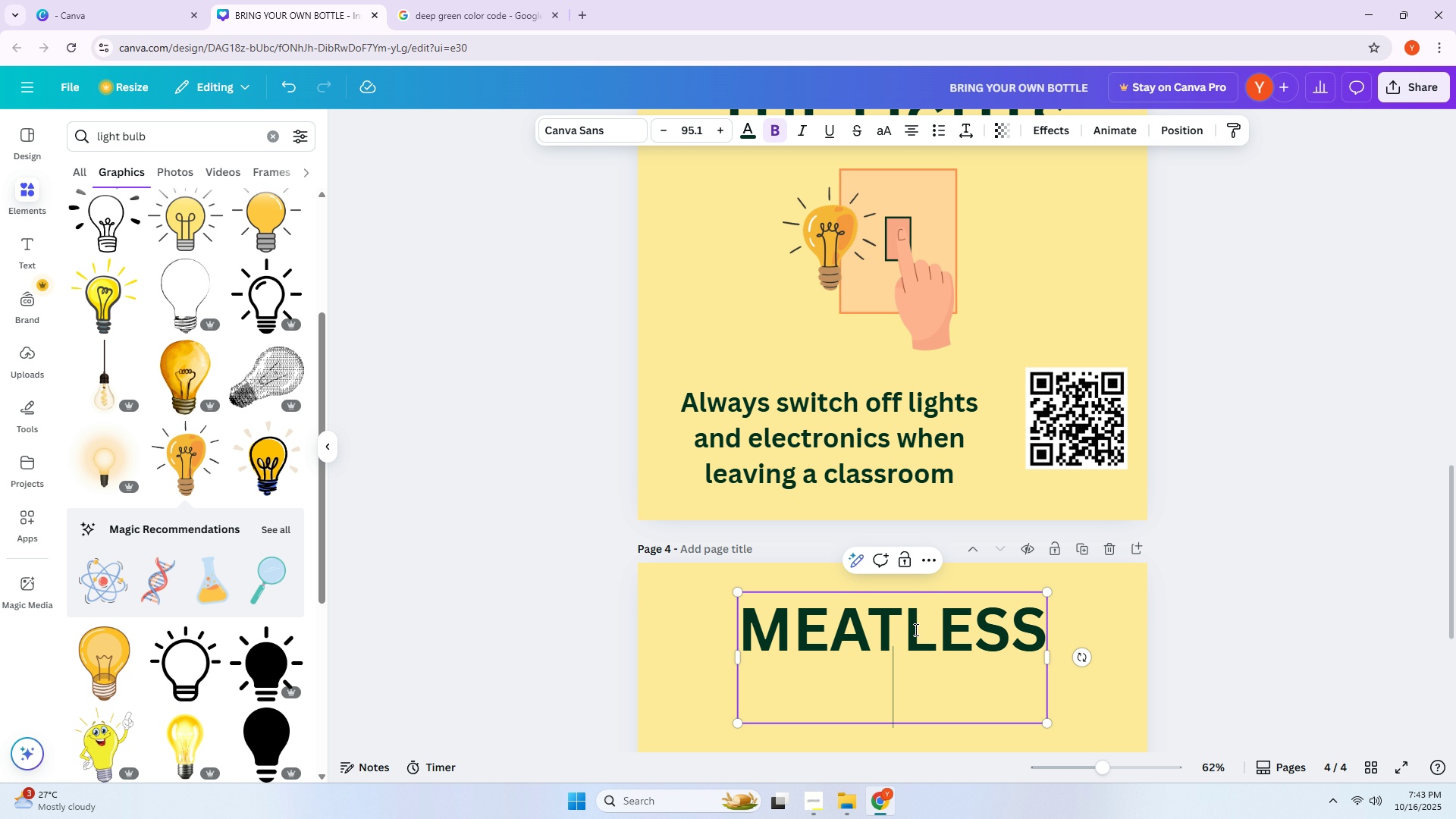 
type(MNO)
key(Backspace)
type(=)
key(Backspace)
type(O)
key(Backspace)
key(Backspace)
type(ONDAYS)
 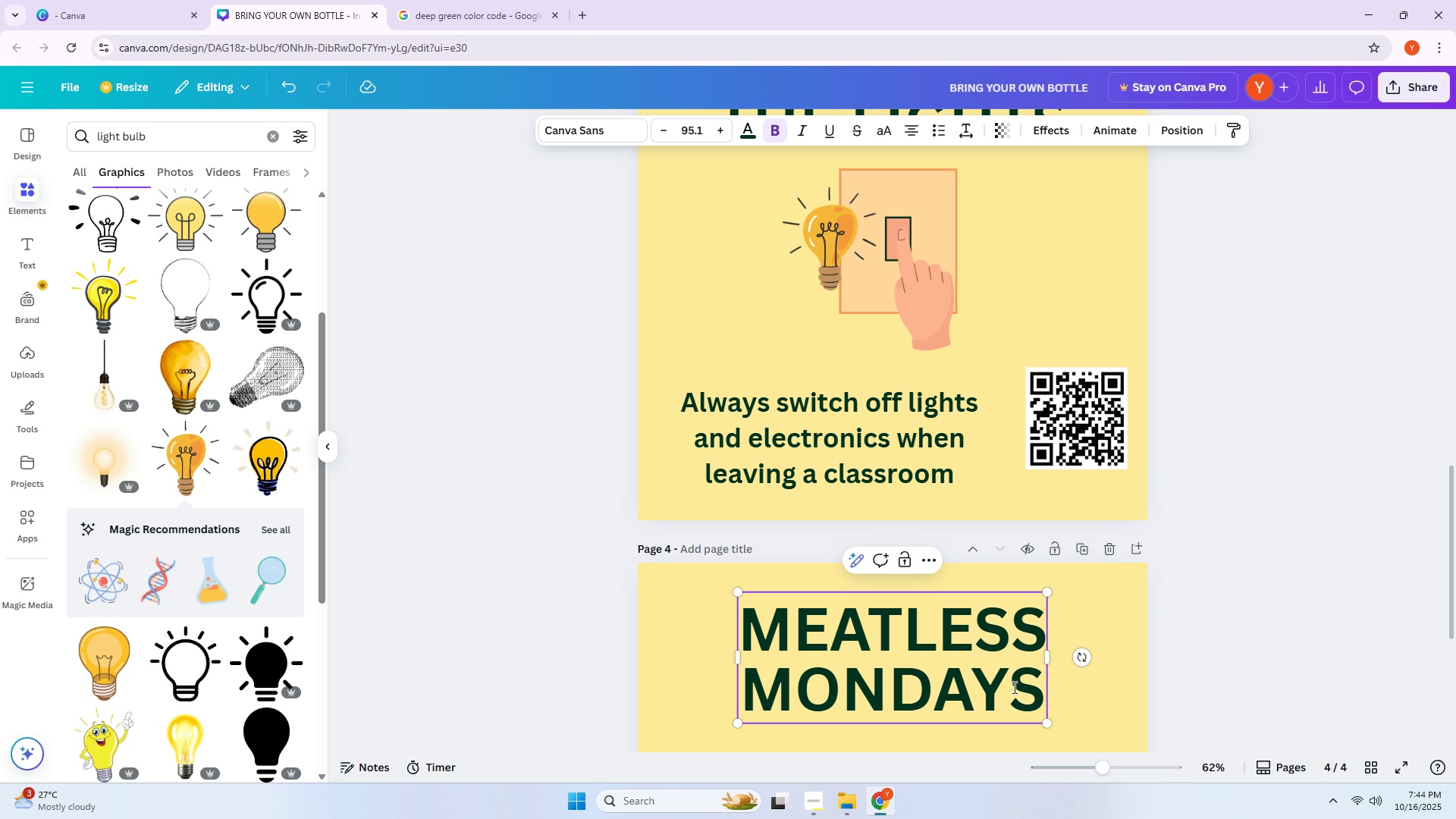 
left_click_drag(start_coordinate=[1040, 695], to_coordinate=[706, 600])
 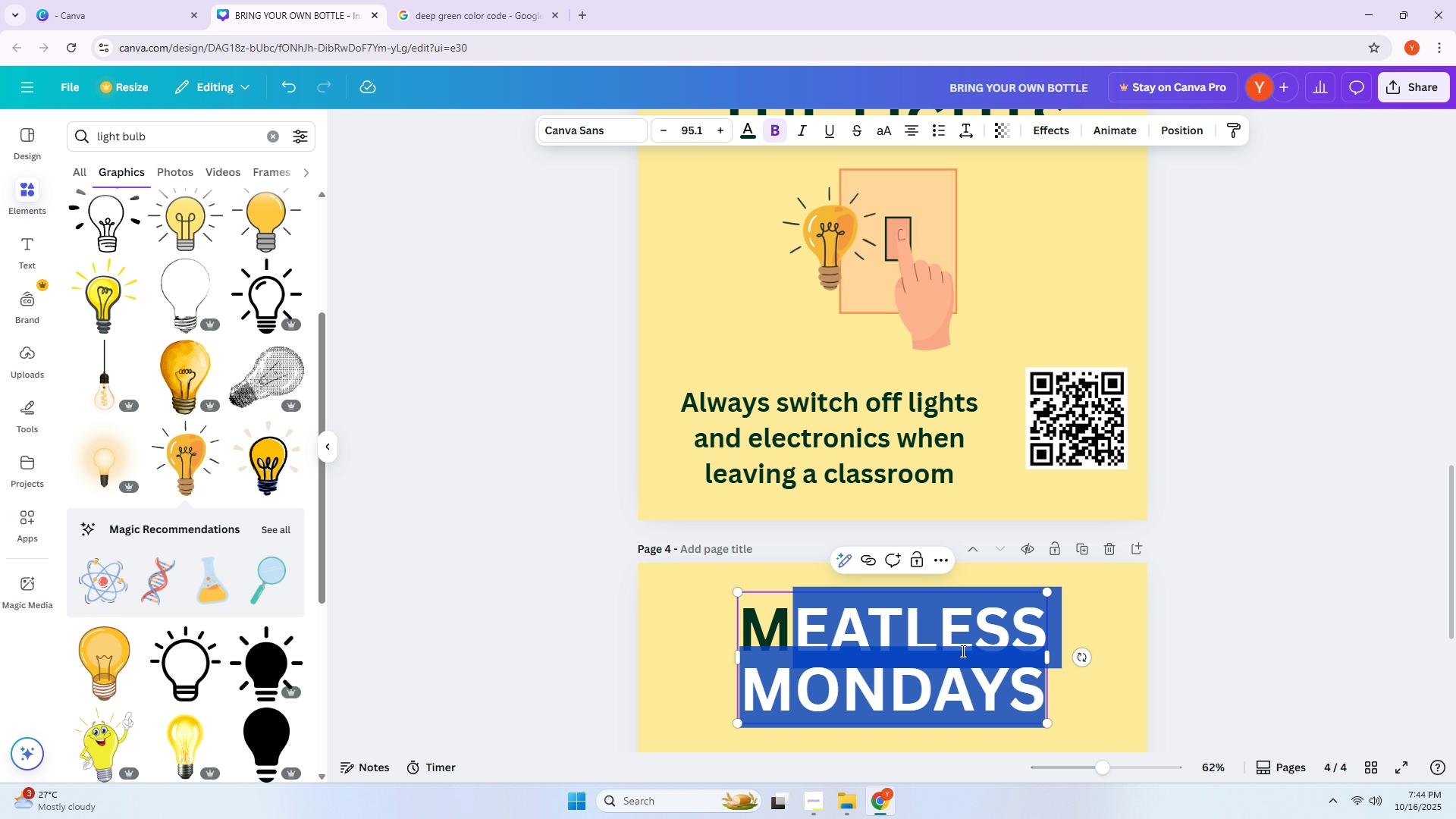 
key(Control+ControlLeft)
 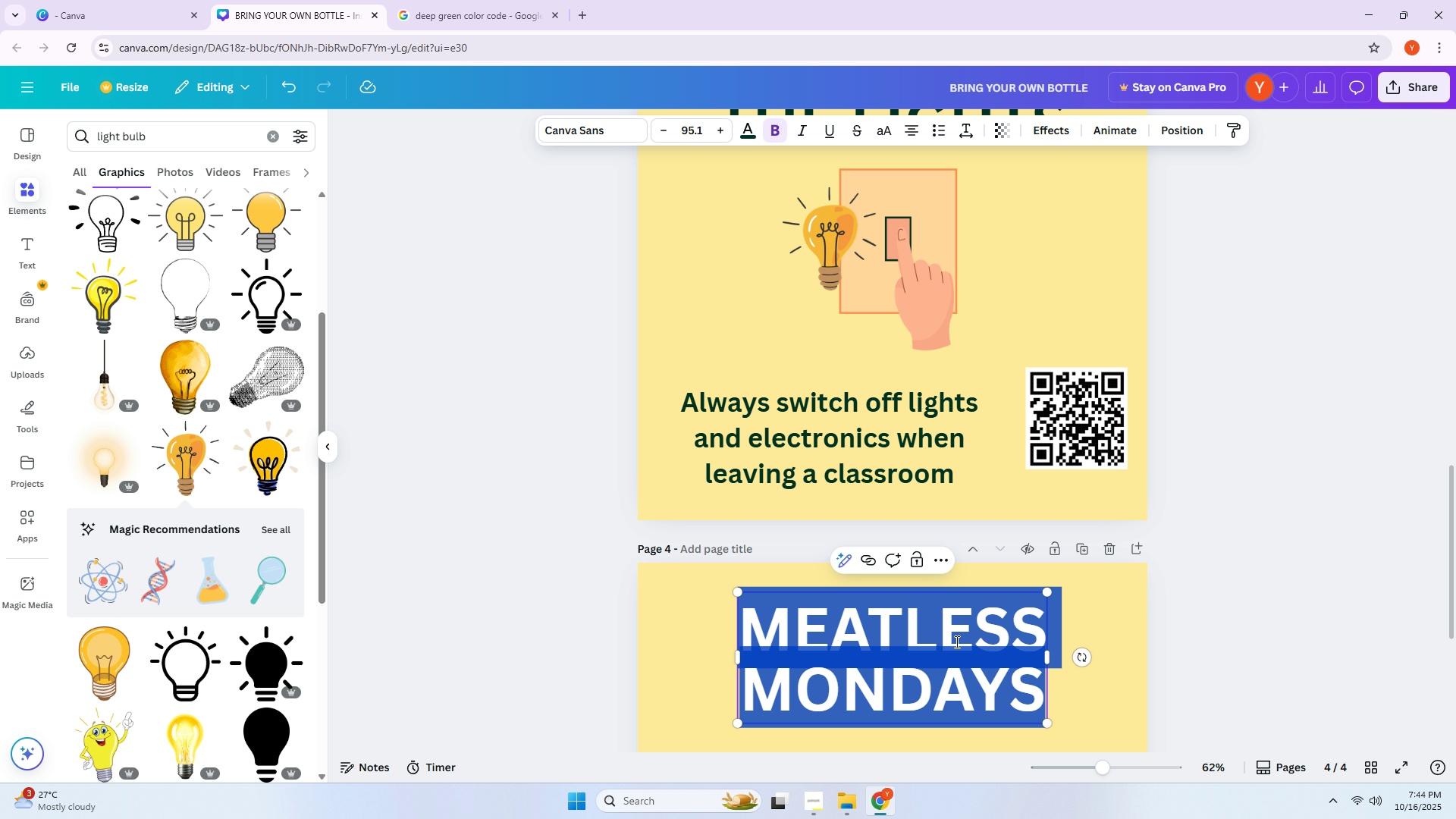 
key(Control+A)
 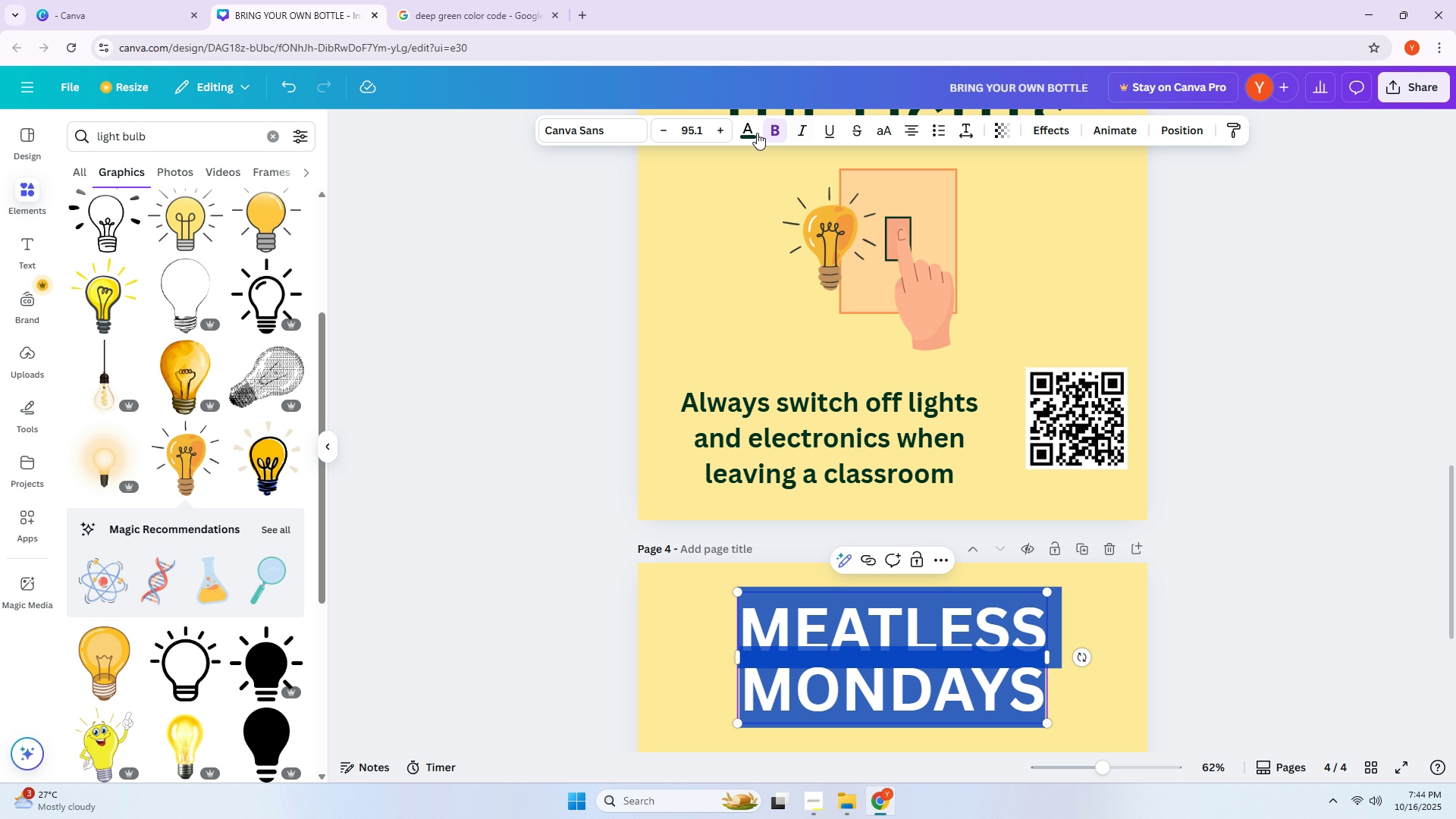 
left_click([747, 133])
 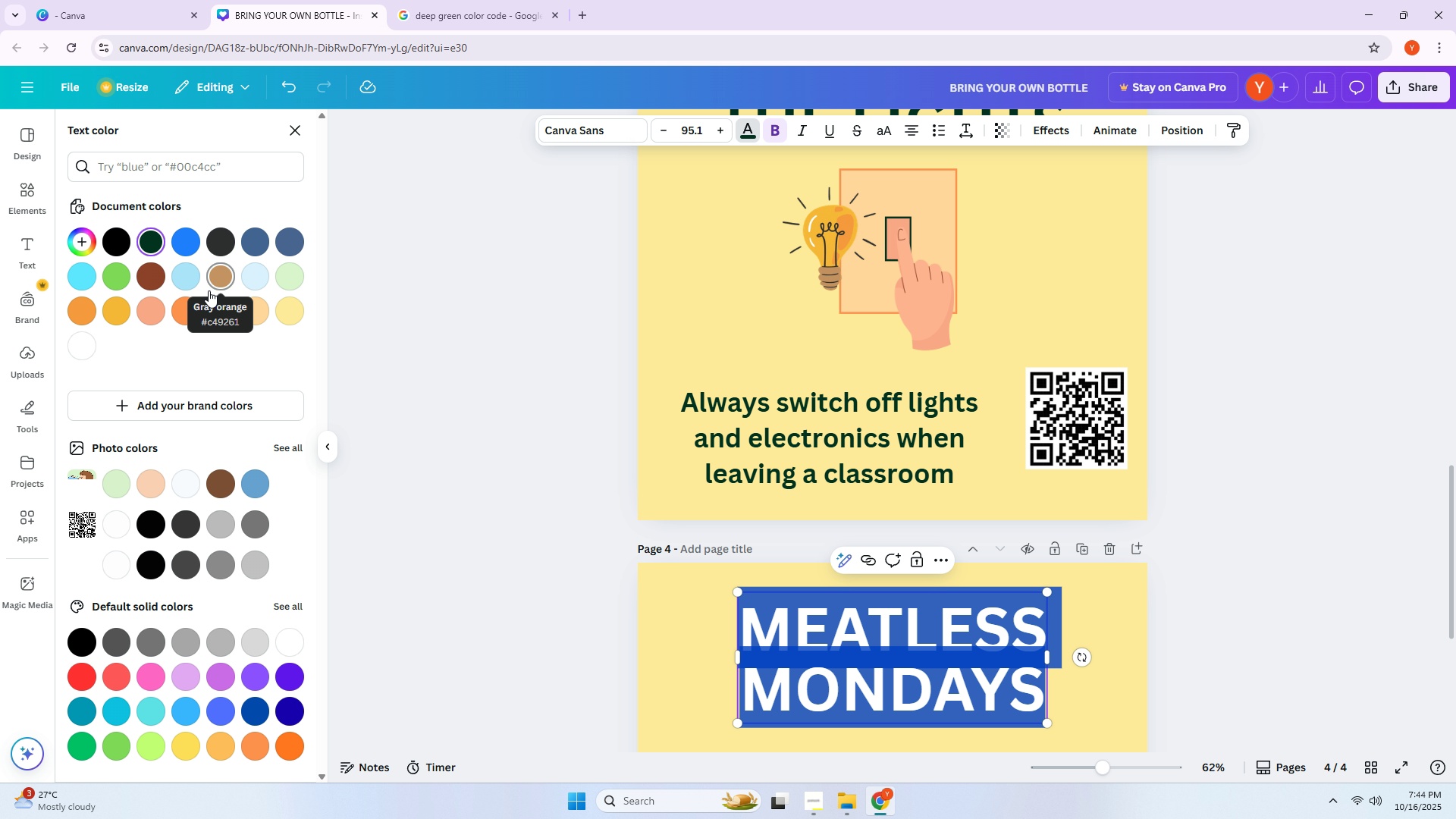 
left_click([79, 309])
 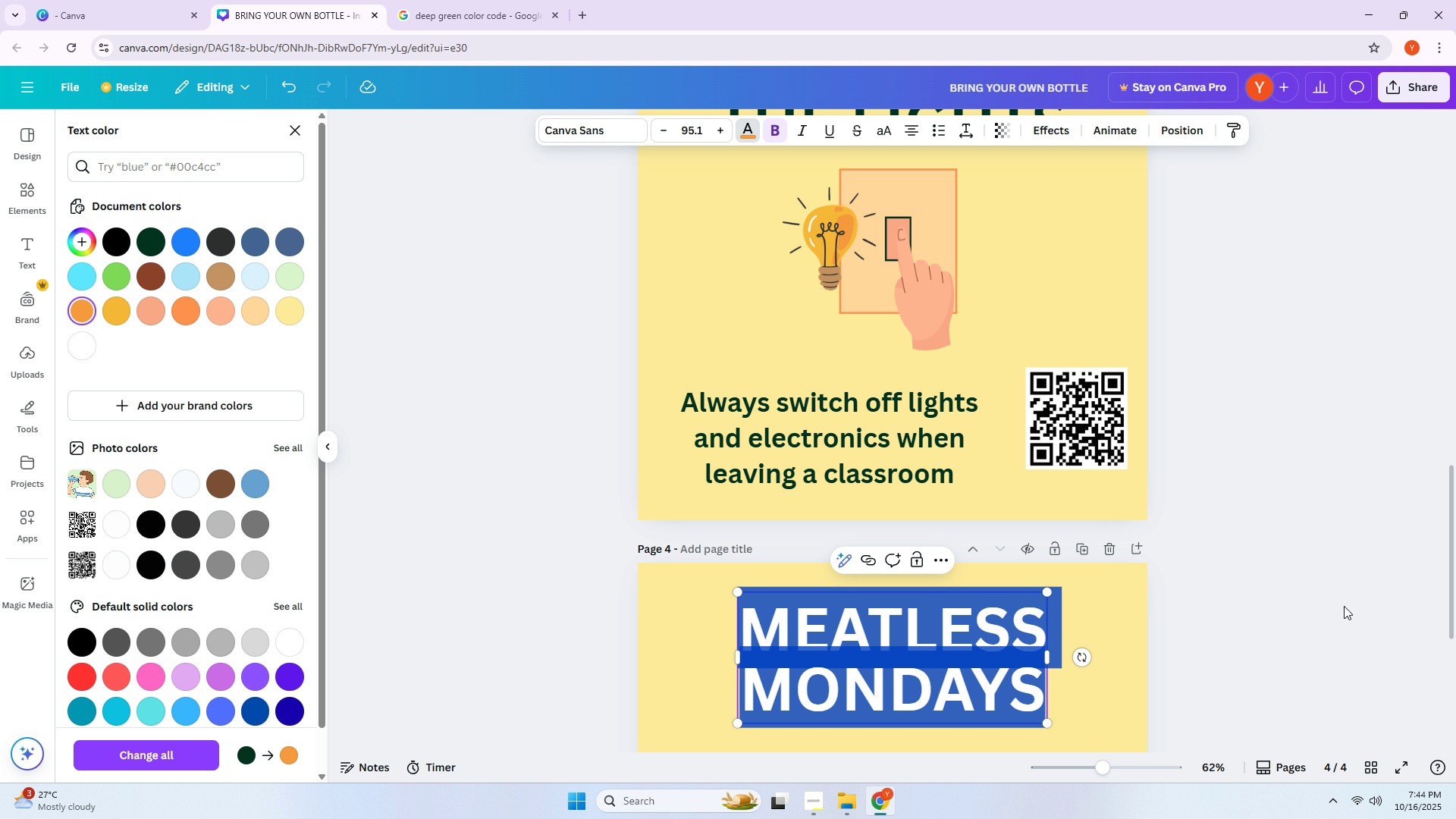 
left_click([1344, 606])
 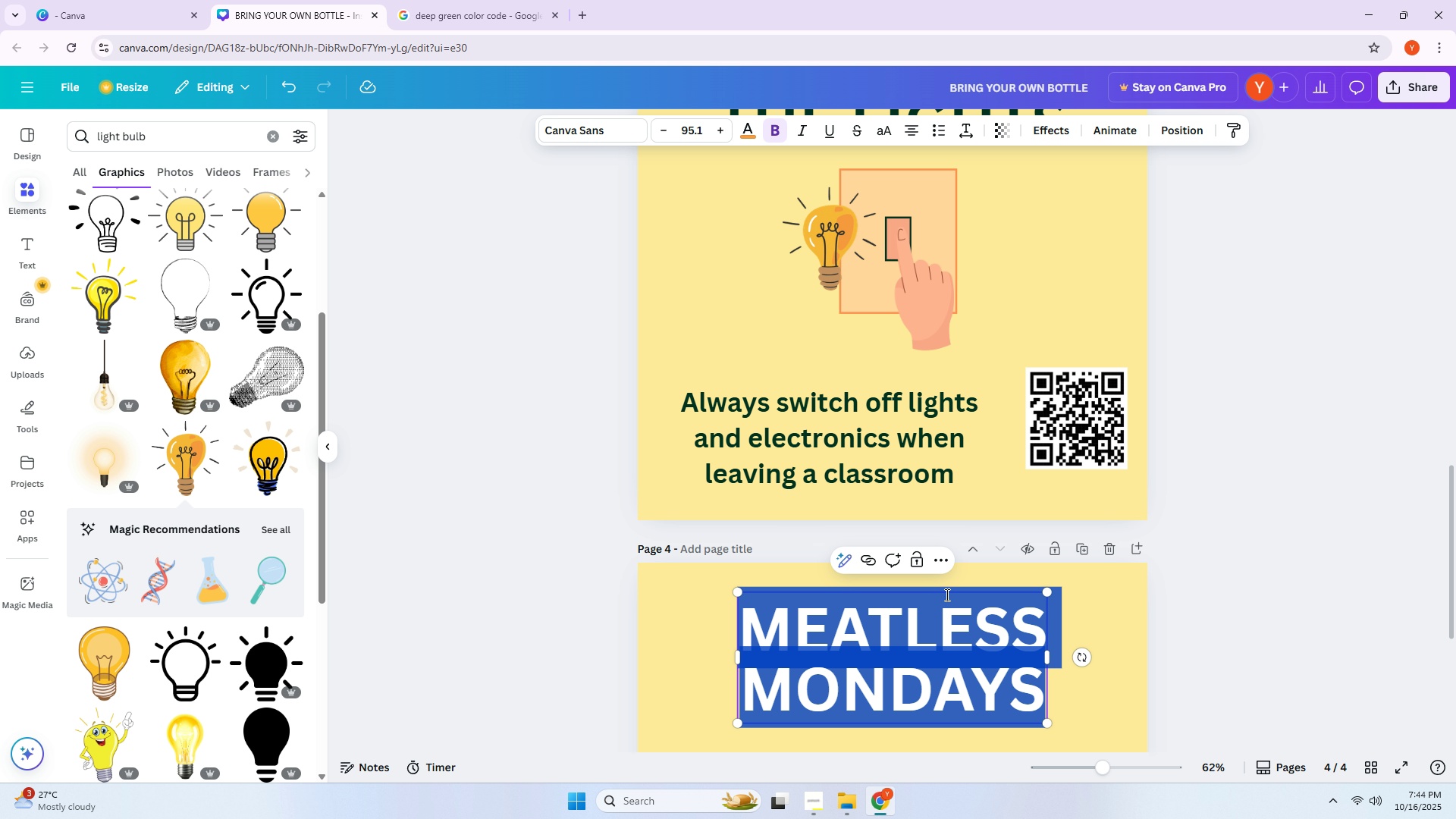 
left_click_drag(start_coordinate=[1225, 602], to_coordinate=[1220, 602])
 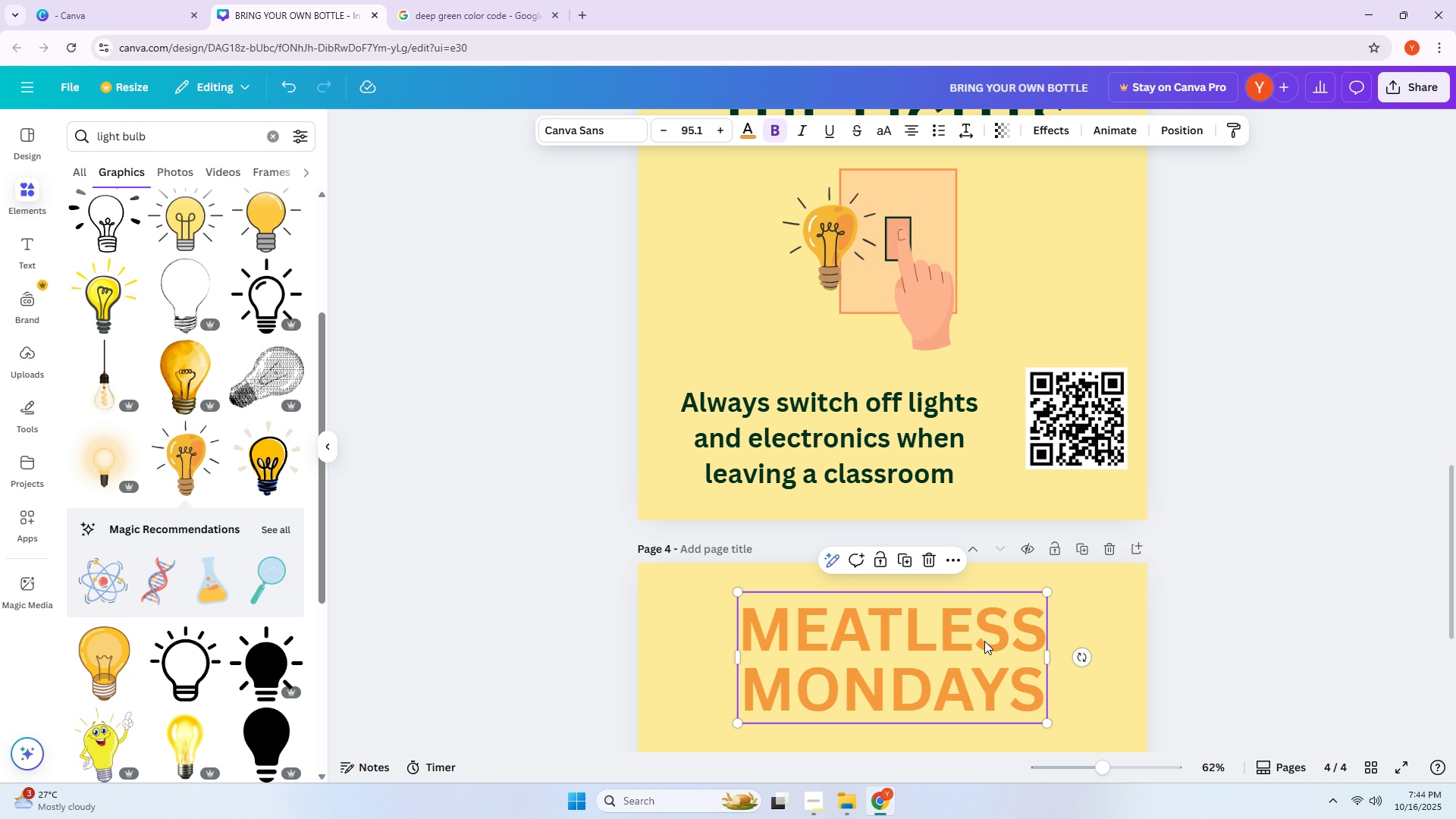 
left_click([1252, 574])
 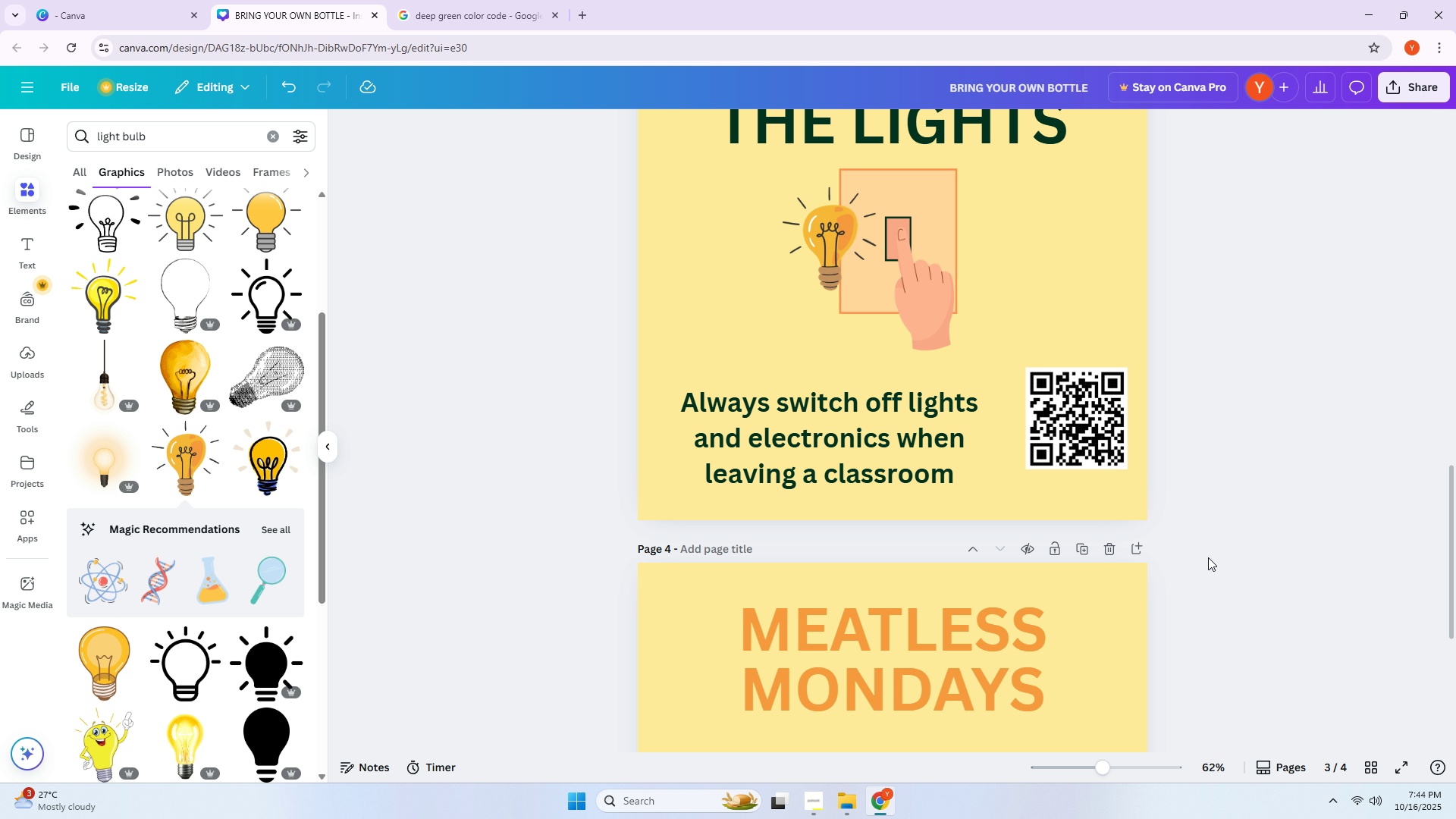 
scroll: coordinate [1143, 552], scroll_direction: down, amount: 1.0
 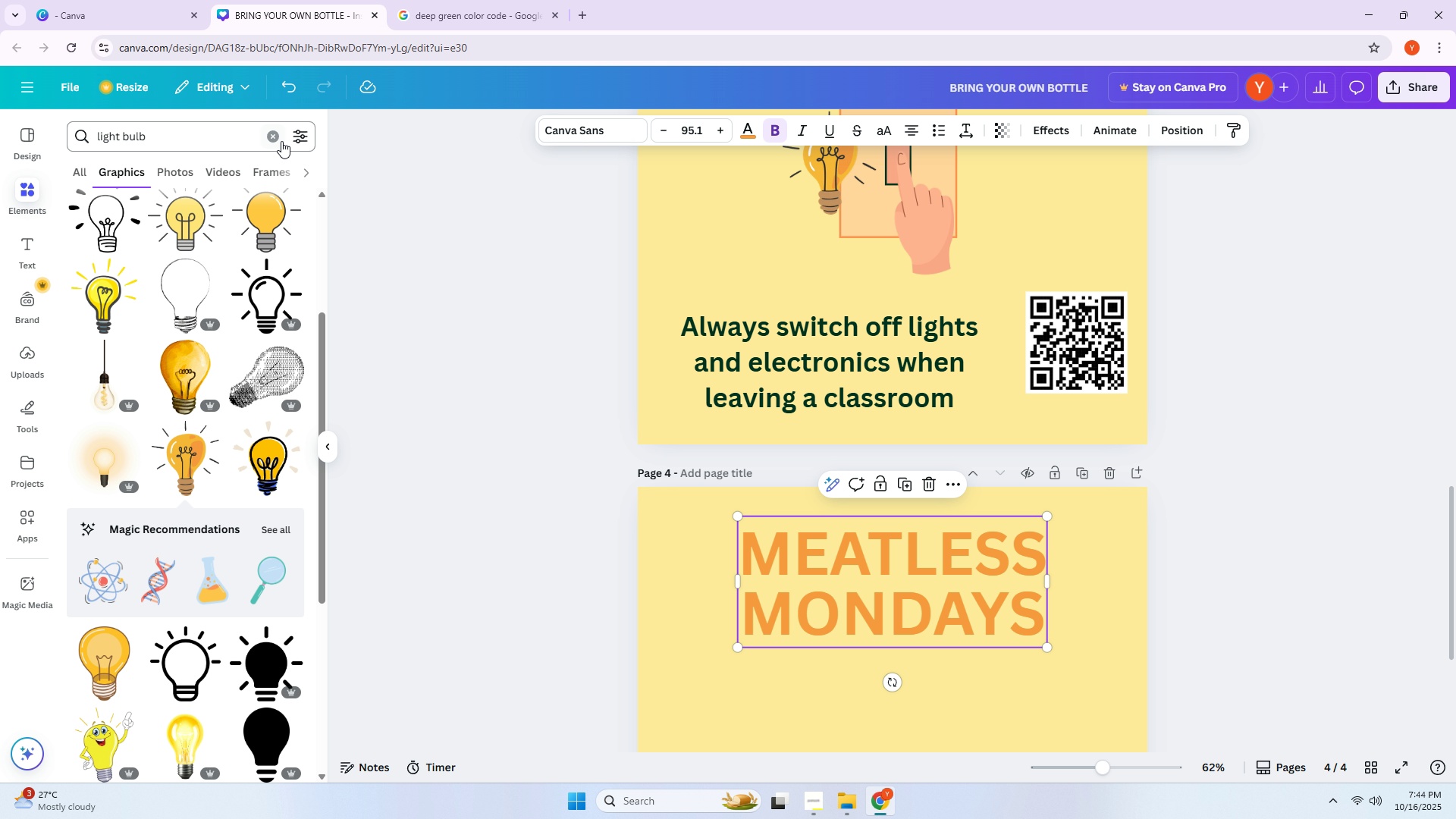 
left_click([758, 126])
 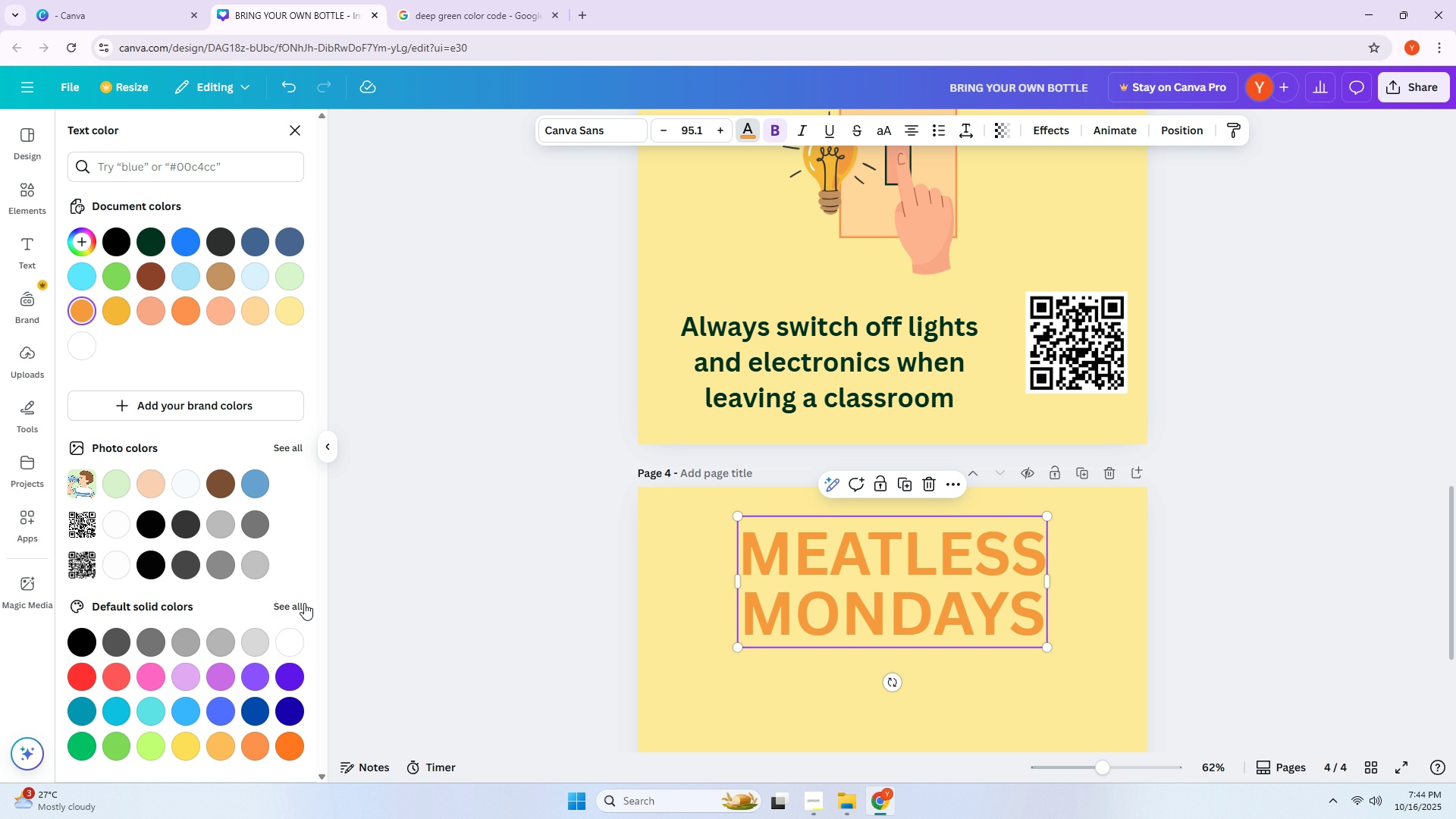 
left_click([296, 608])
 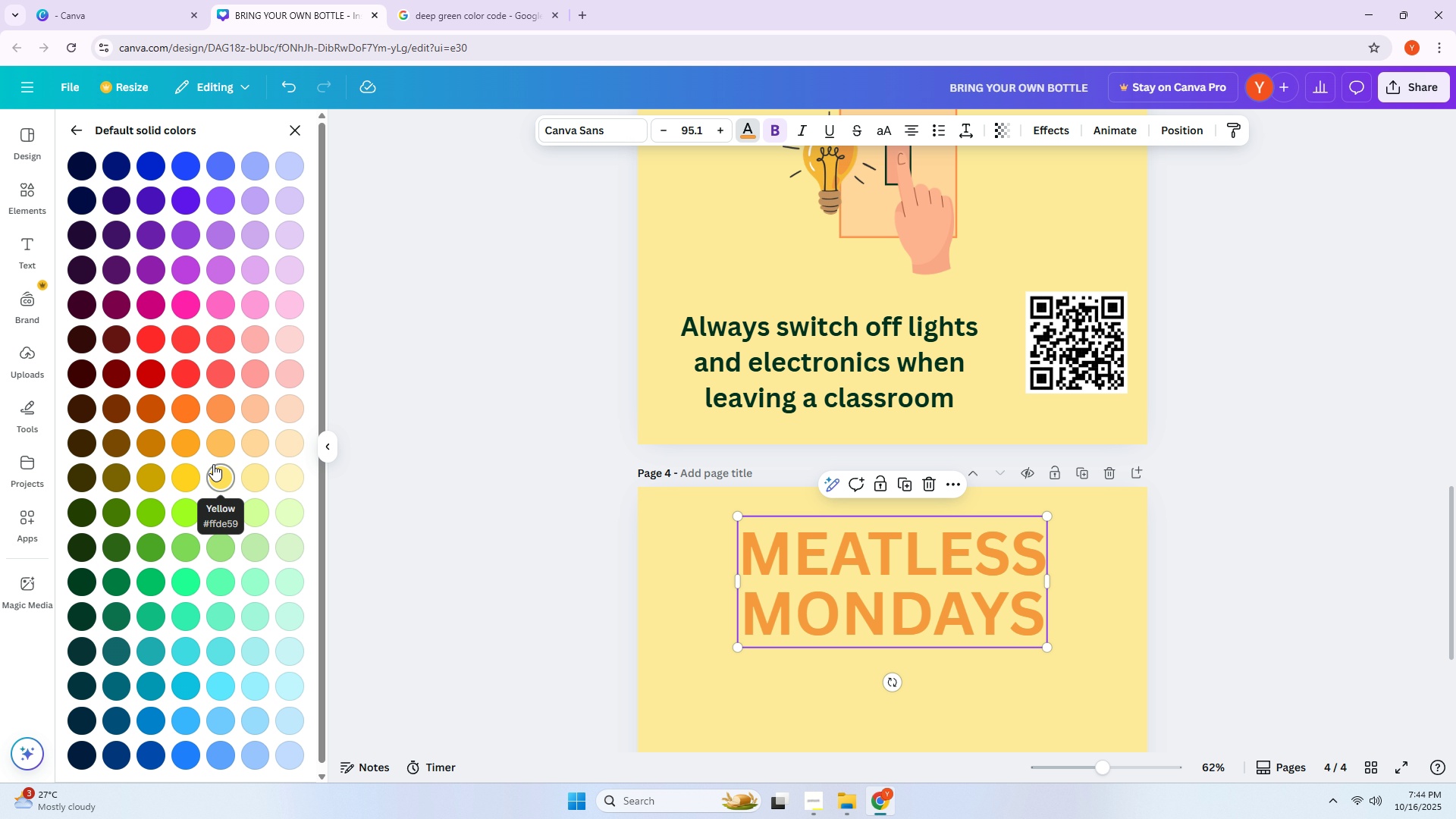 
left_click([188, 411])
 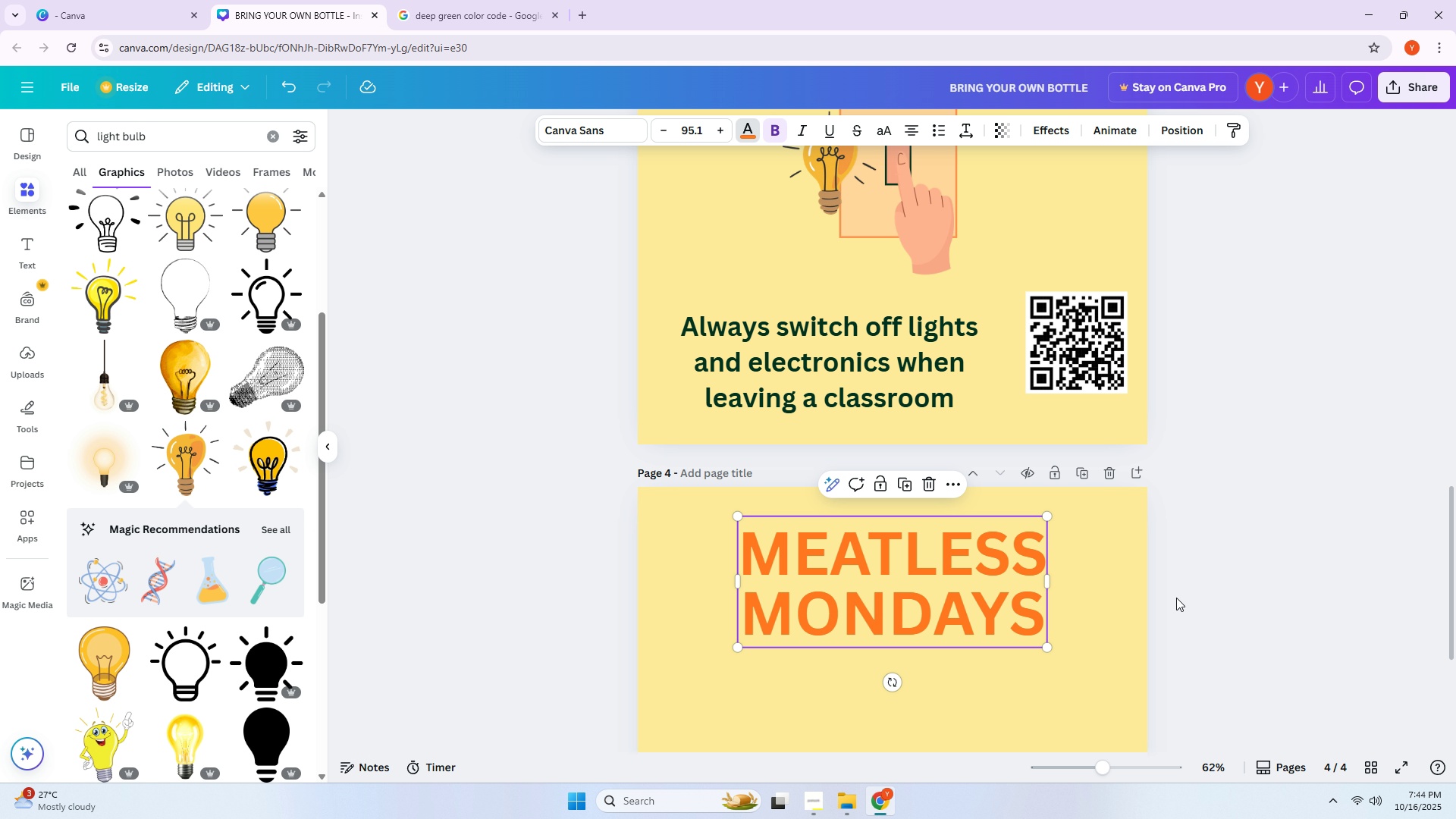 
left_click_drag(start_coordinate=[962, 589], to_coordinate=[964, 581])
 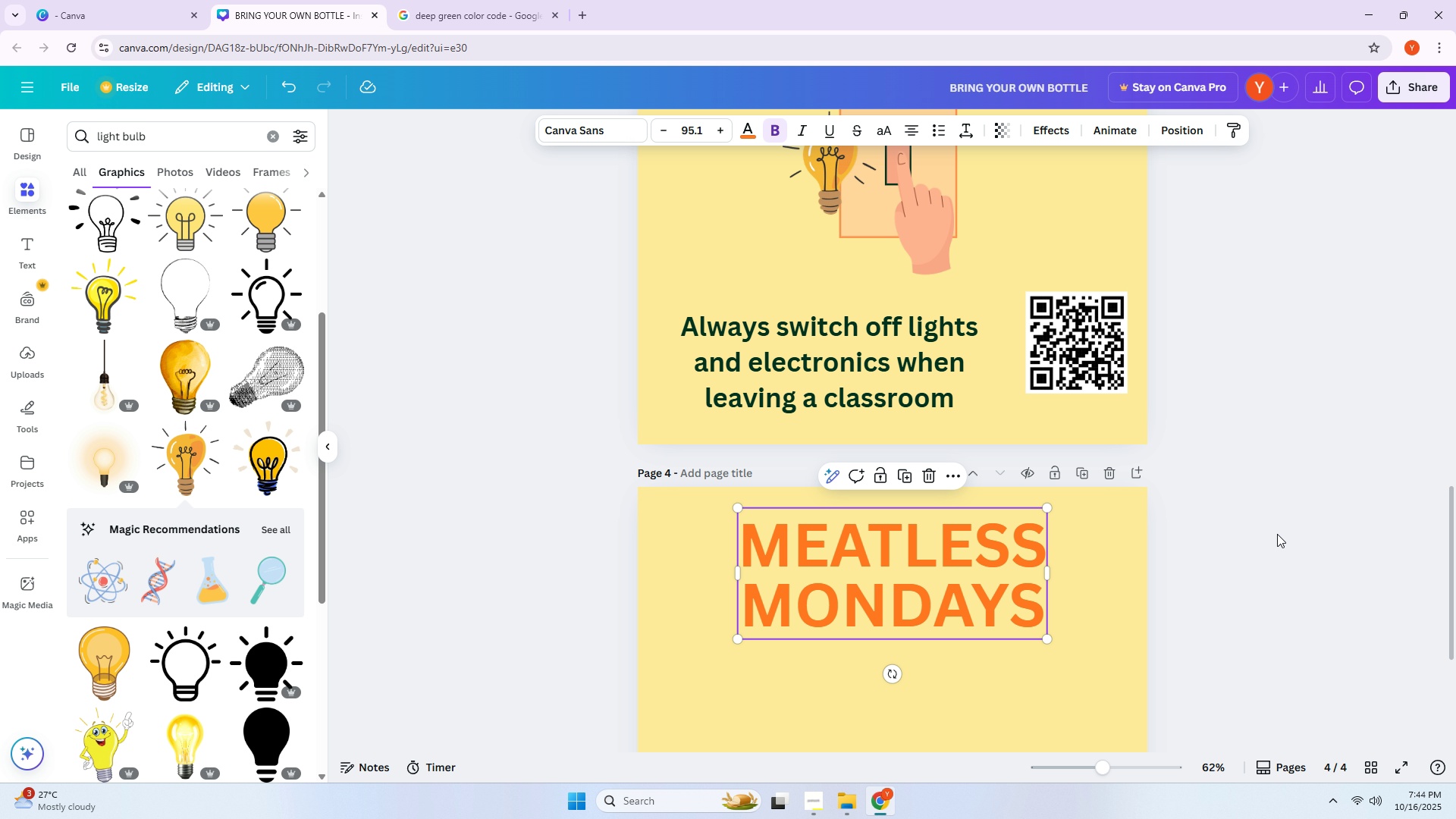 
left_click([1277, 534])
 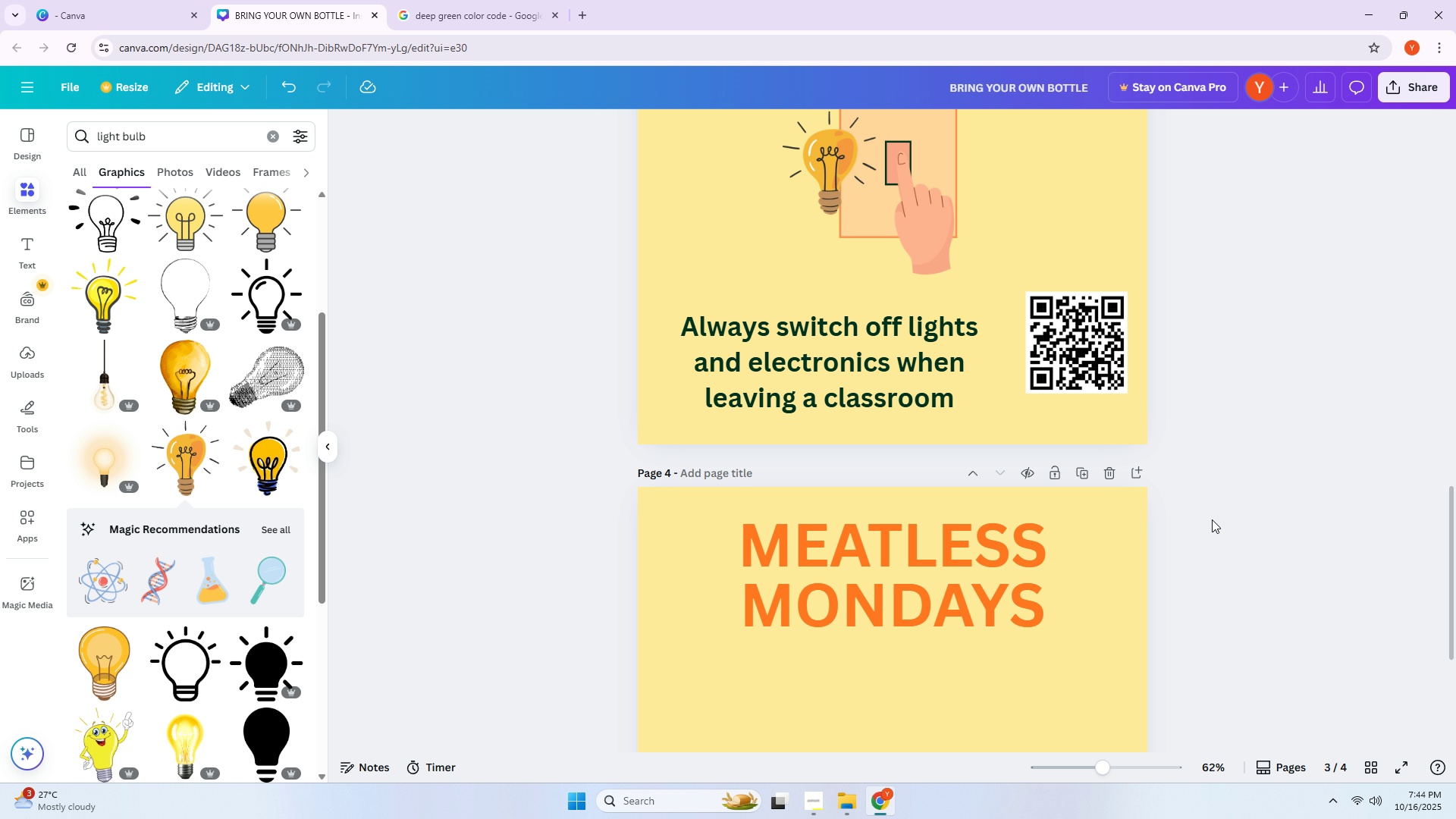 
scroll: coordinate [1208, 529], scroll_direction: down, amount: 5.0
 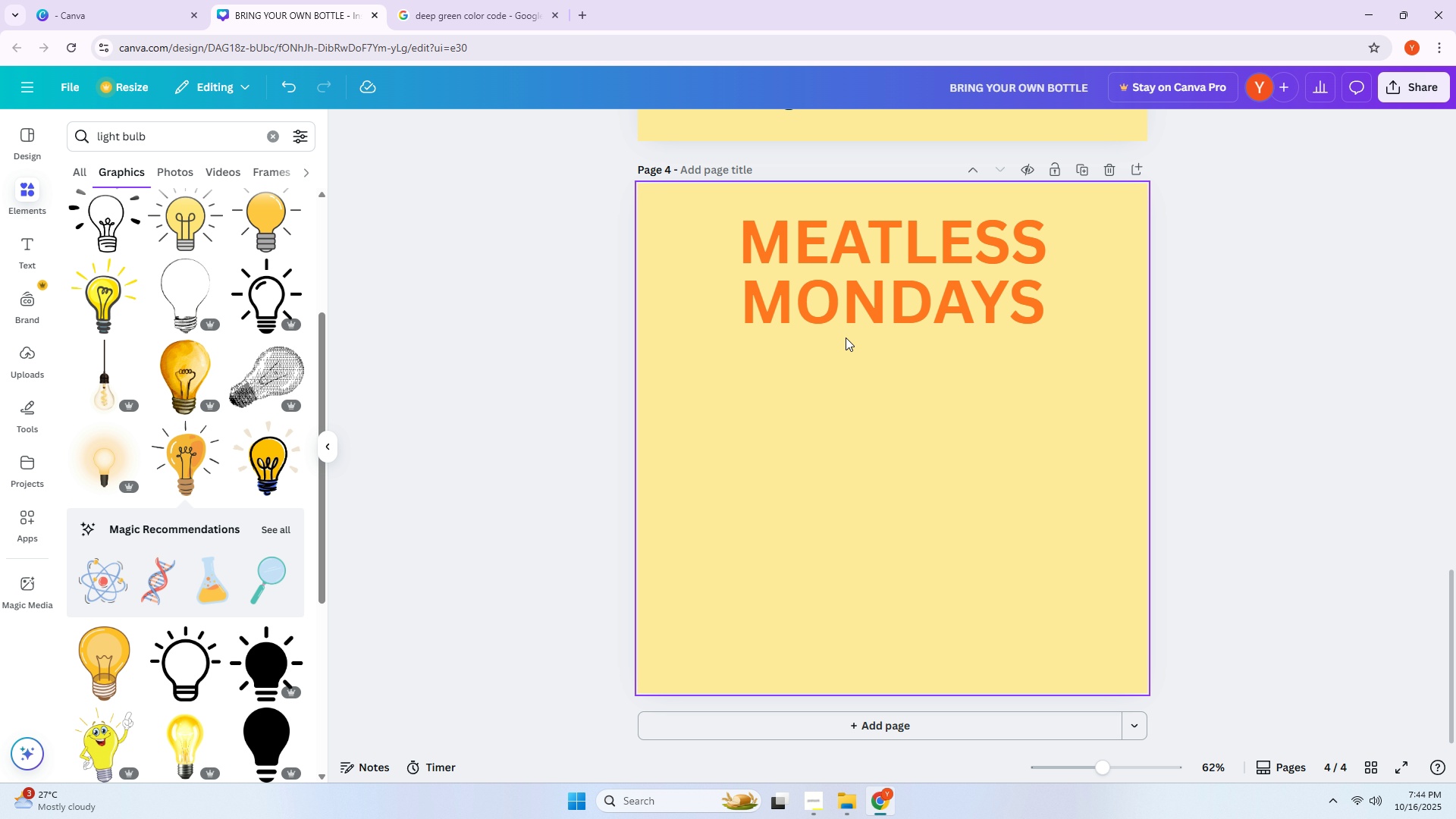 
wait(6.3)
 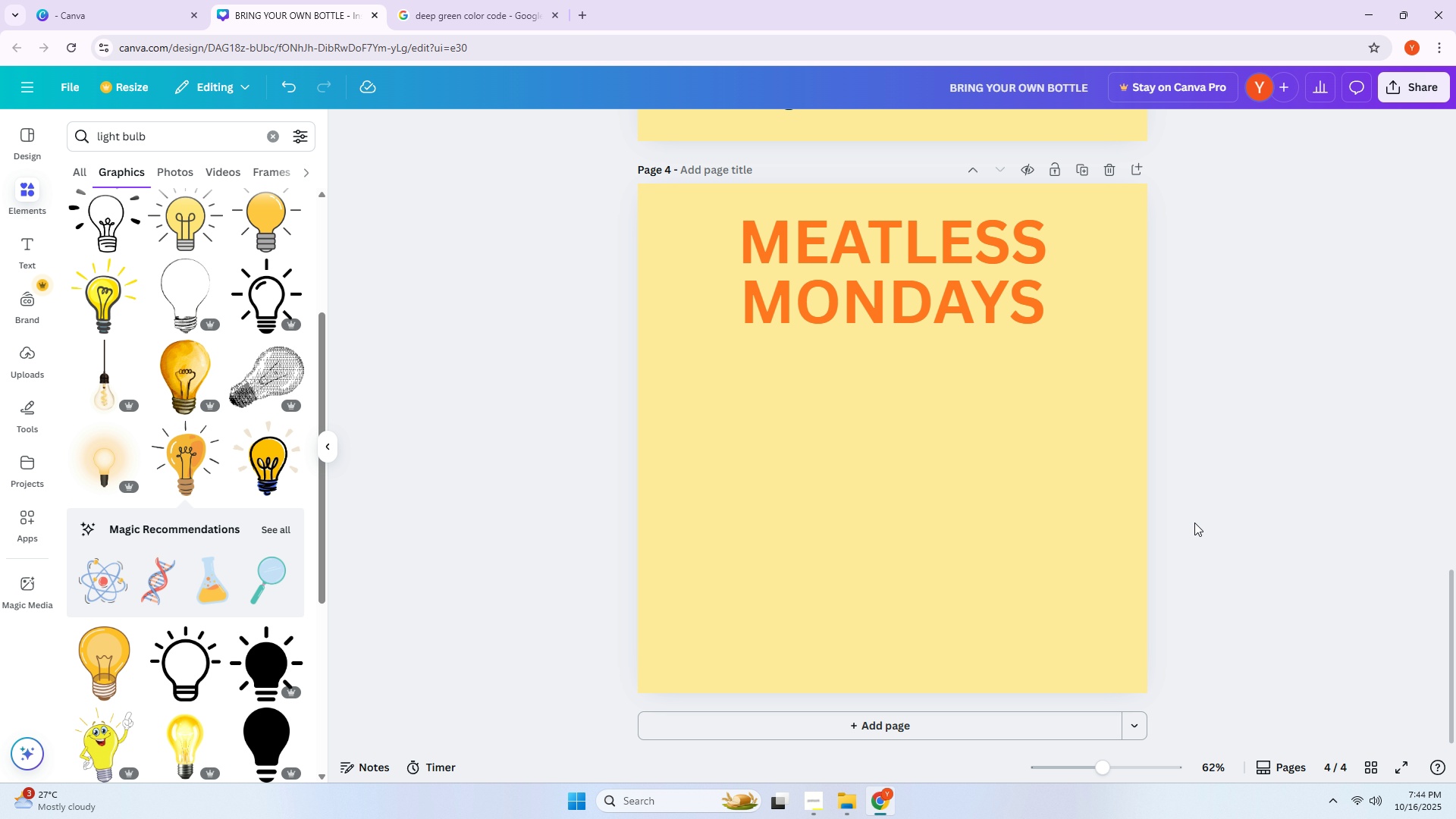 
double_click([39, 181])
 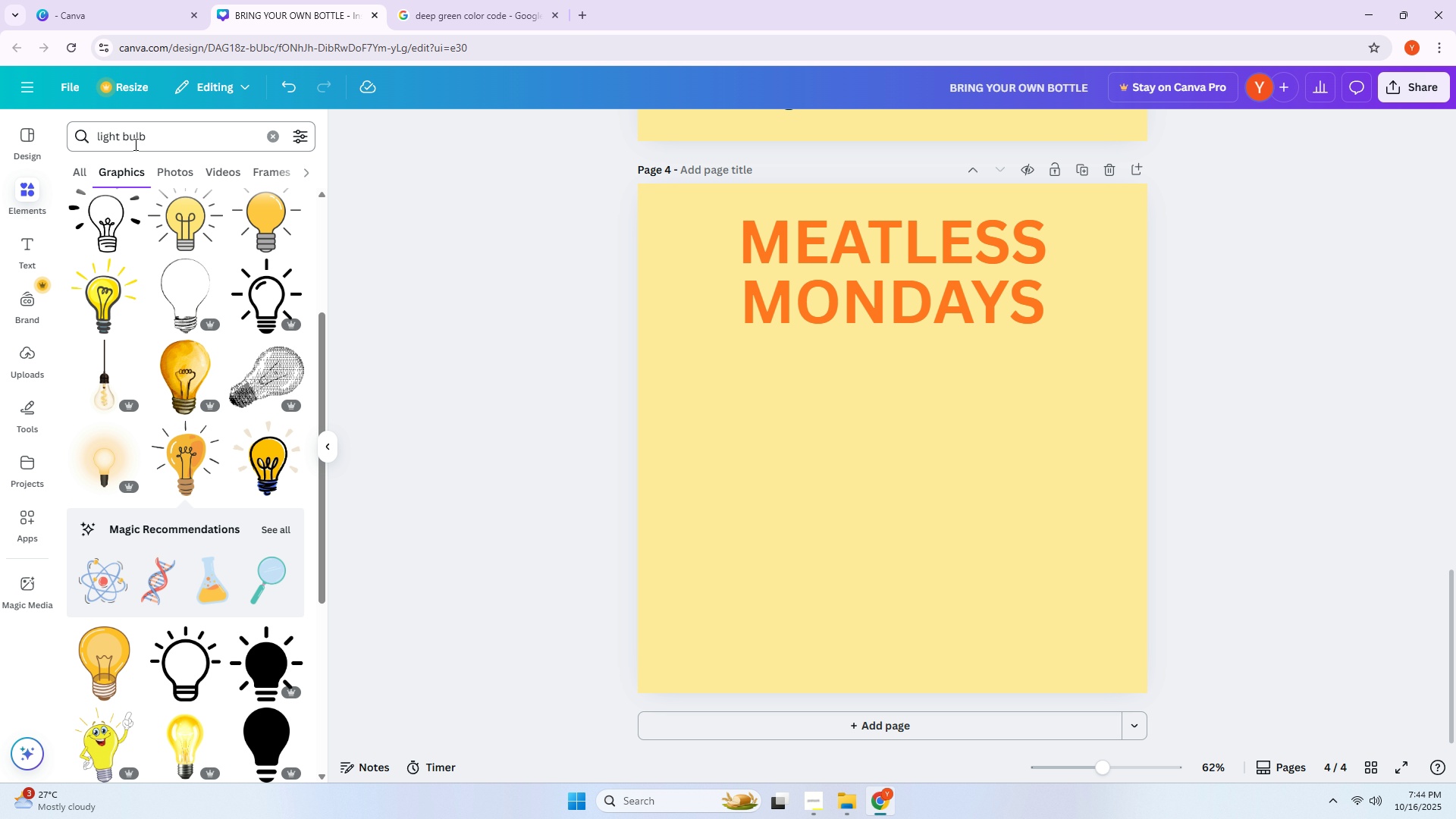 
triple_click([134, 144])
 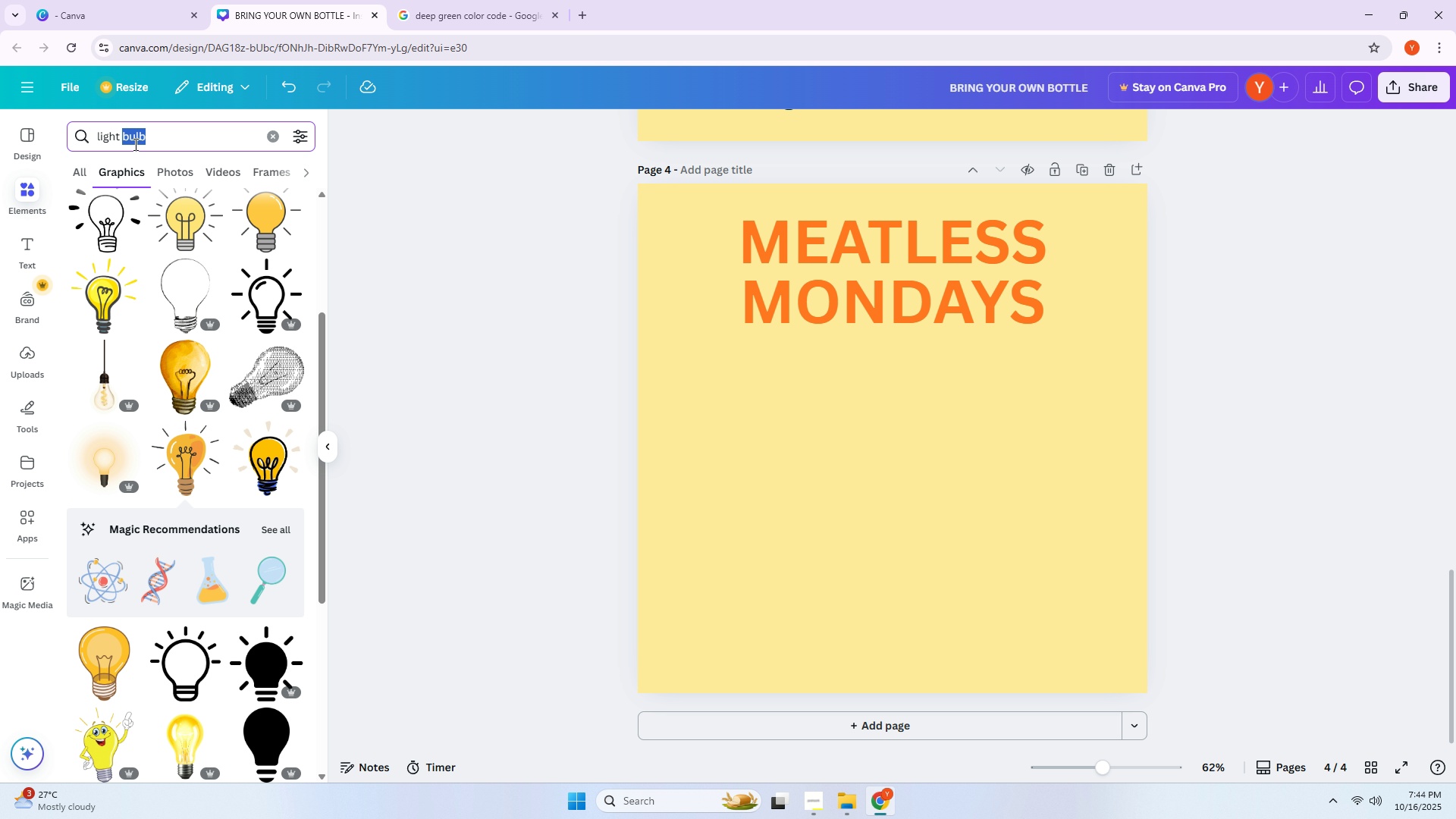 
triple_click([134, 144])
 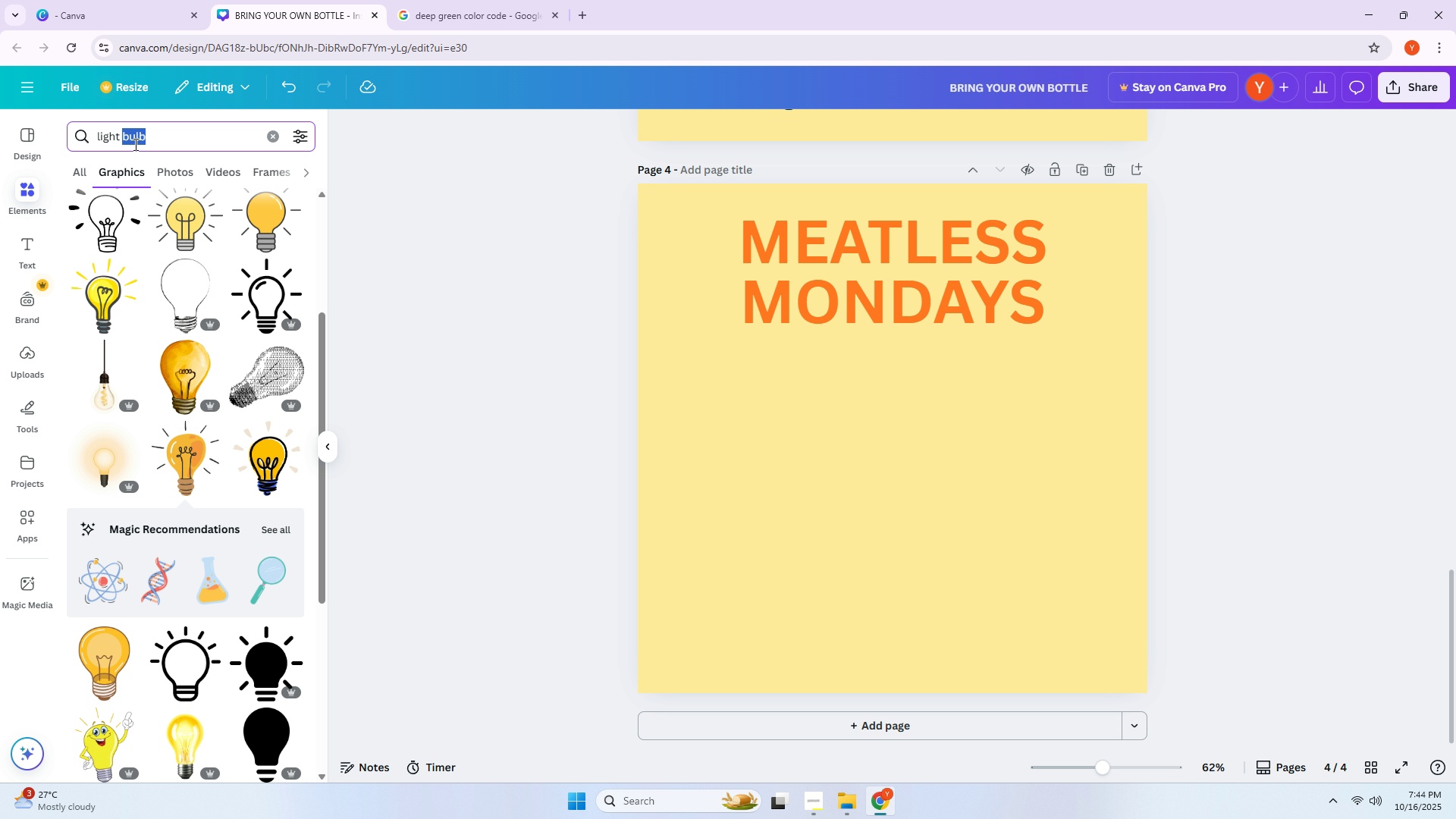 
triple_click([134, 144])
 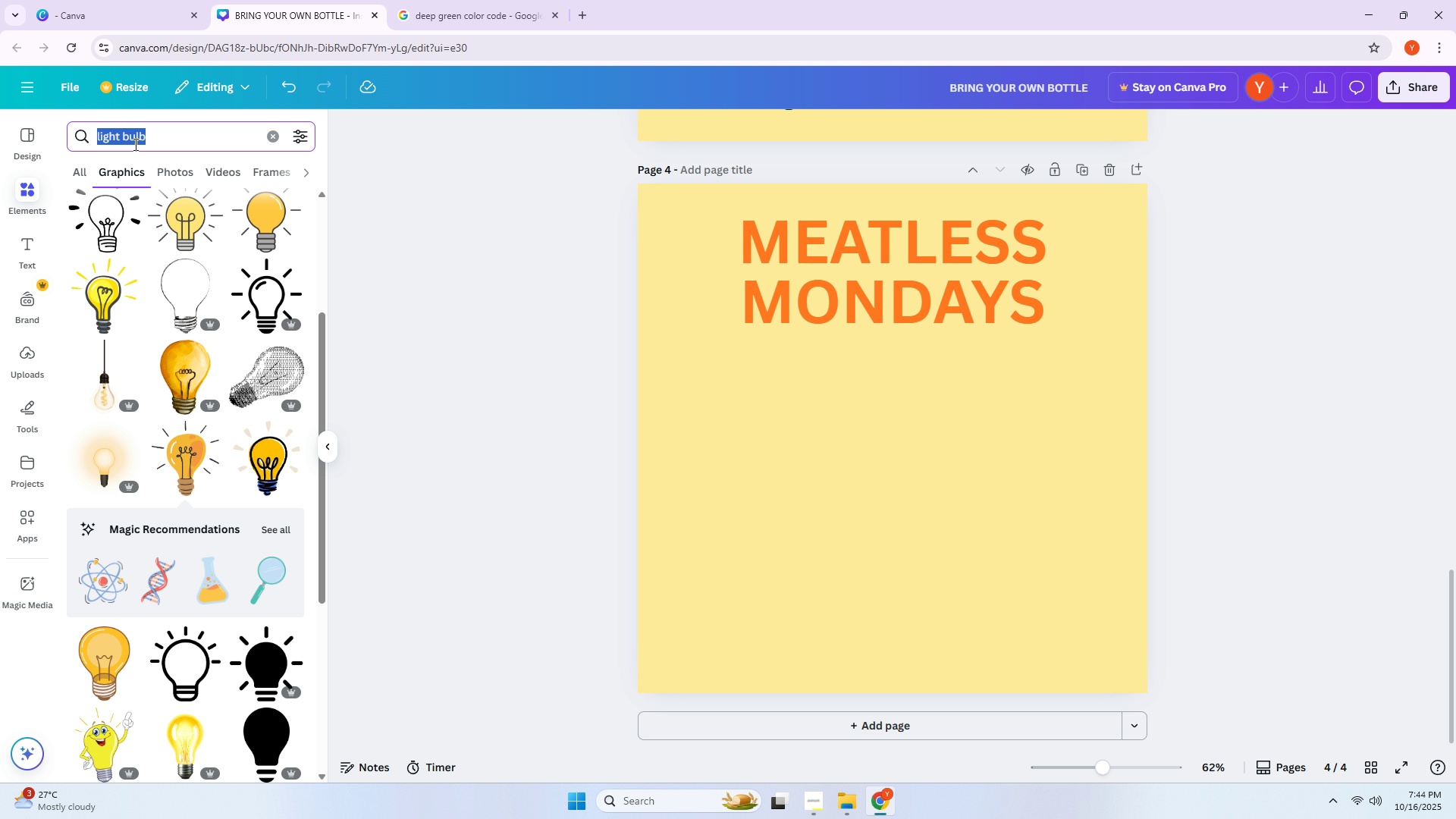 
type(VE)
 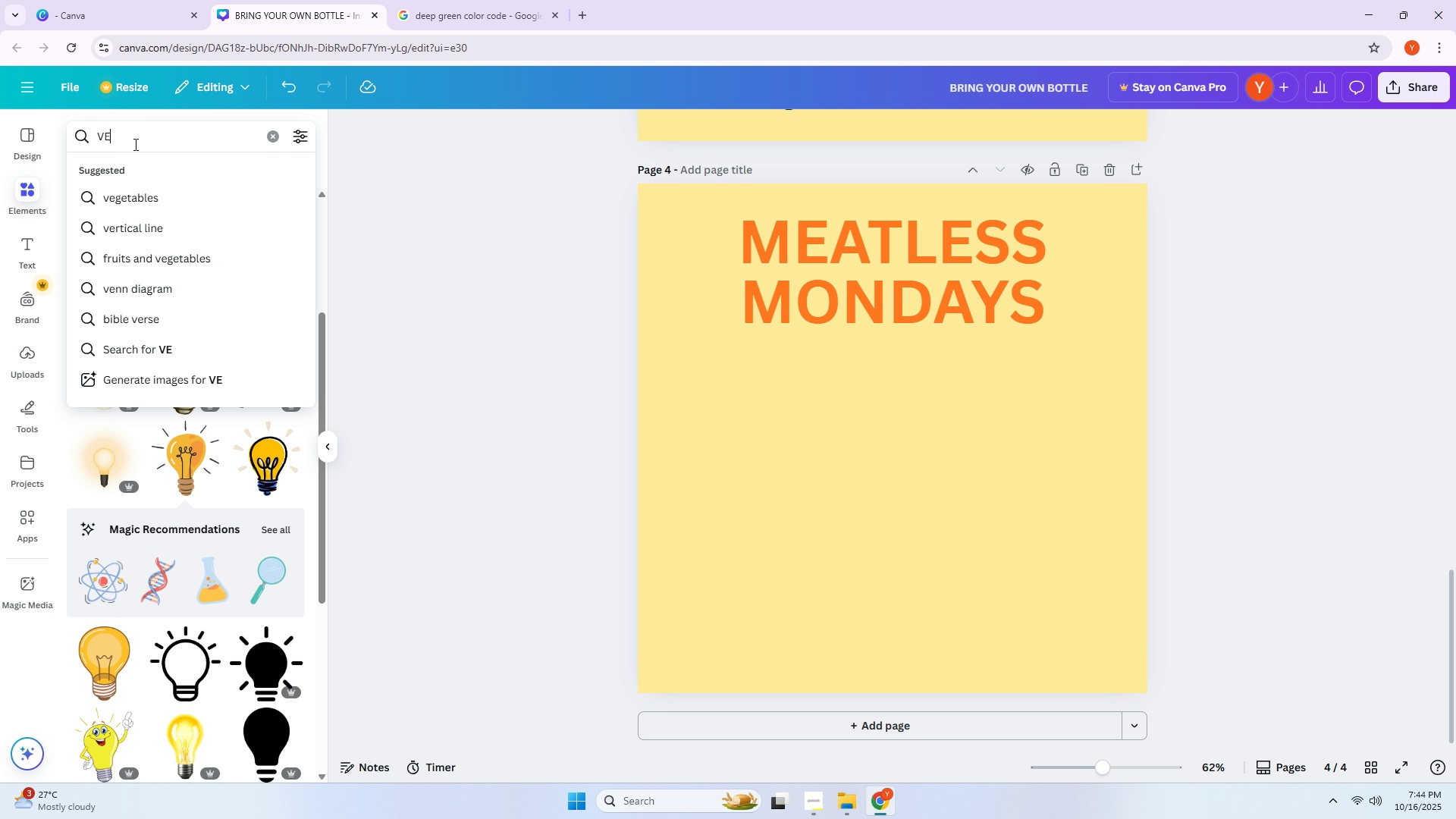 
key(ArrowDown)
 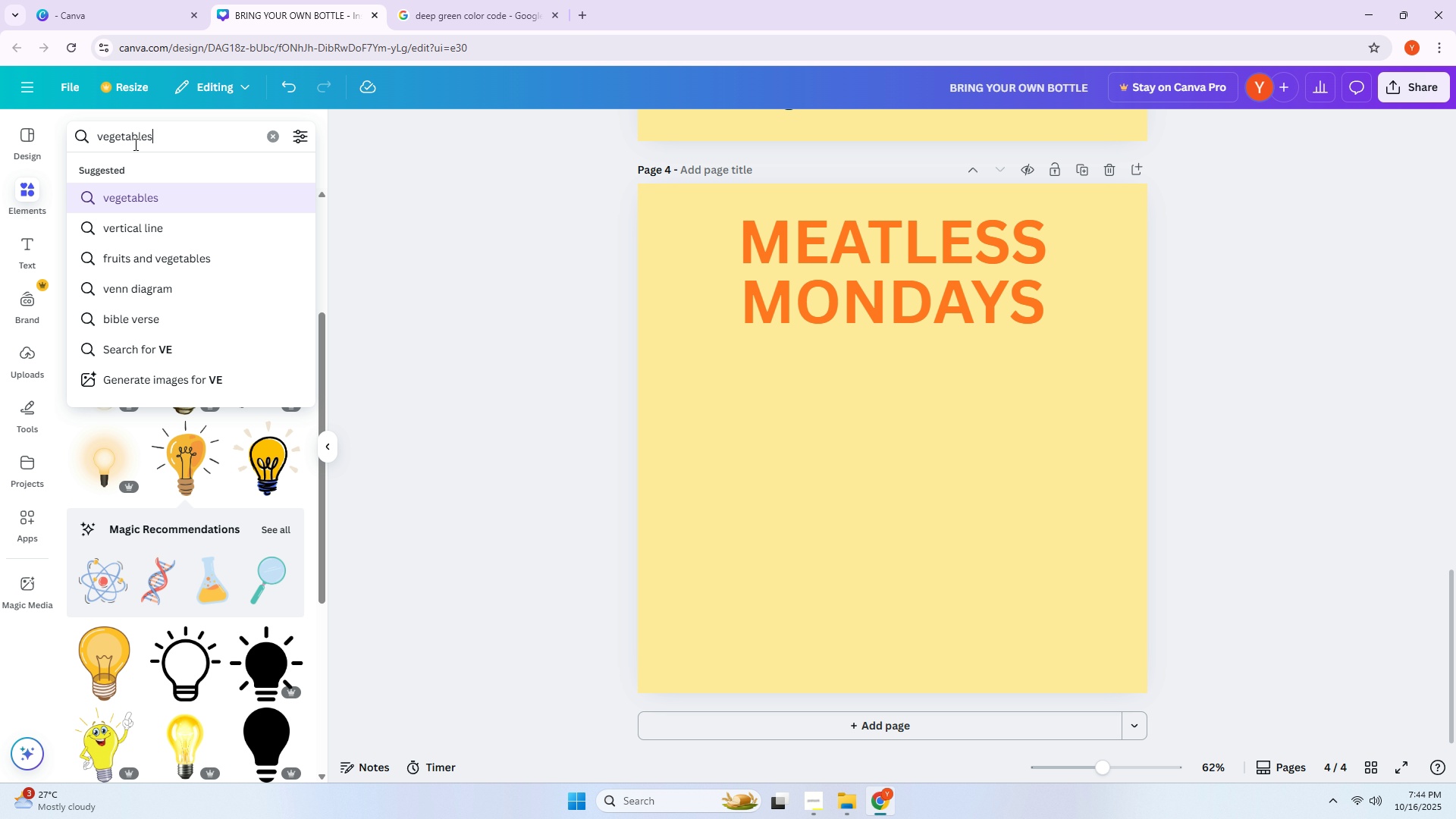 
type( ON PLATE)
 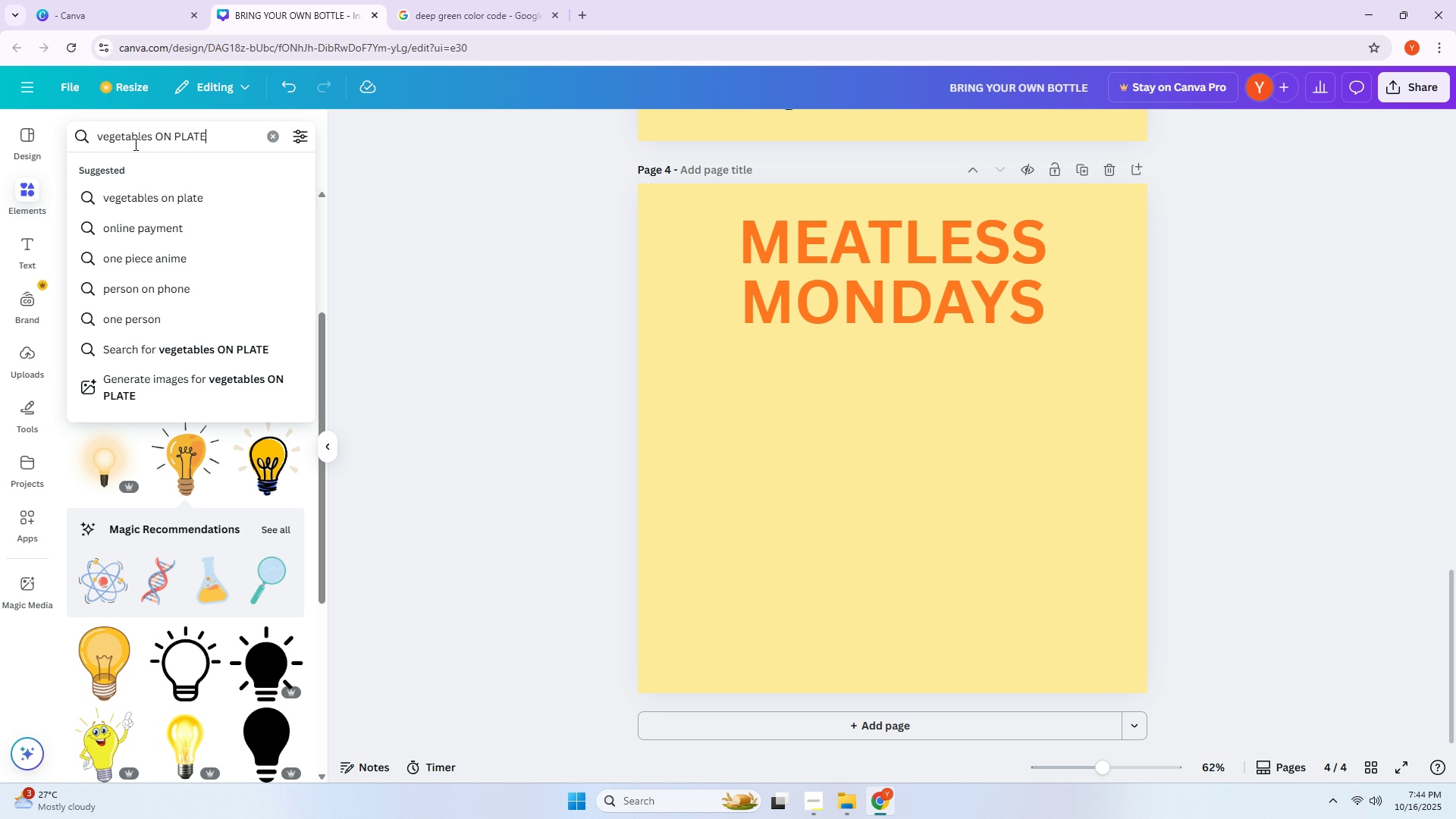 
key(Enter)
 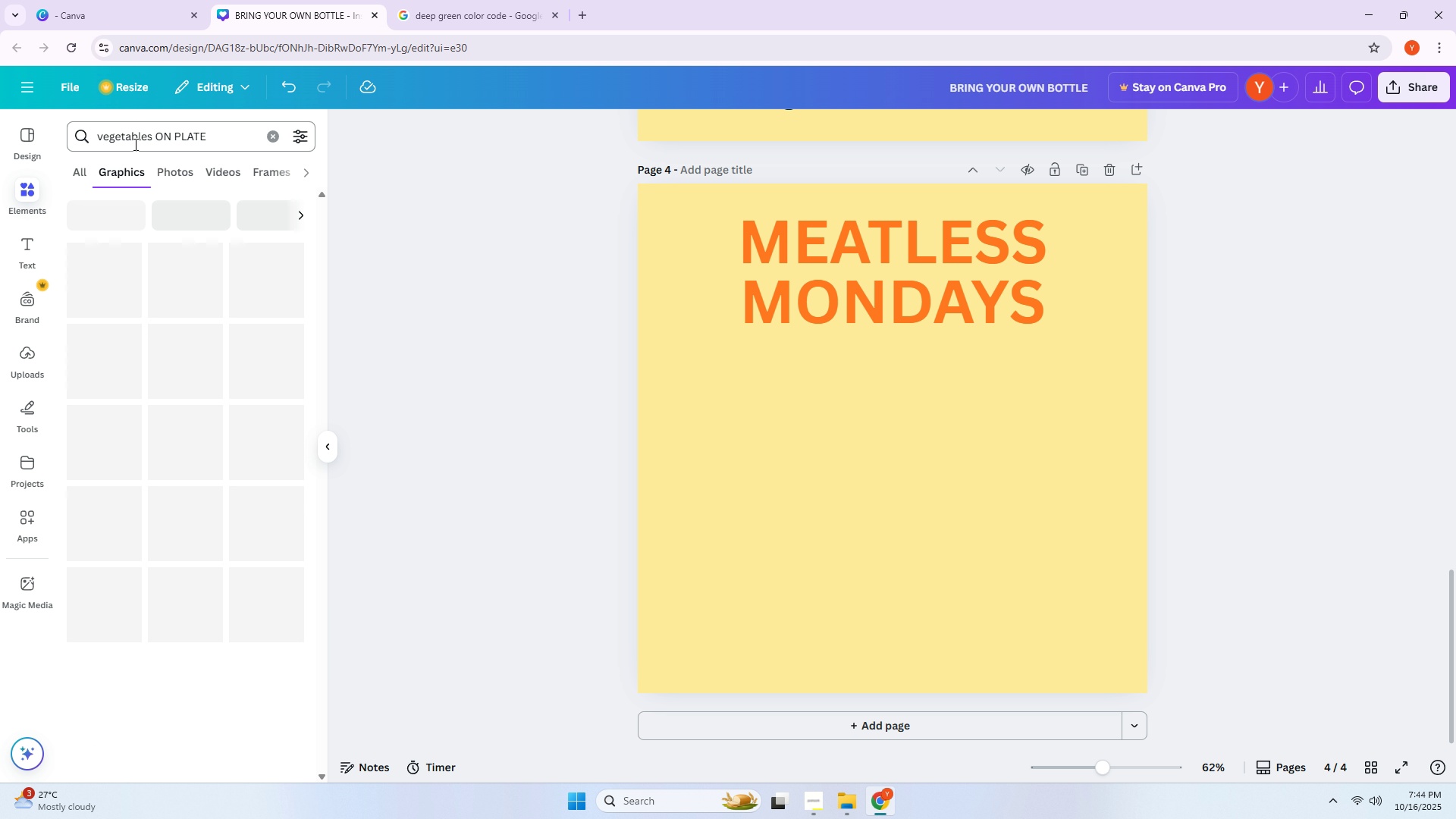 
key(CapsLock)
 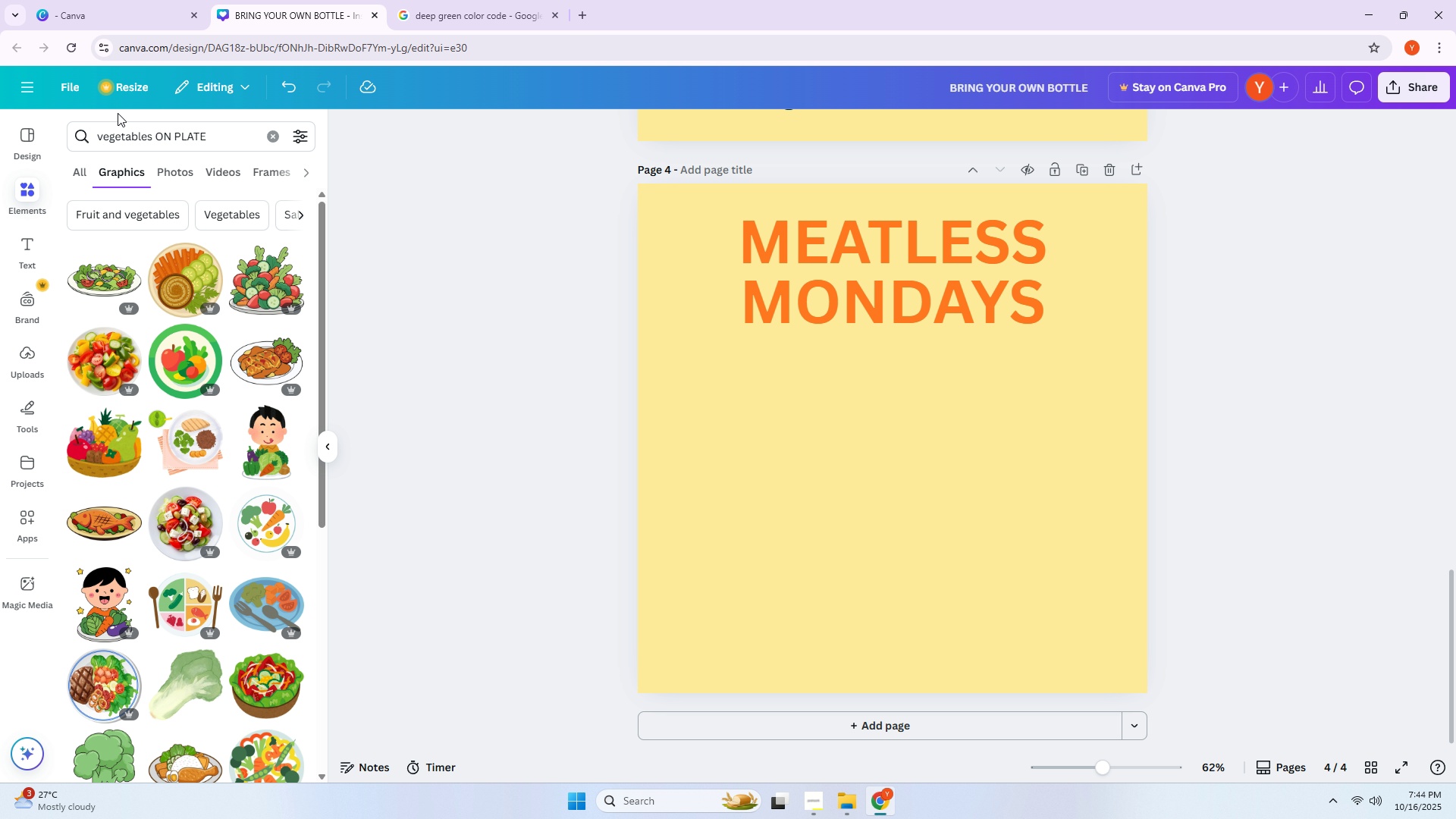 
wait(21.09)
 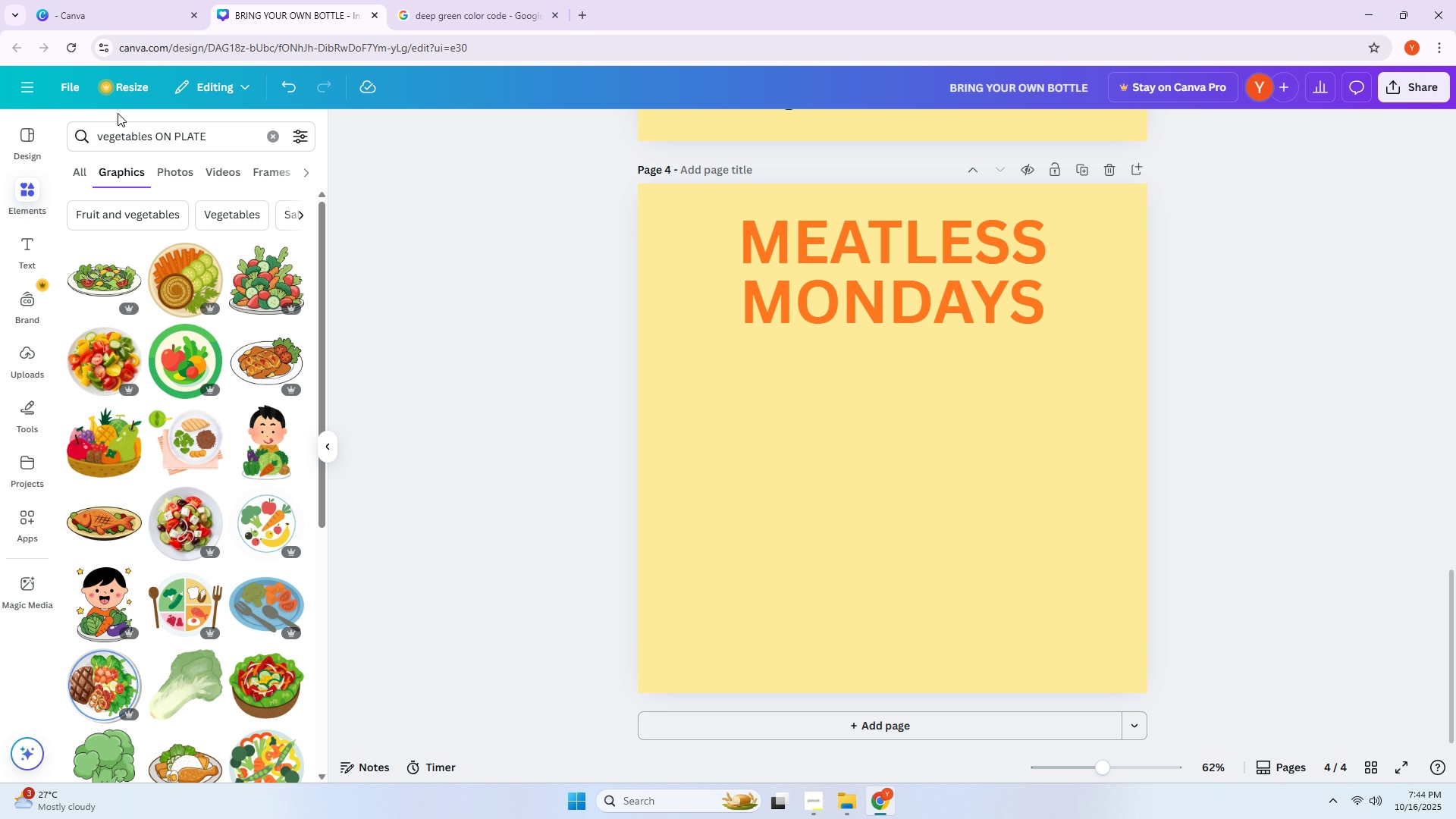 
scroll: coordinate [221, 371], scroll_direction: down, amount: 9.0
 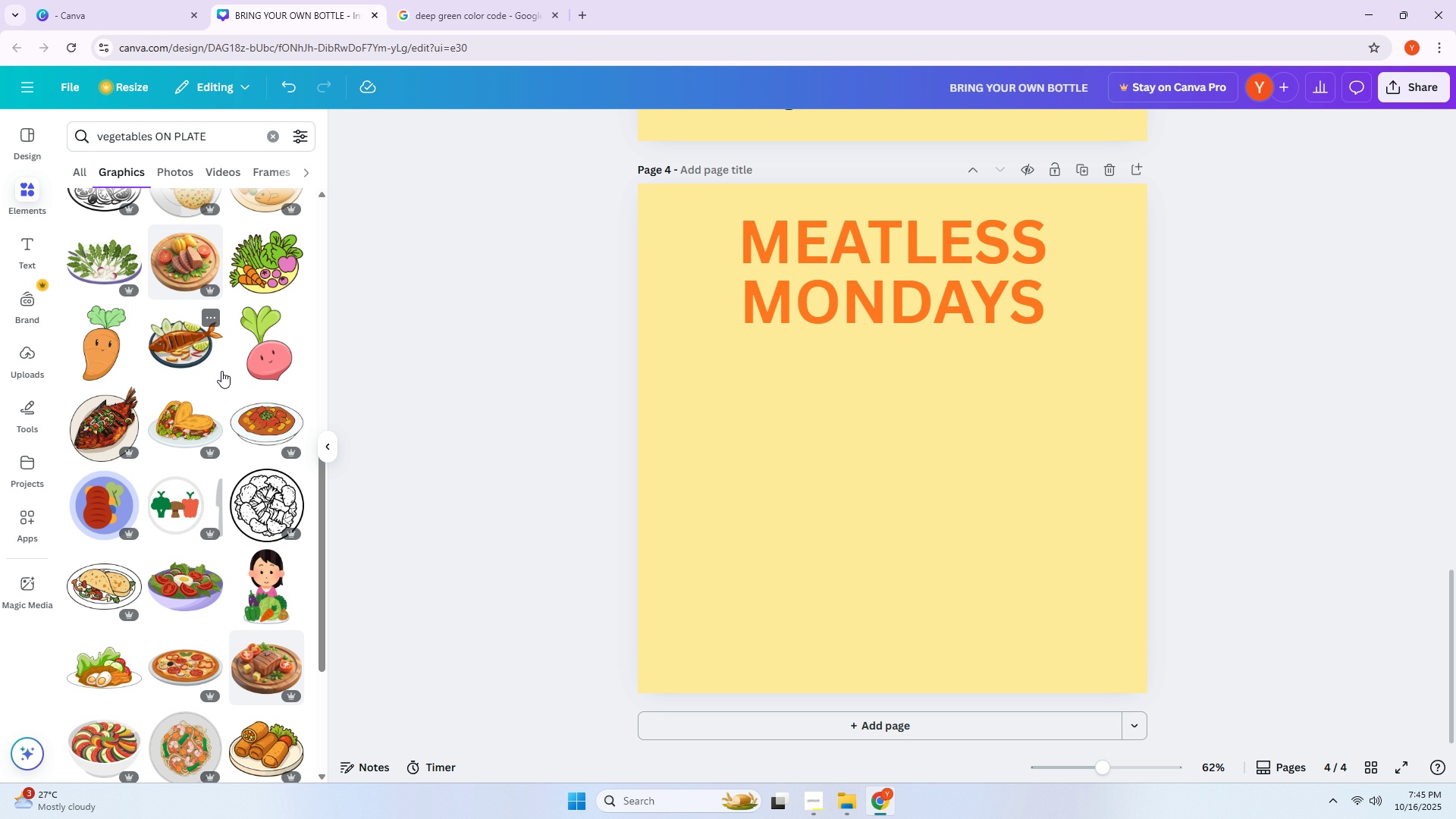 
scroll: coordinate [218, 371], scroll_direction: down, amount: 3.0
 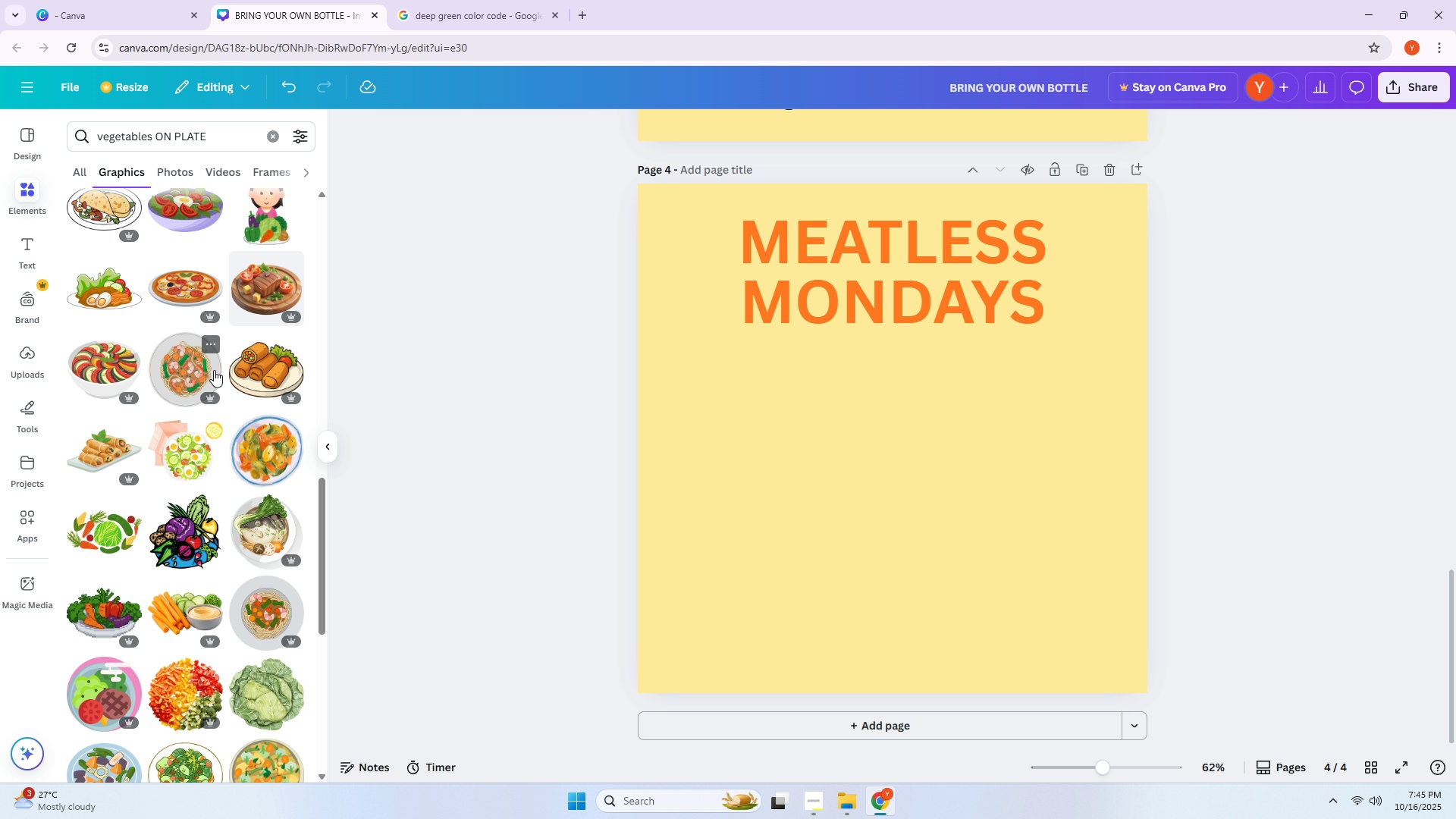 
left_click([164, 461])
 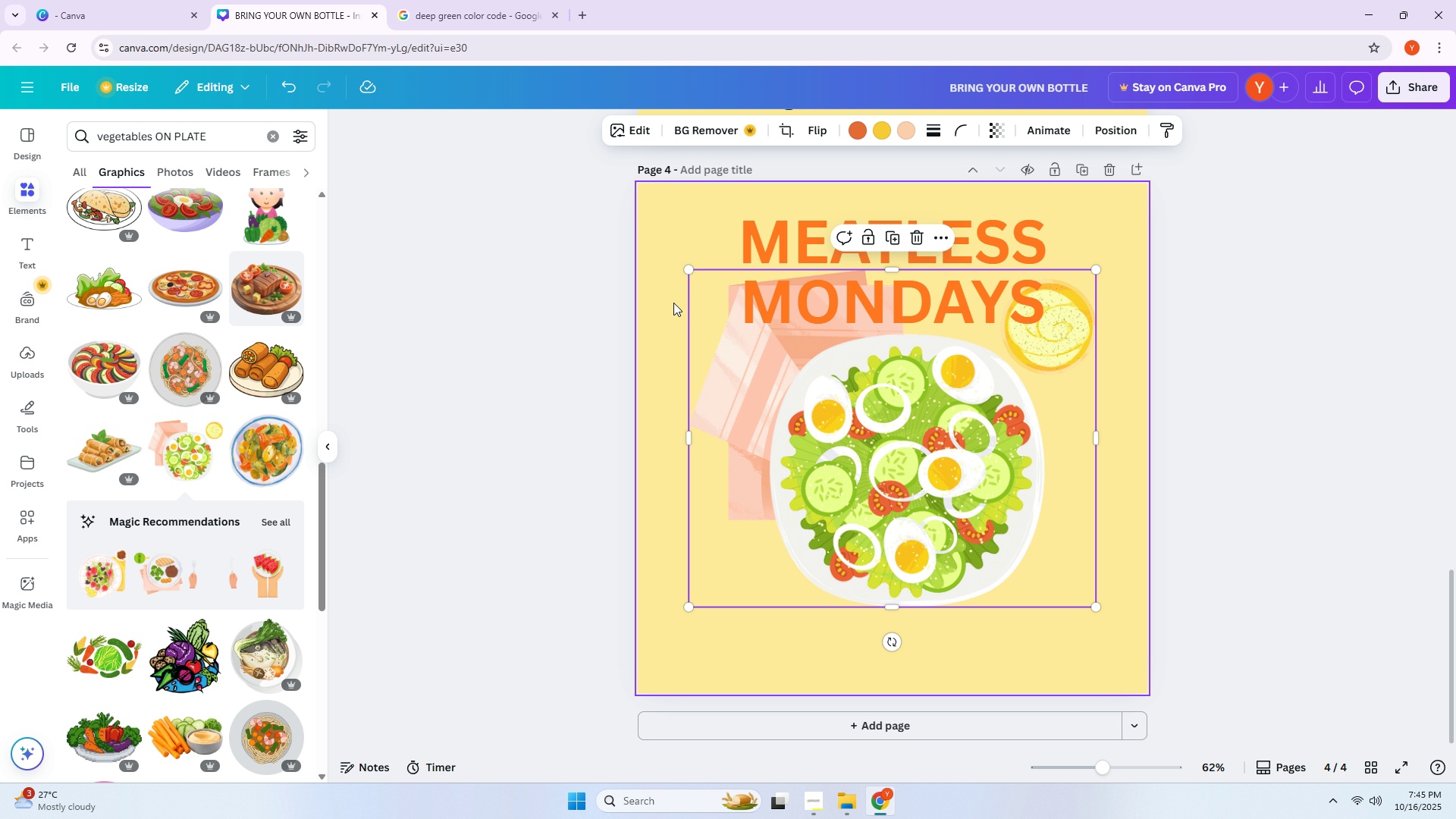 
left_click([811, 400])
 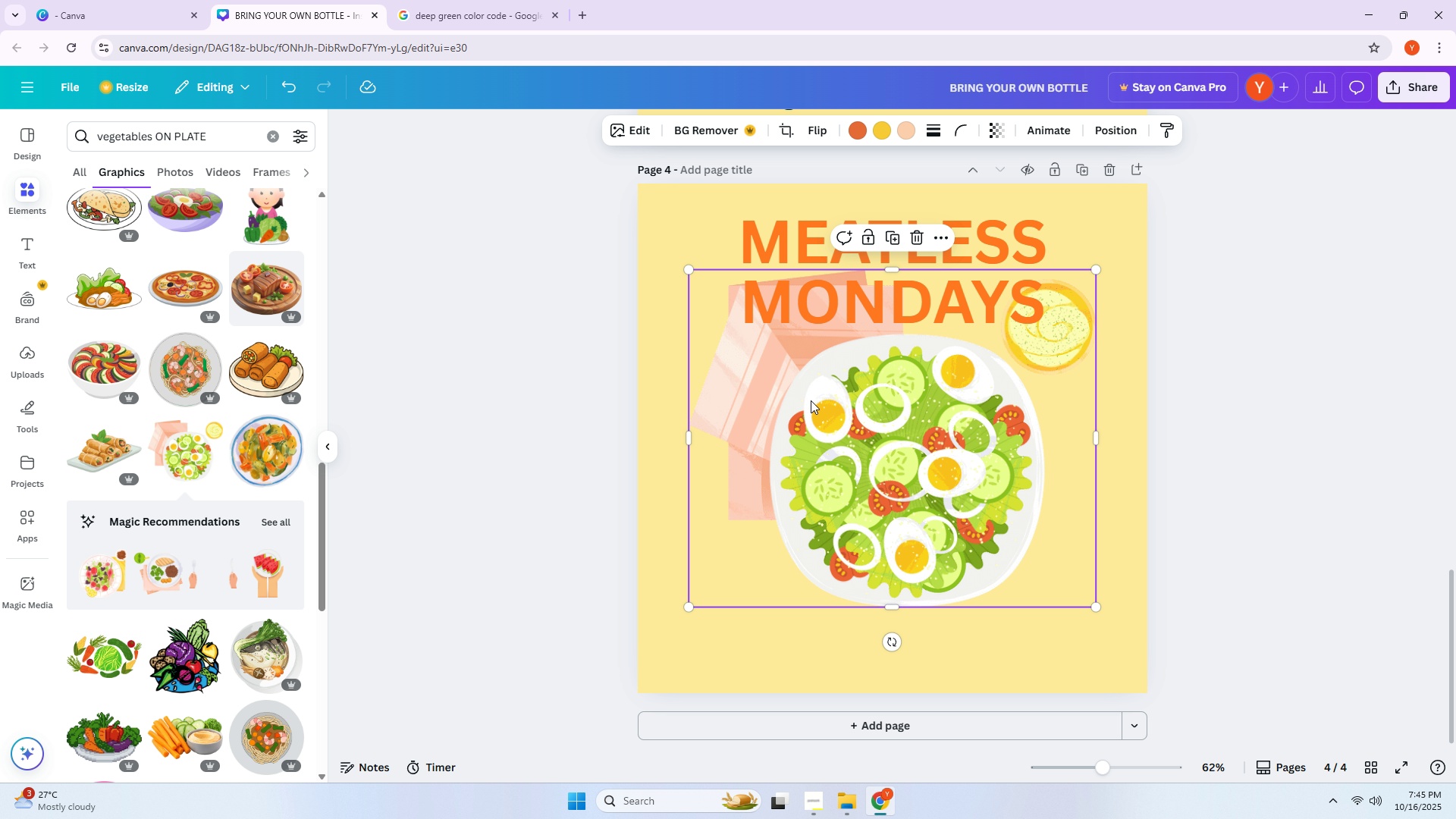 
key(Delete)
 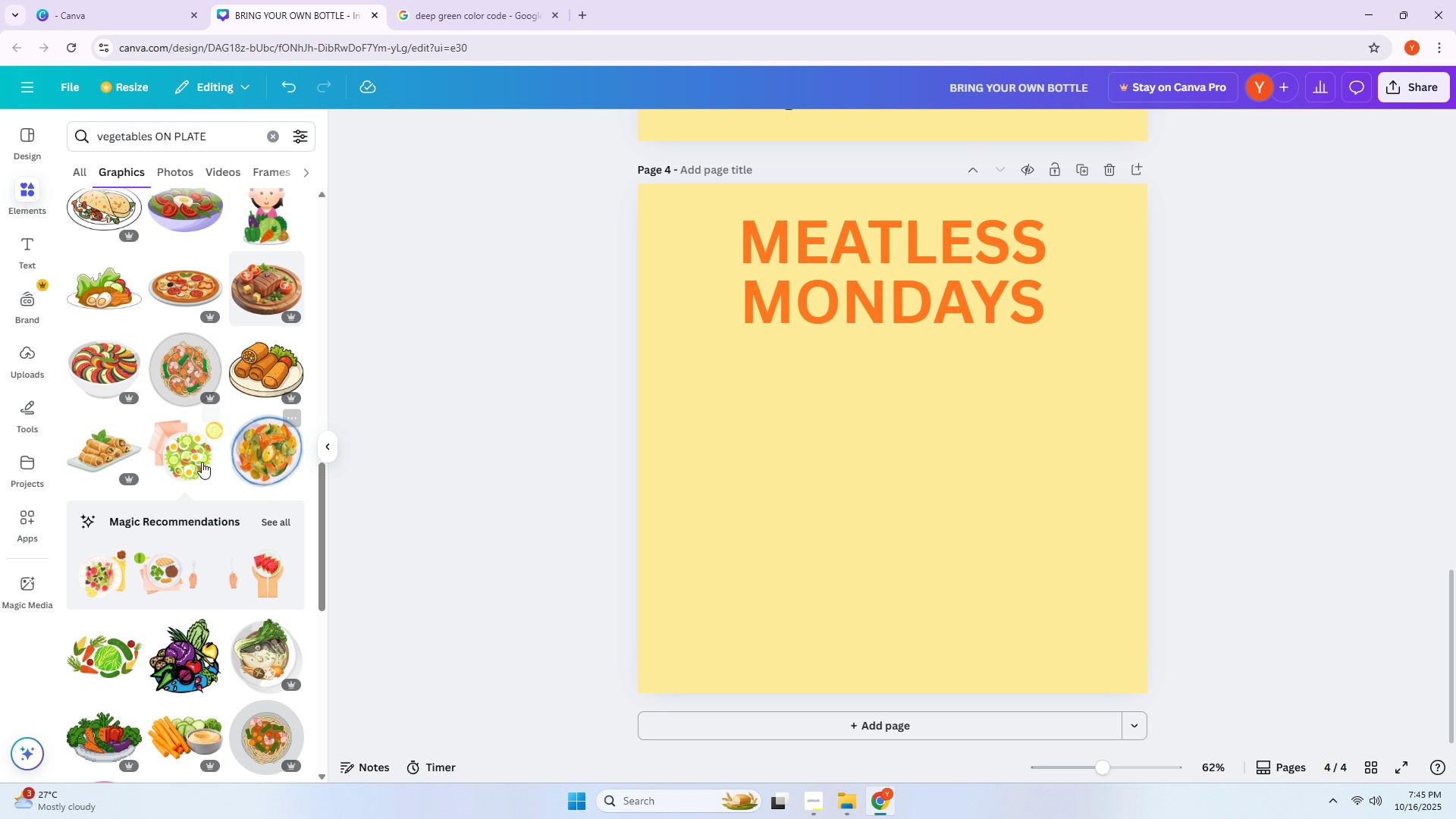 
left_click([177, 456])
 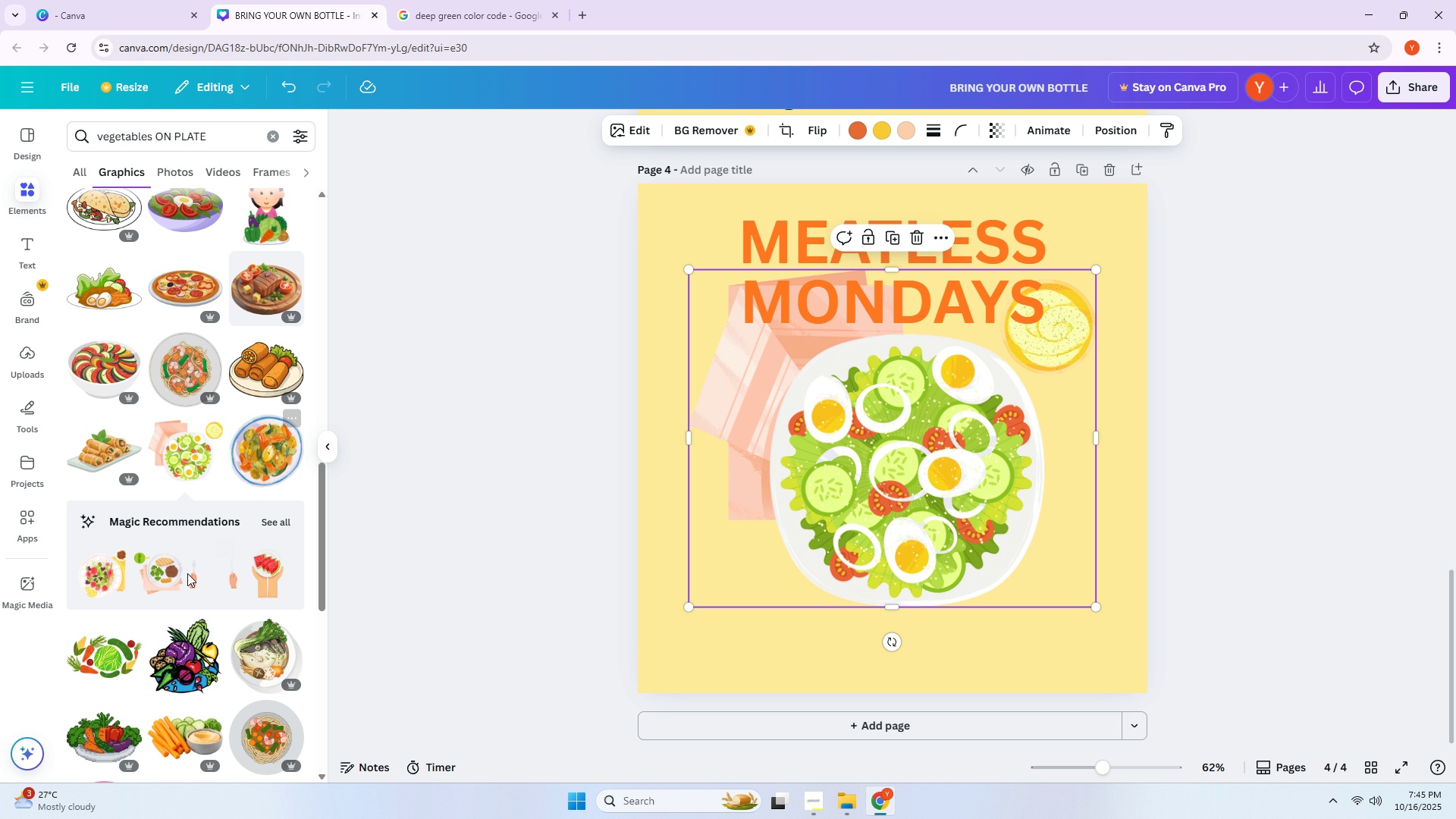 
left_click([93, 646])
 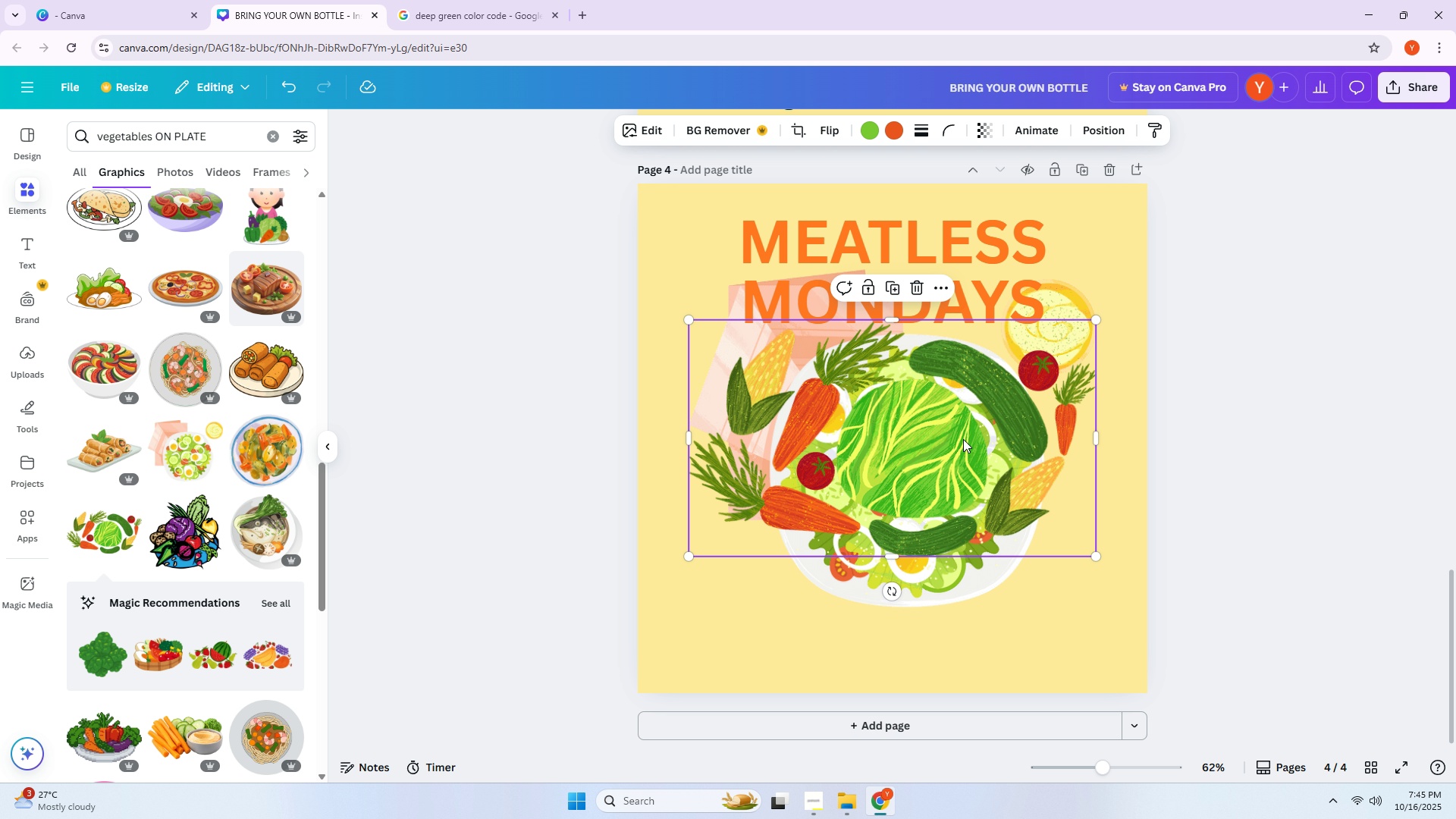 
left_click_drag(start_coordinate=[909, 474], to_coordinate=[885, 570])
 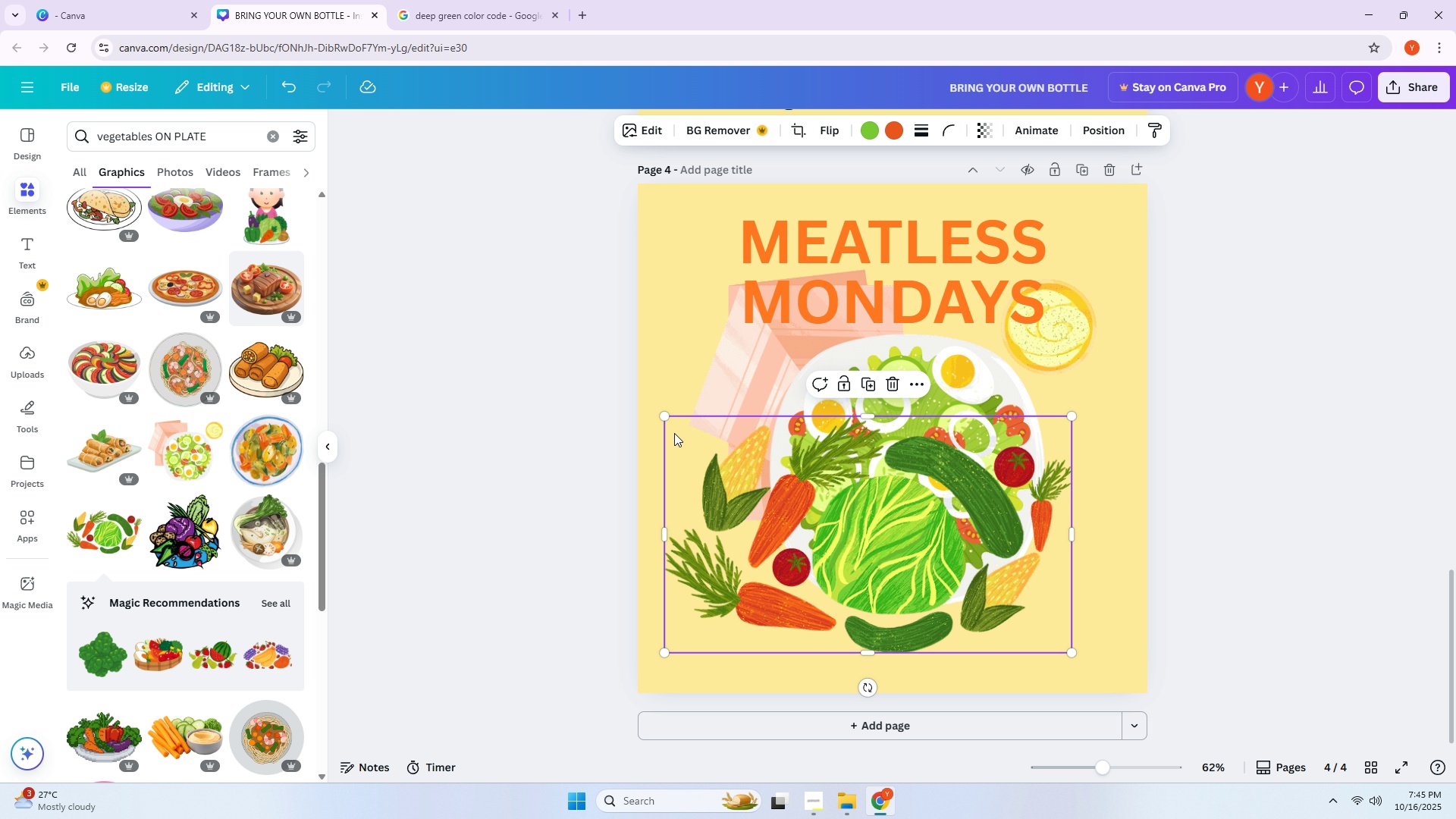 
left_click_drag(start_coordinate=[661, 425], to_coordinate=[656, 463])
 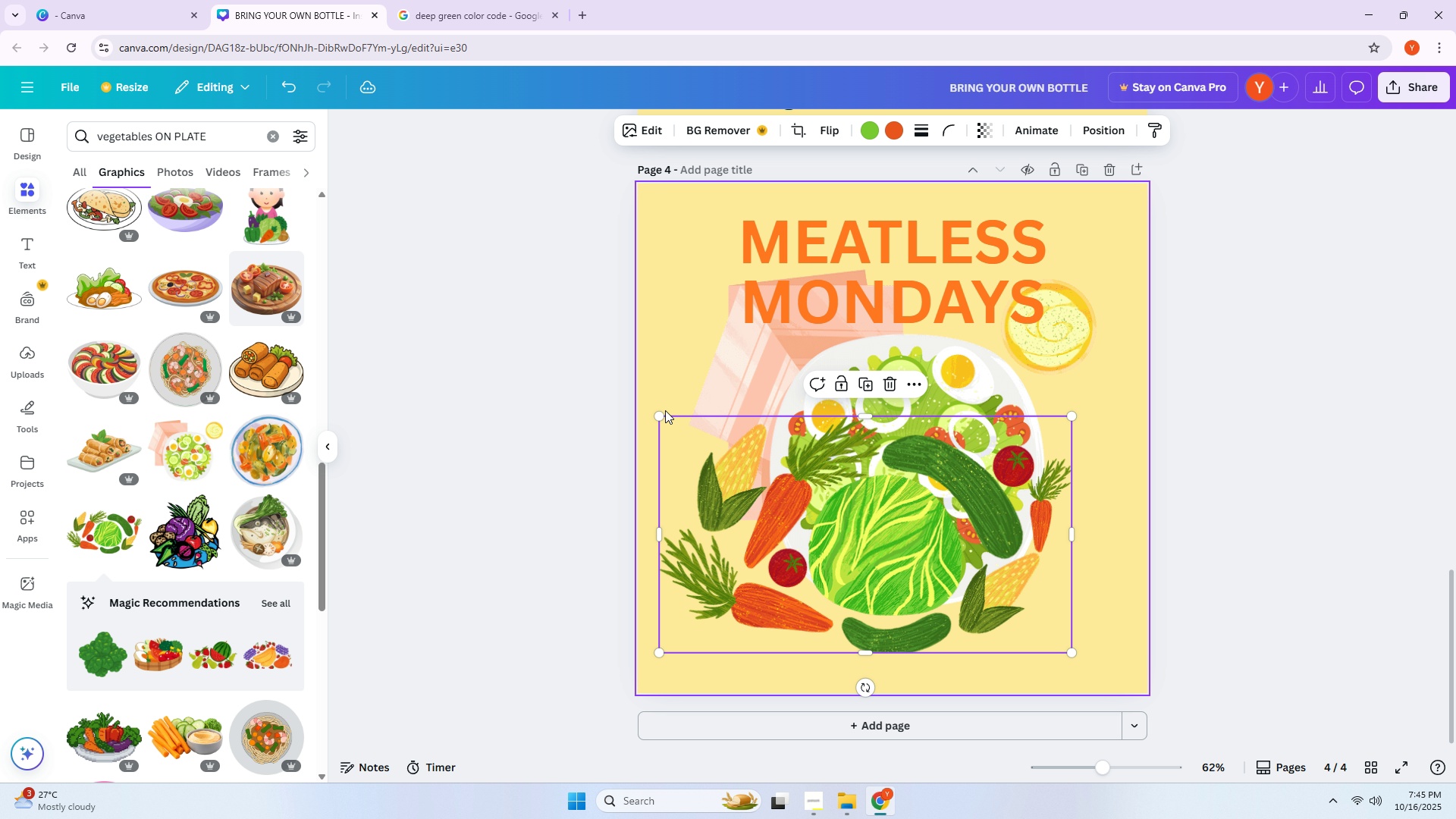 
left_click_drag(start_coordinate=[661, 414], to_coordinate=[918, 556])
 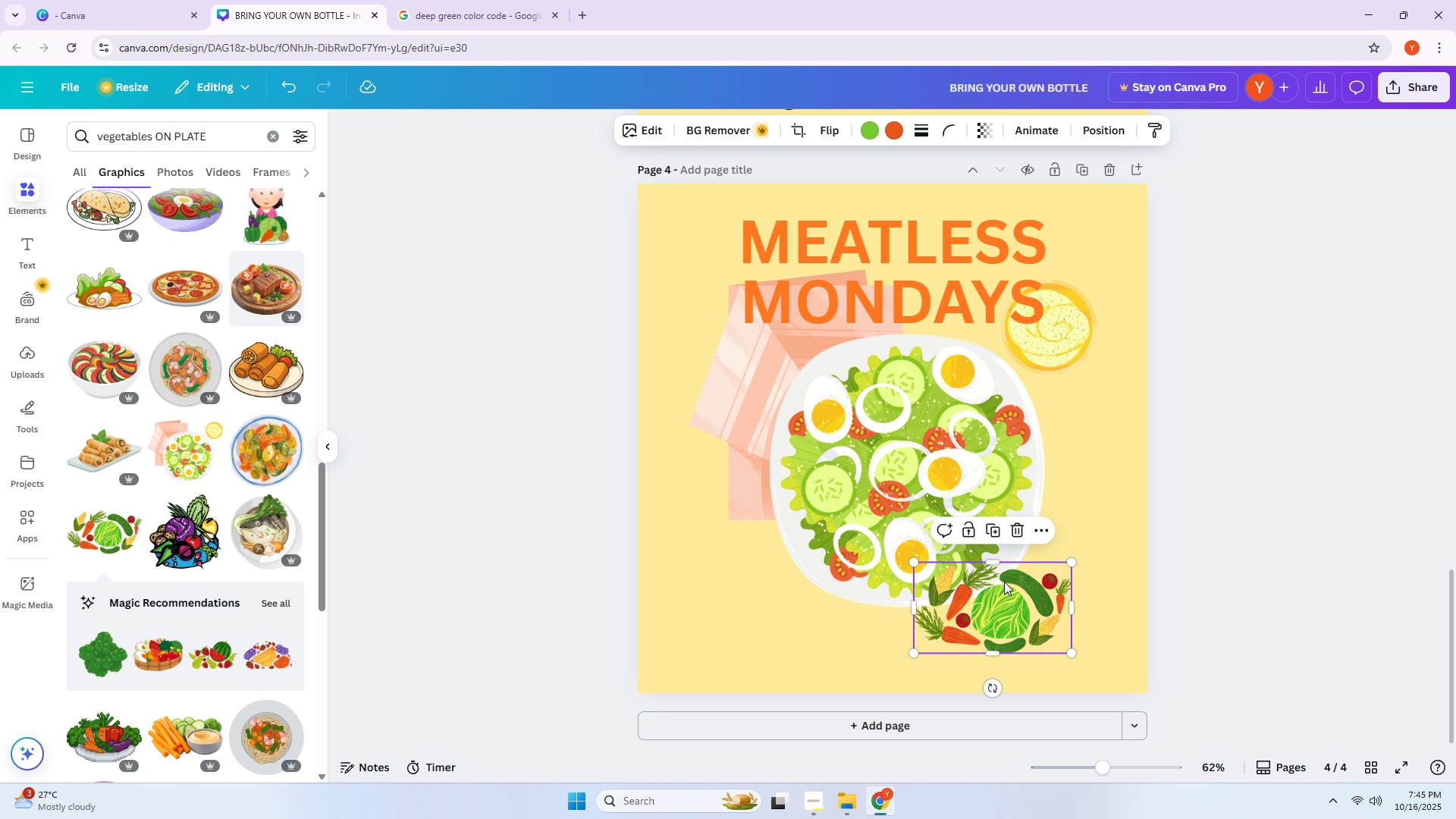 
left_click([1006, 607])
 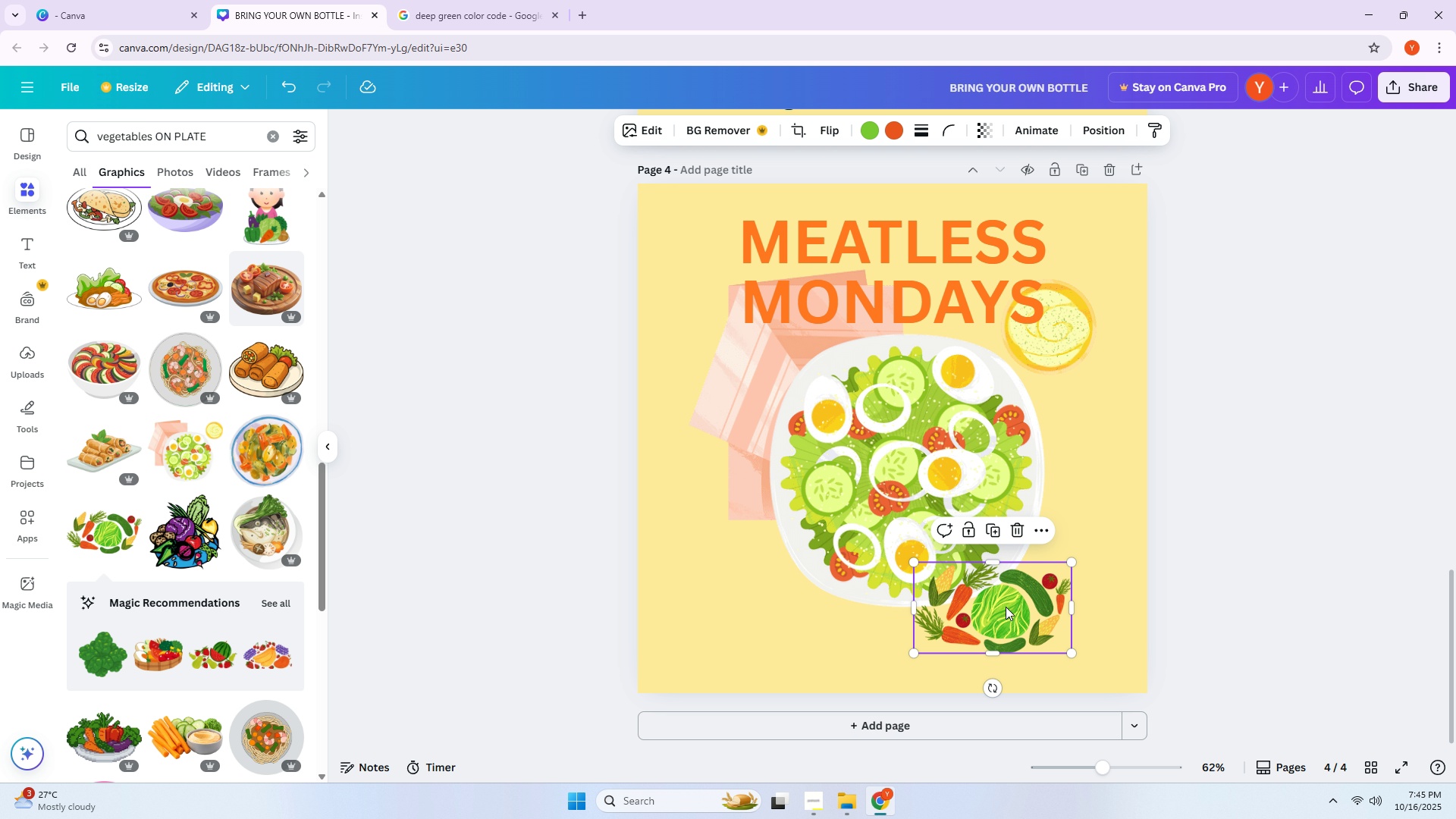 
key(Delete)
 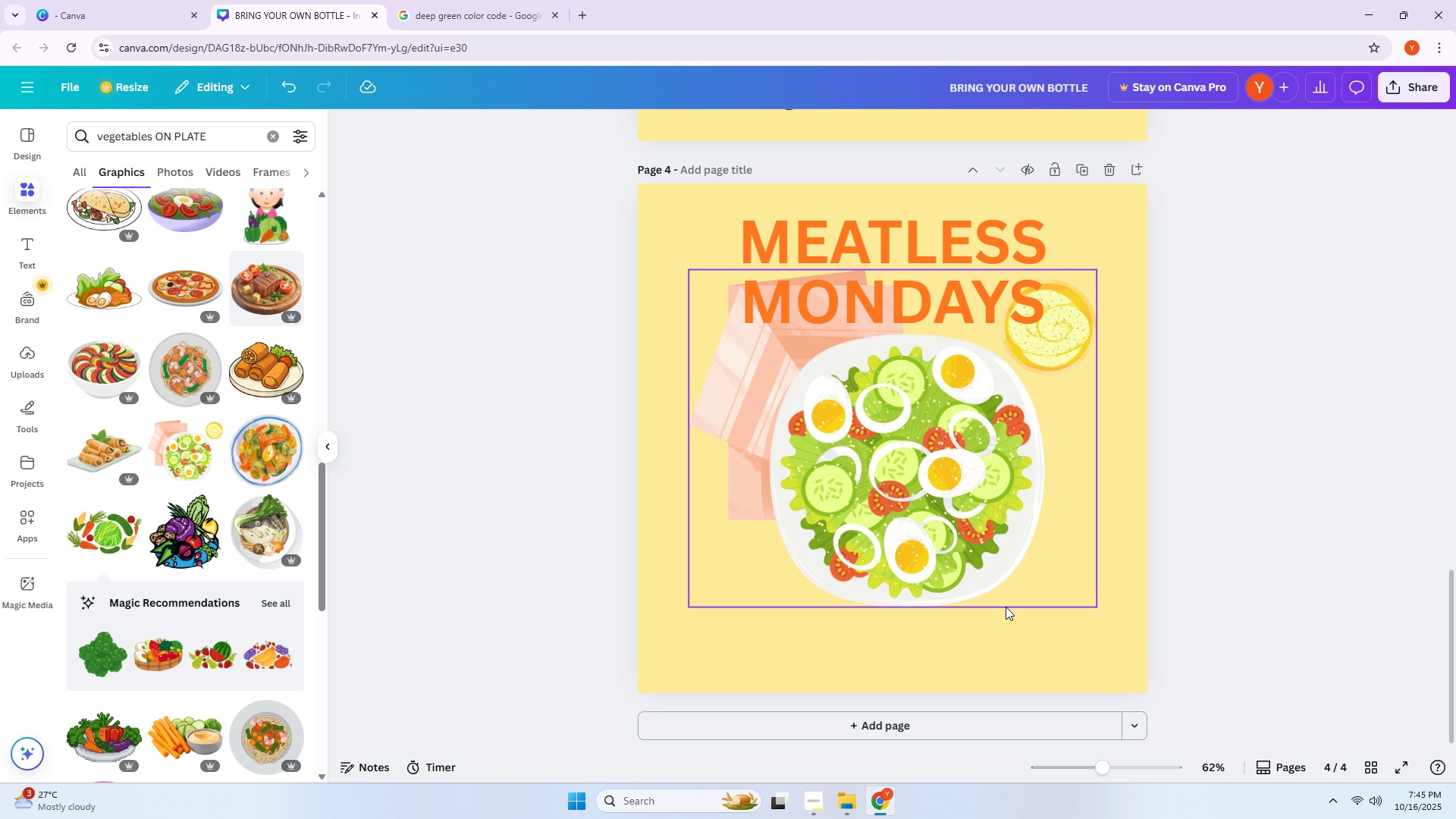 
left_click([956, 511])
 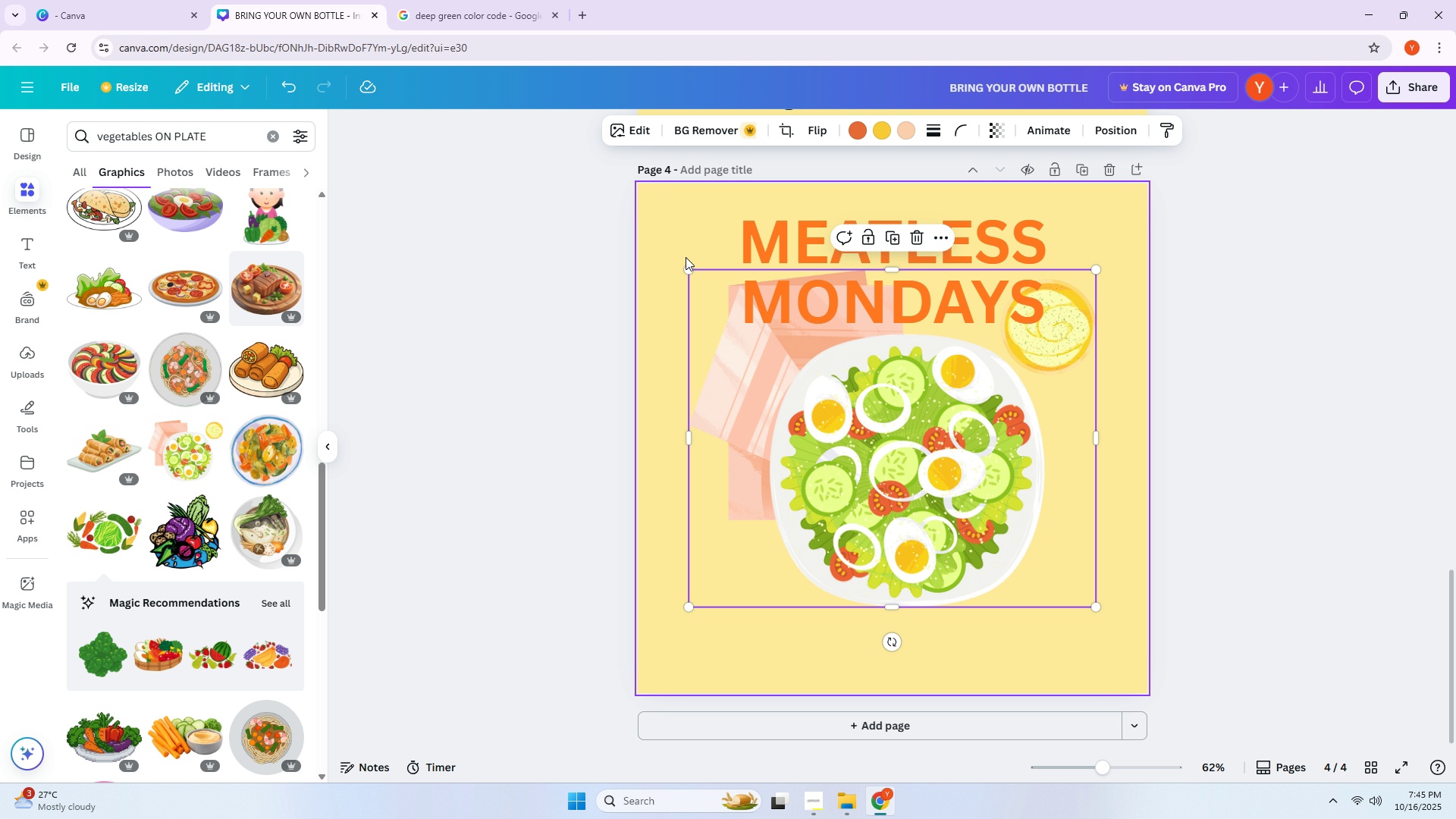 
left_click_drag(start_coordinate=[689, 264], to_coordinate=[857, 479])
 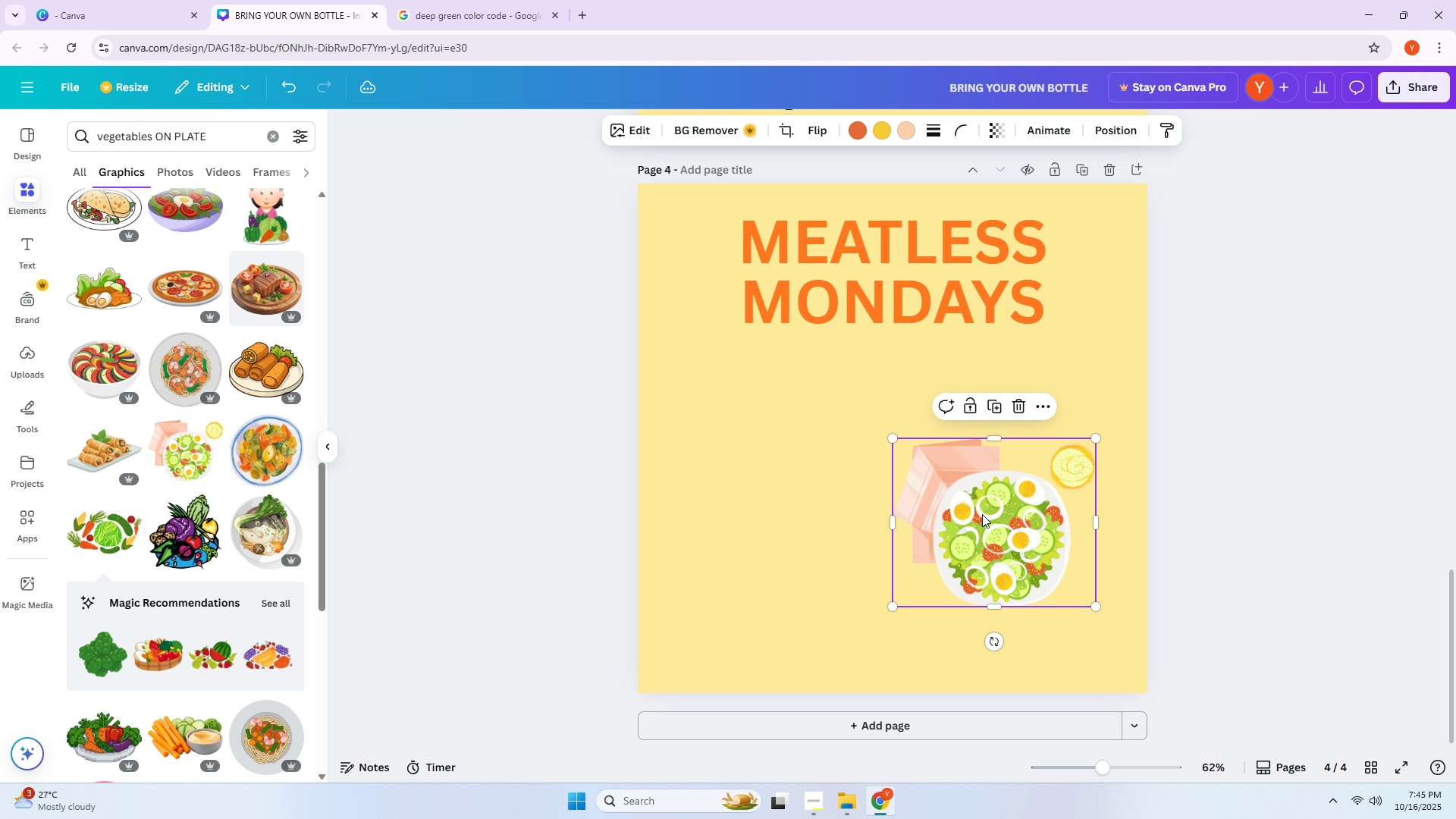 
left_click_drag(start_coordinate=[997, 519], to_coordinate=[885, 438])
 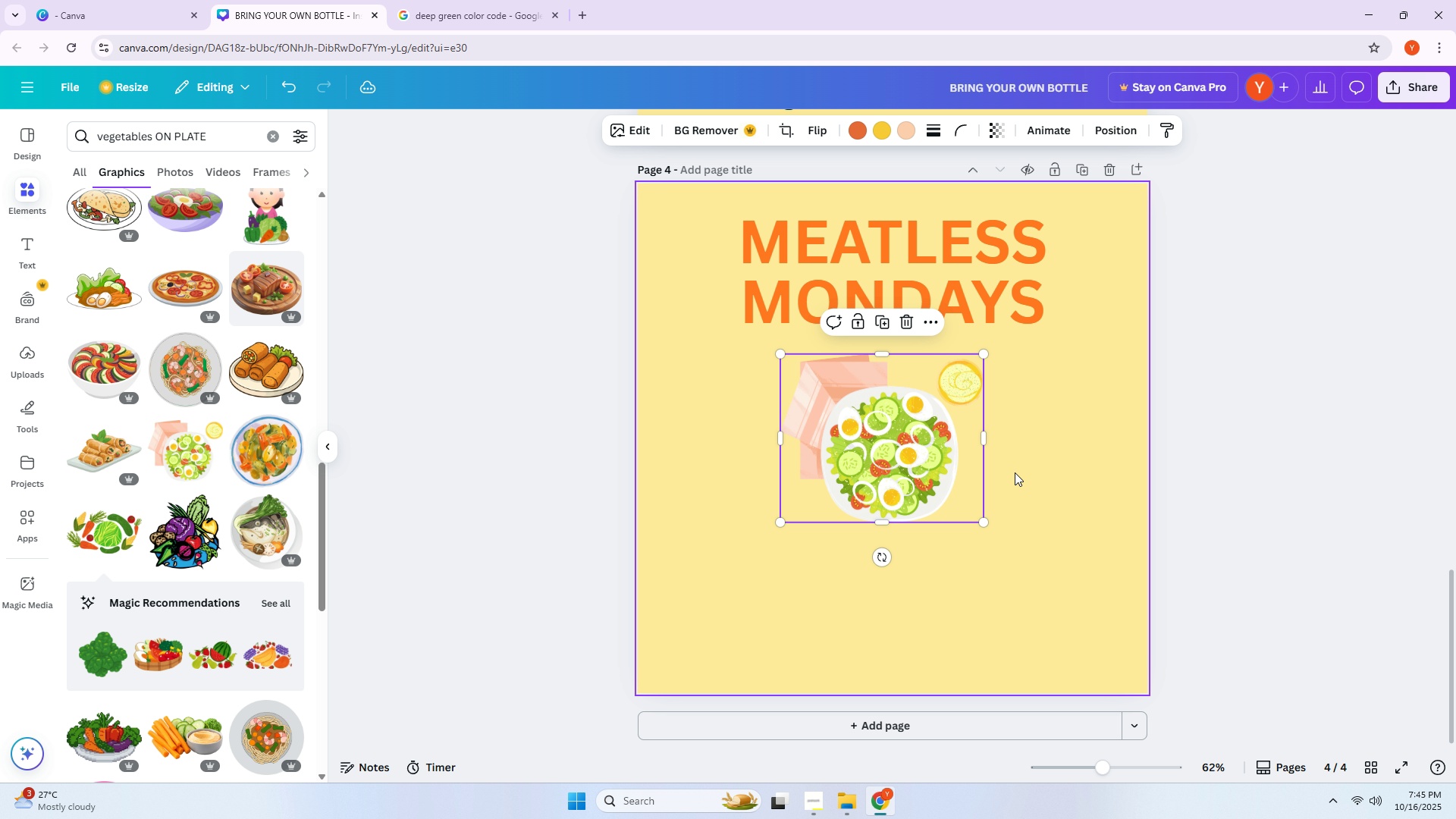 
double_click([1015, 472])
 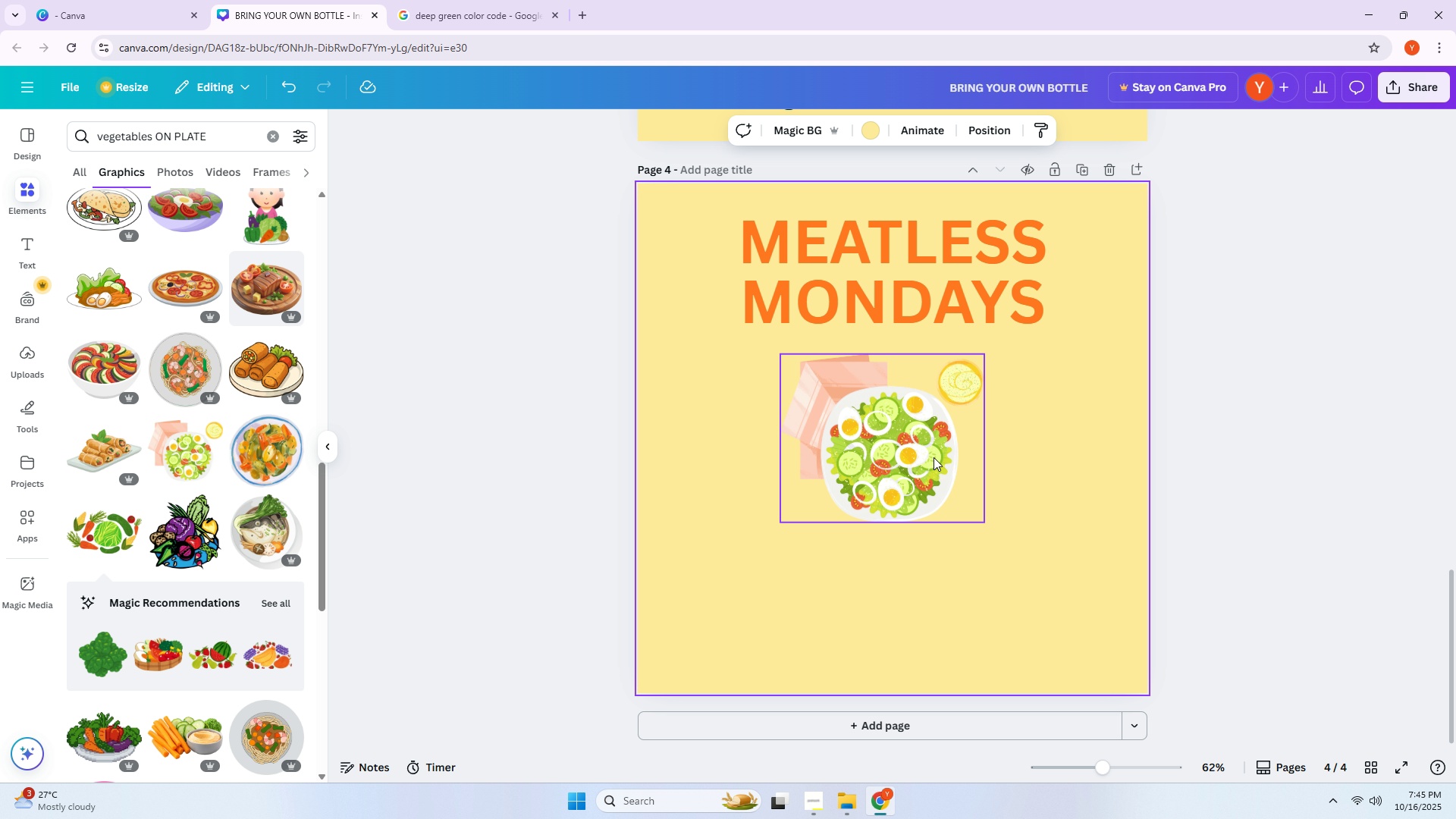 
left_click_drag(start_coordinate=[920, 456], to_coordinate=[919, 445])
 